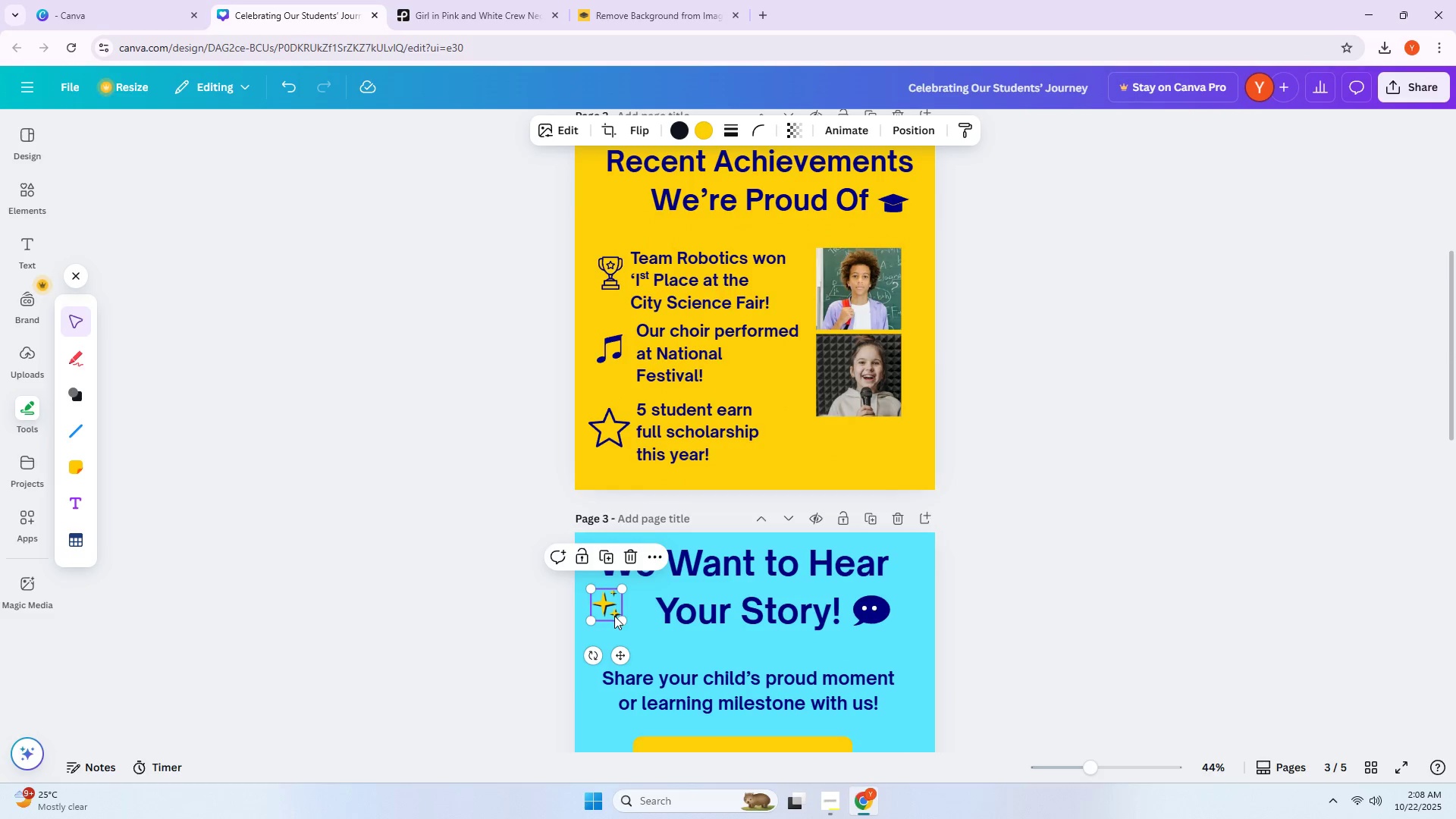 
left_click_drag(start_coordinate=[618, 617], to_coordinate=[610, 612])
 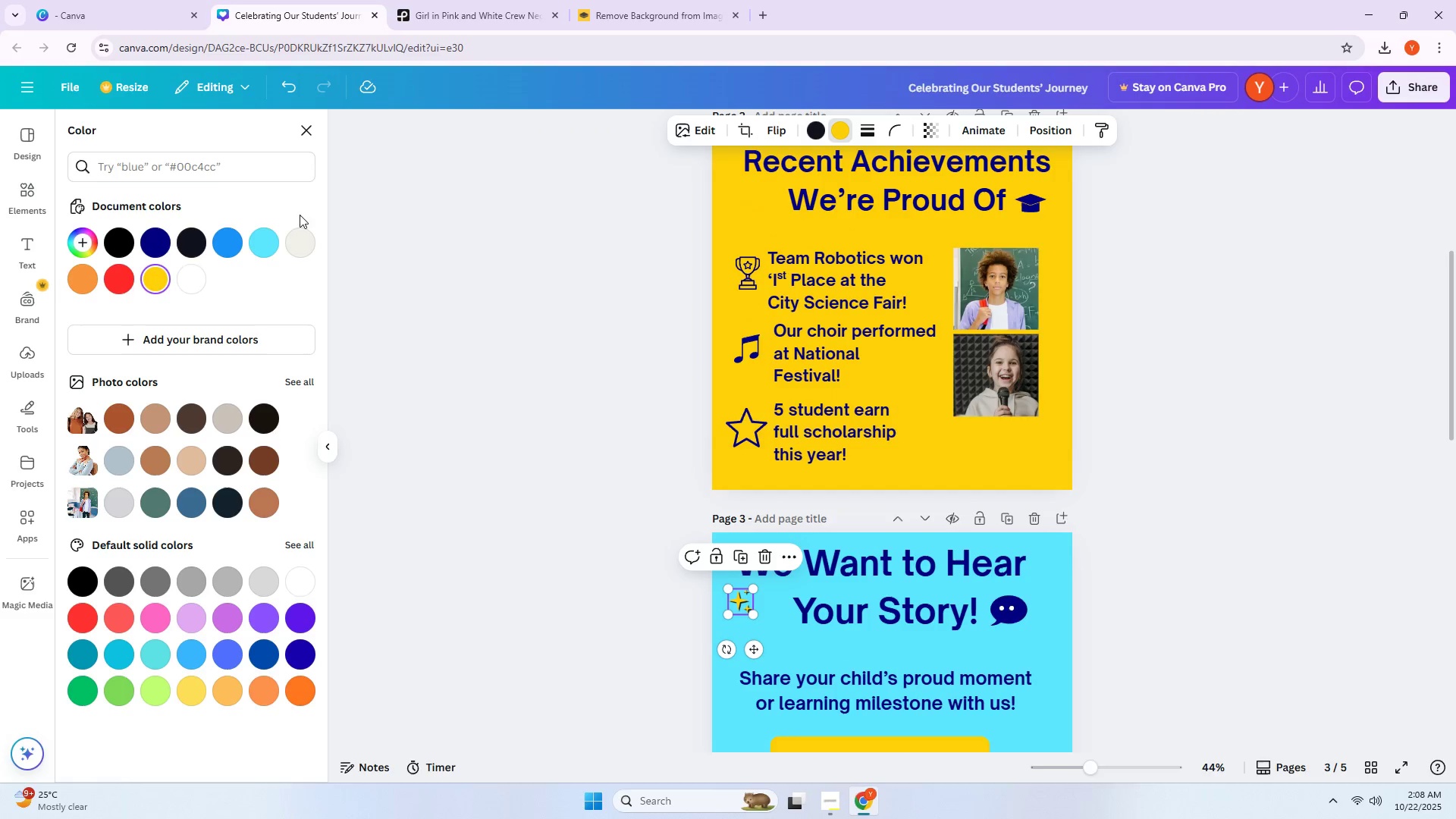 
left_click([159, 244])
 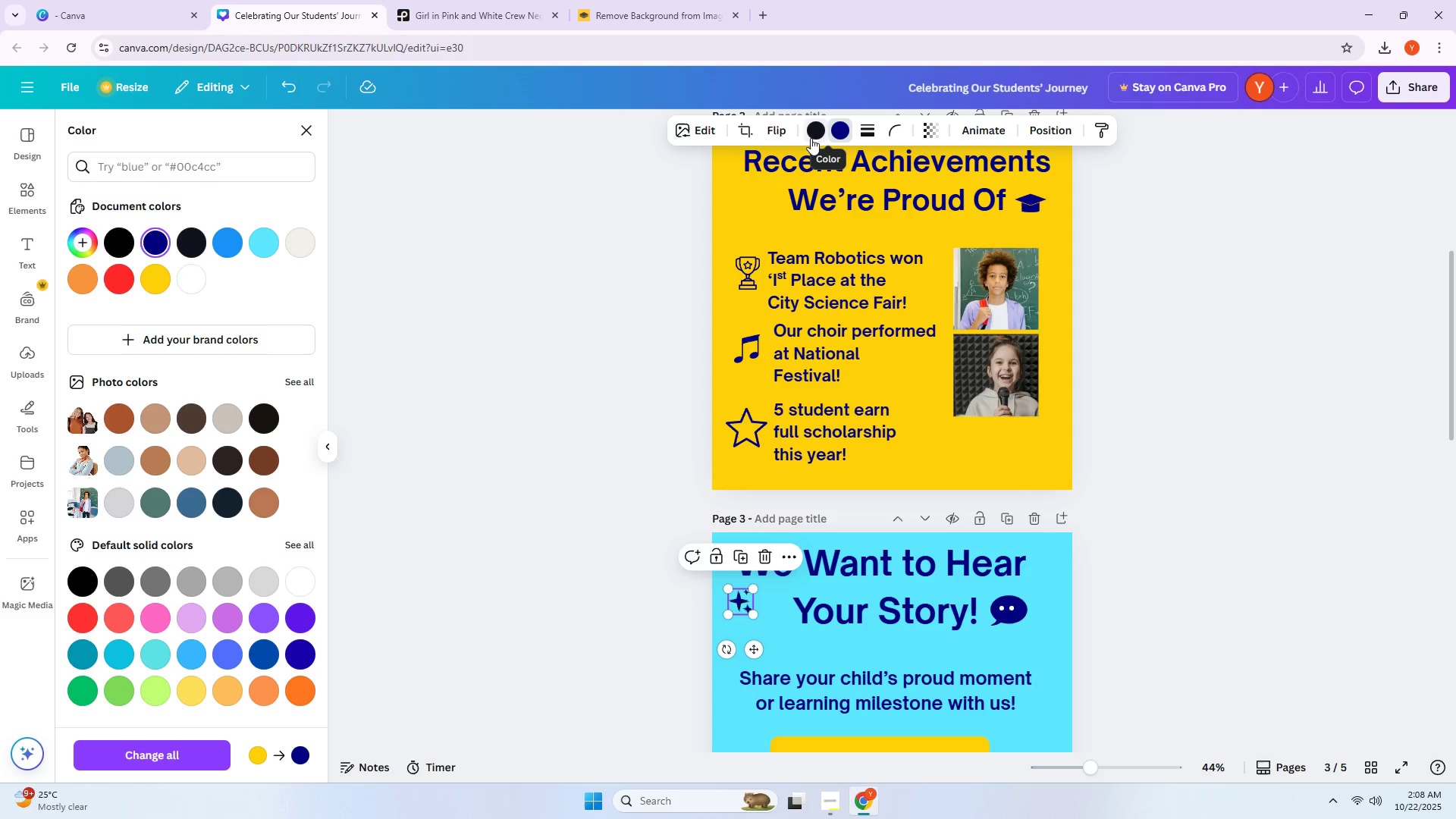 
left_click([194, 278])
 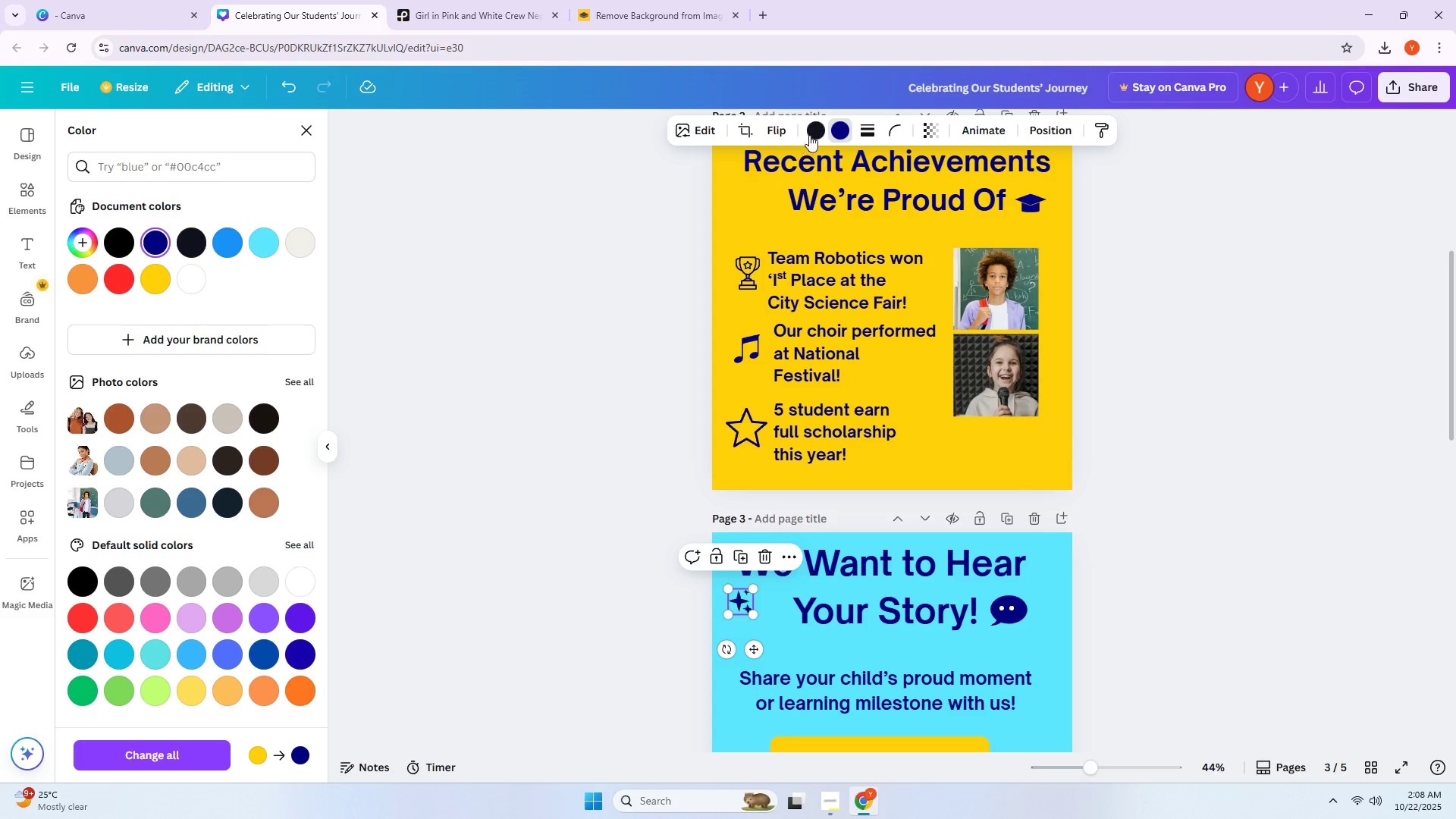 
left_click([199, 280])
 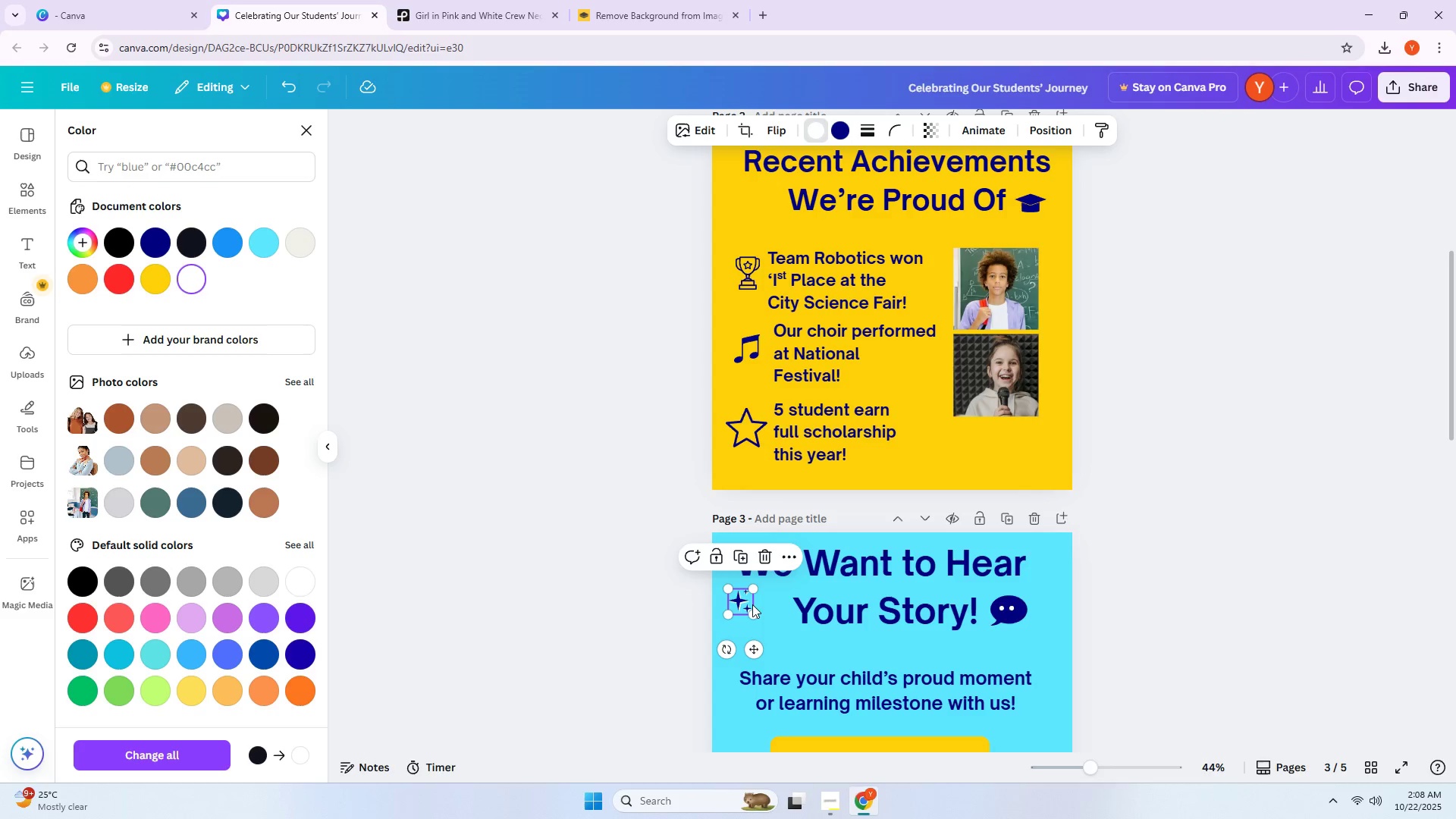 
left_click_drag(start_coordinate=[752, 610], to_coordinate=[745, 604])
 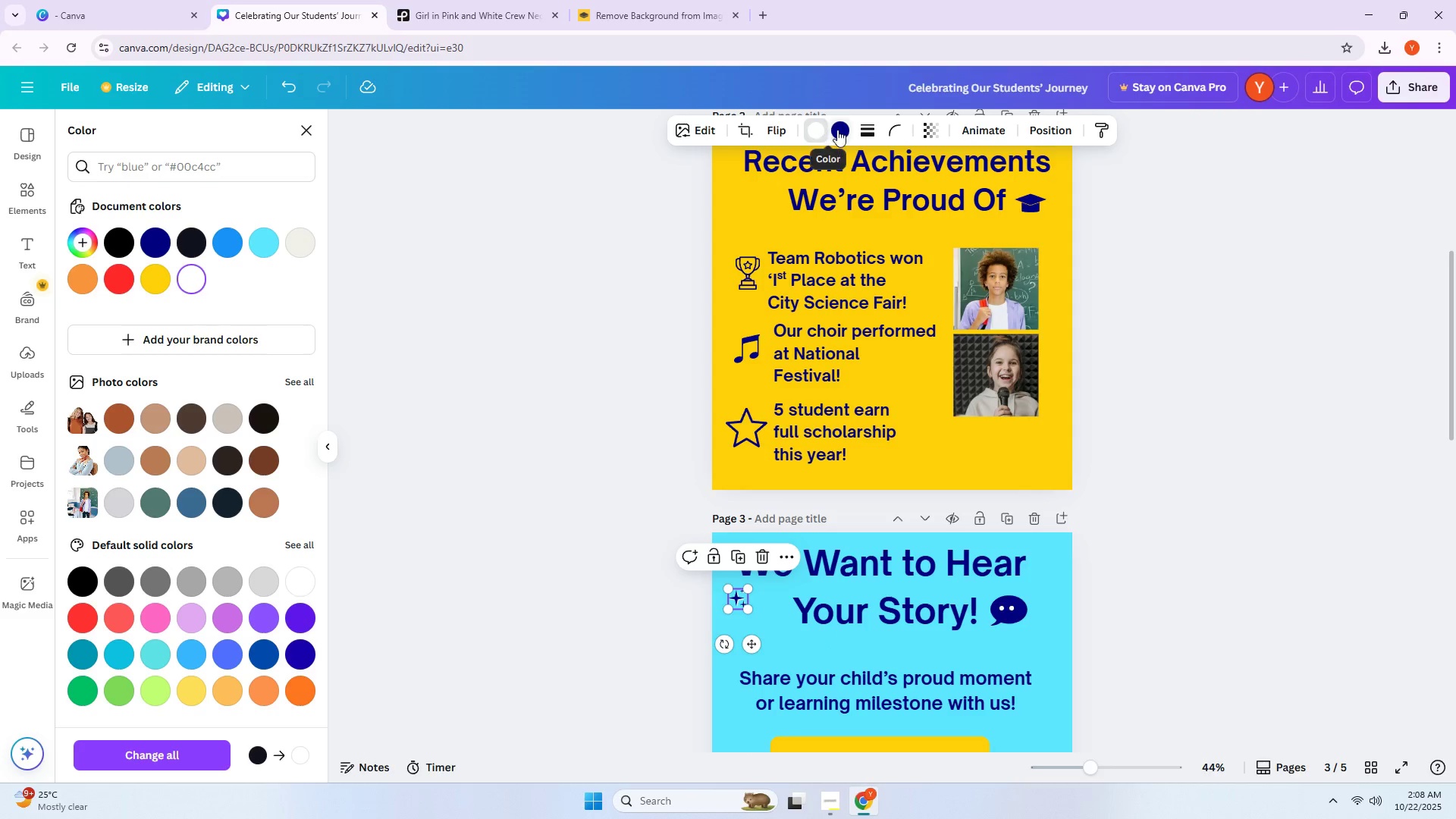 
left_click([838, 130])
 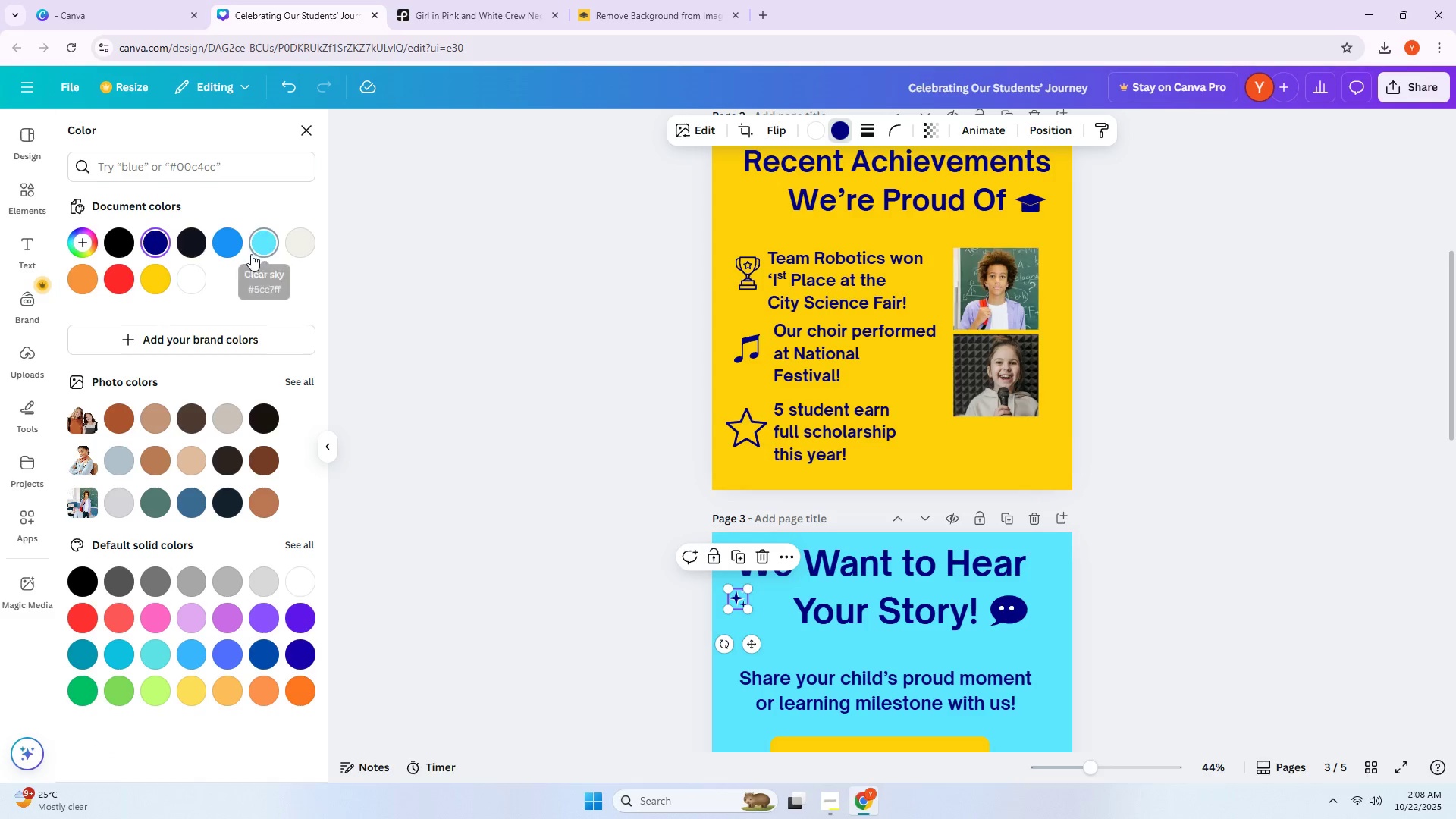 
left_click([262, 246])
 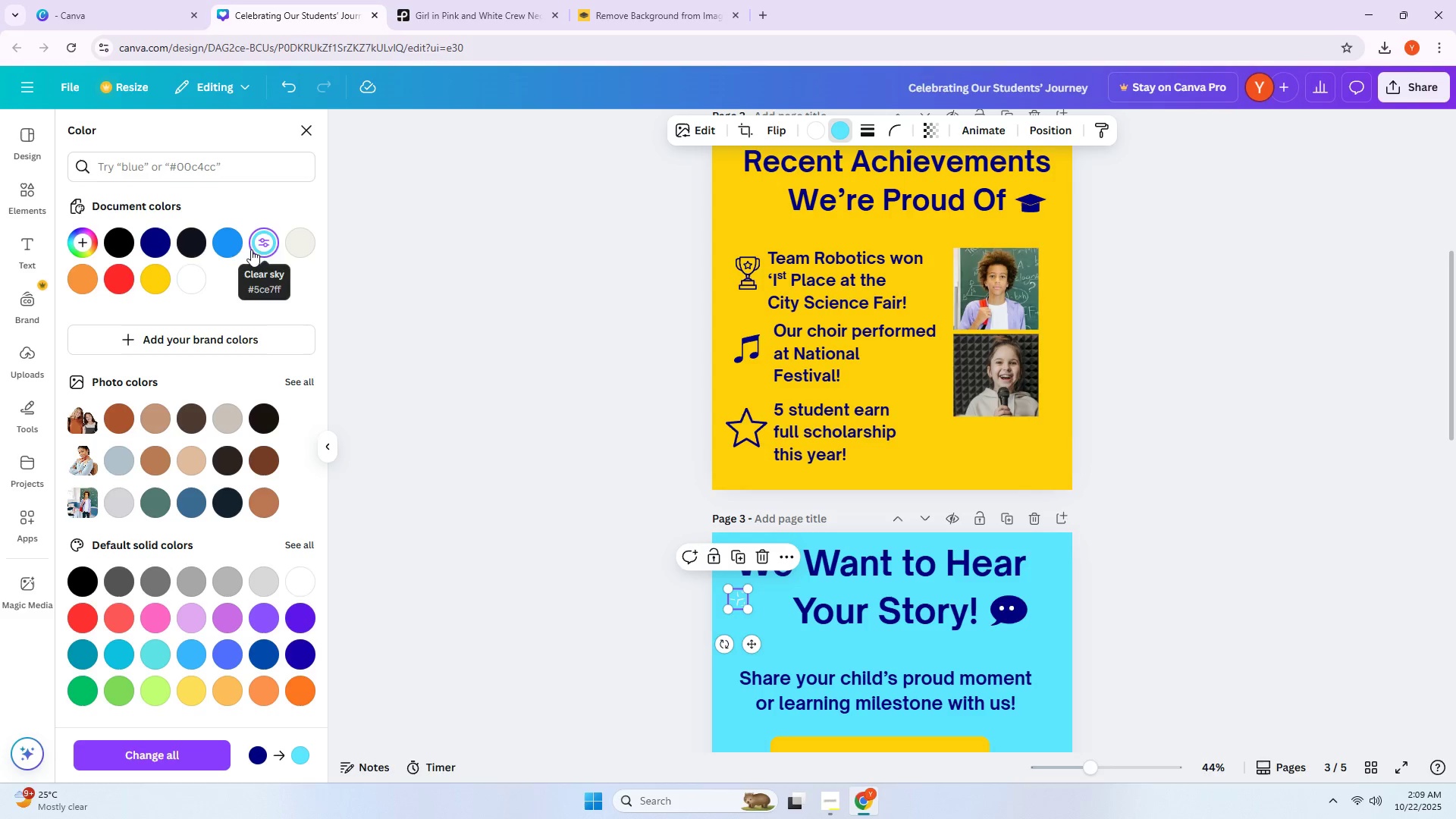 
left_click([224, 249])
 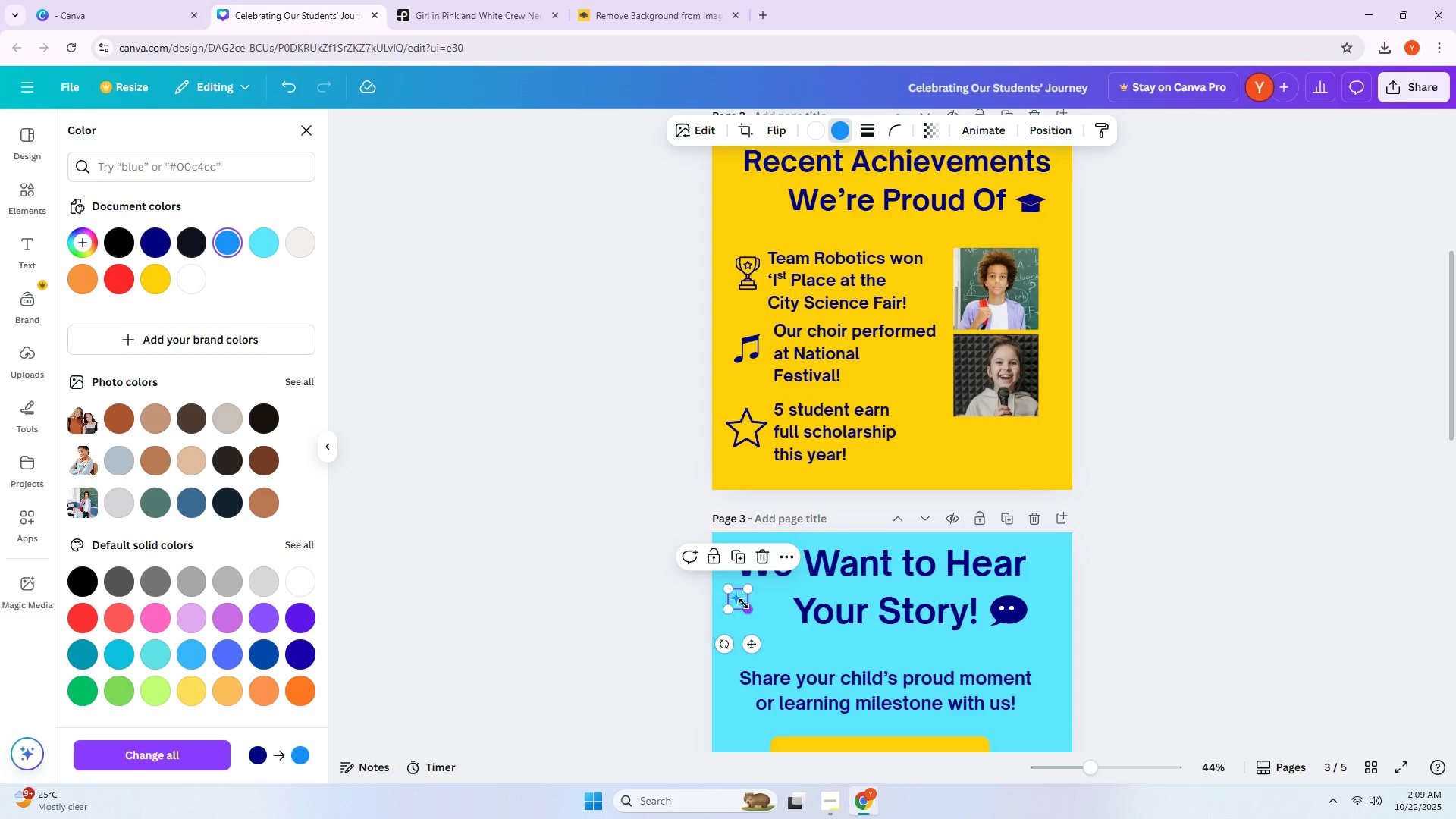 
hold_key(key=ControlLeft, duration=0.58)
scroll: coordinate [714, 559], scroll_direction: none, amount: 0.0
 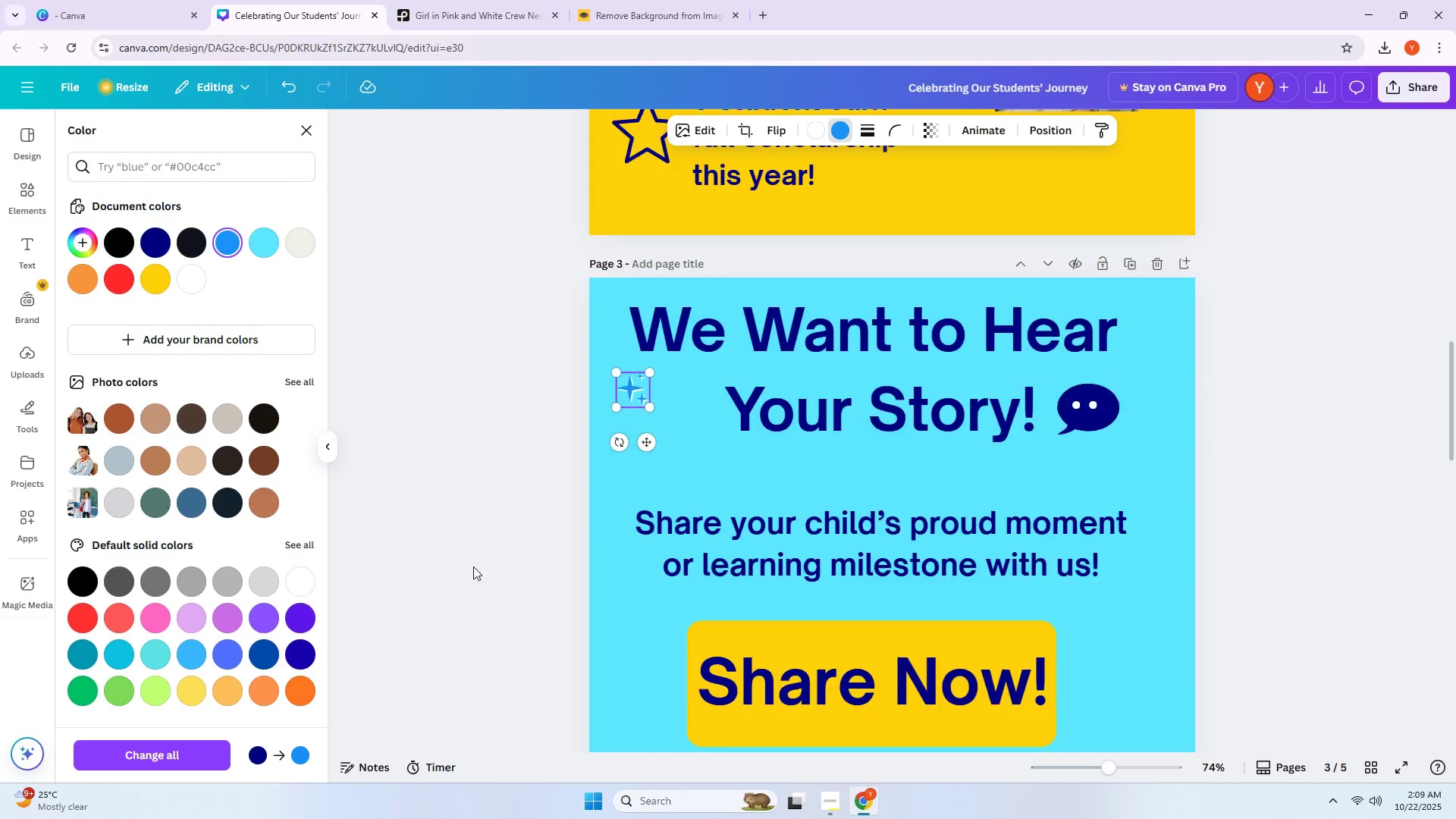 
left_click_drag(start_coordinate=[445, 563], to_coordinate=[430, 557])
 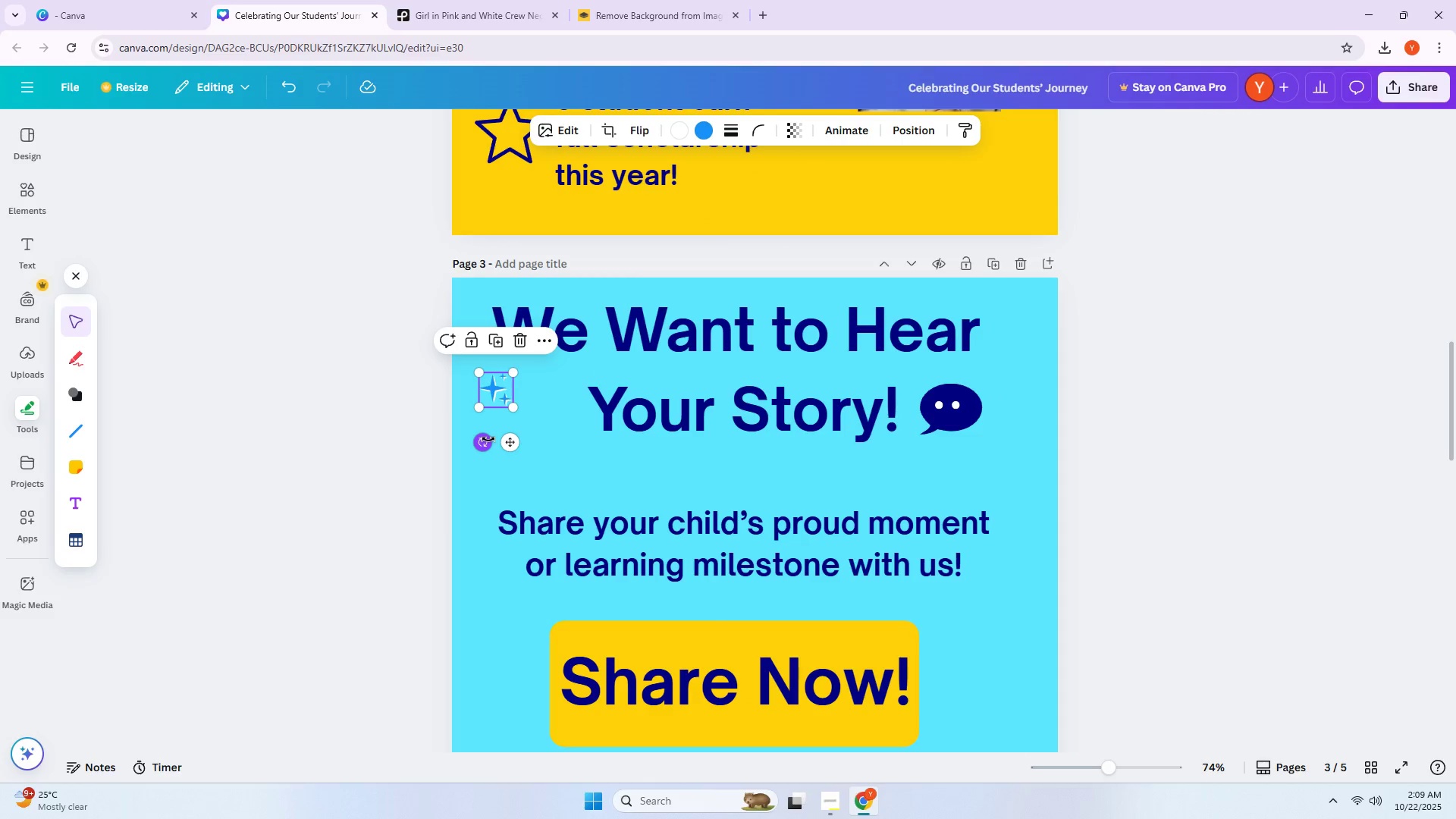 
scroll: coordinate [500, 416], scroll_direction: up, amount: 15.0
 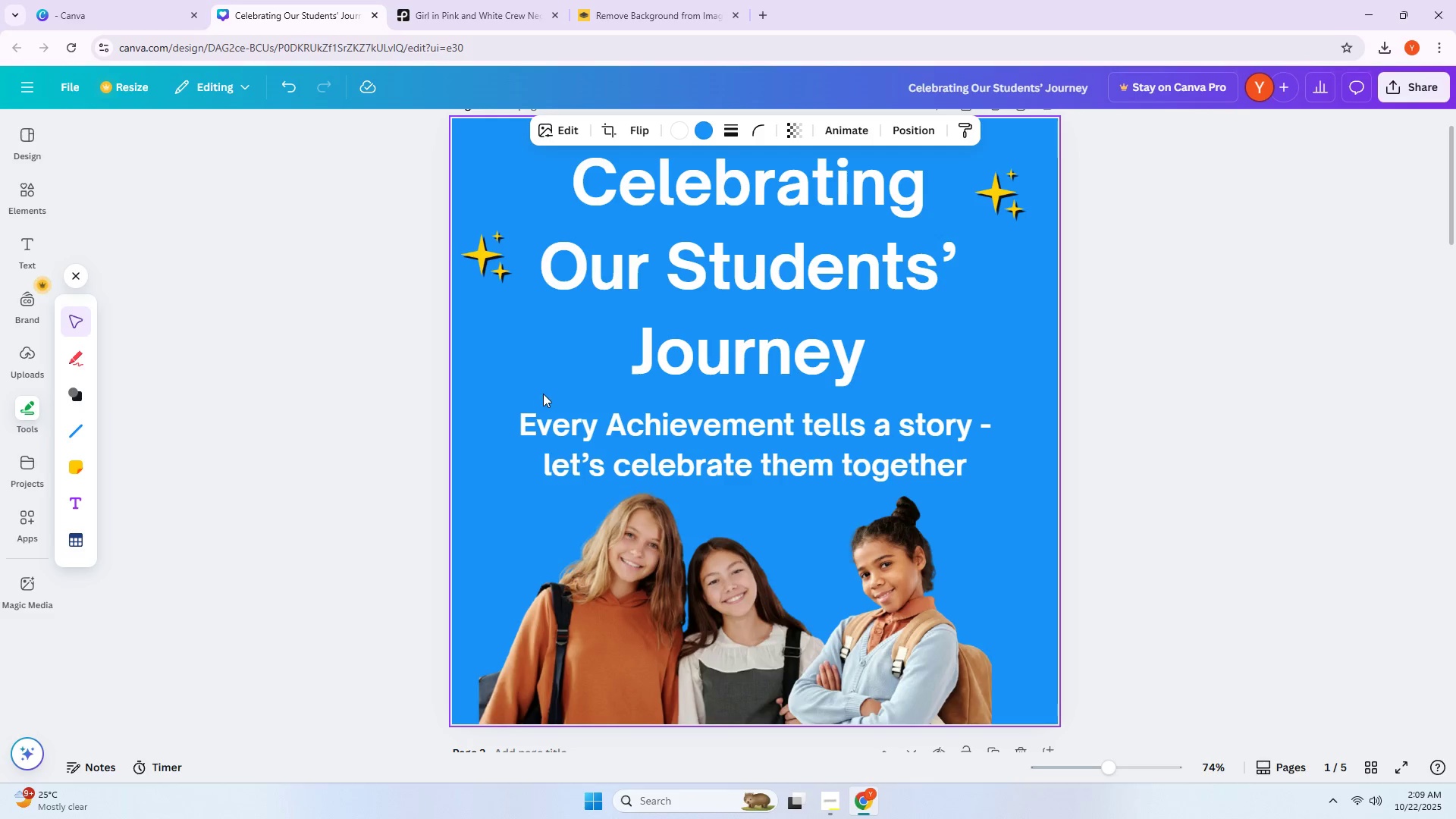 
wait(5.91)
 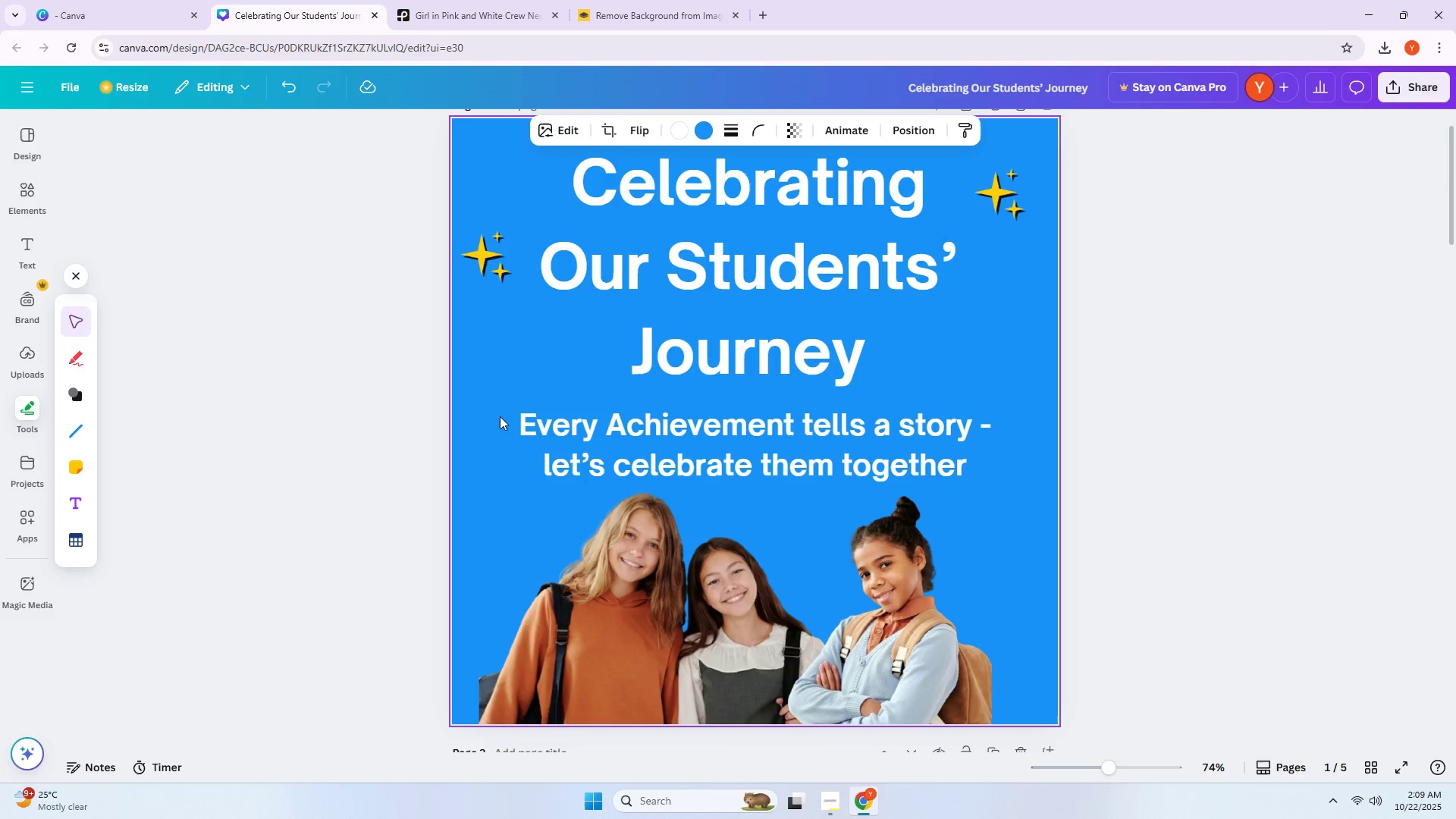 
left_click([494, 268])
 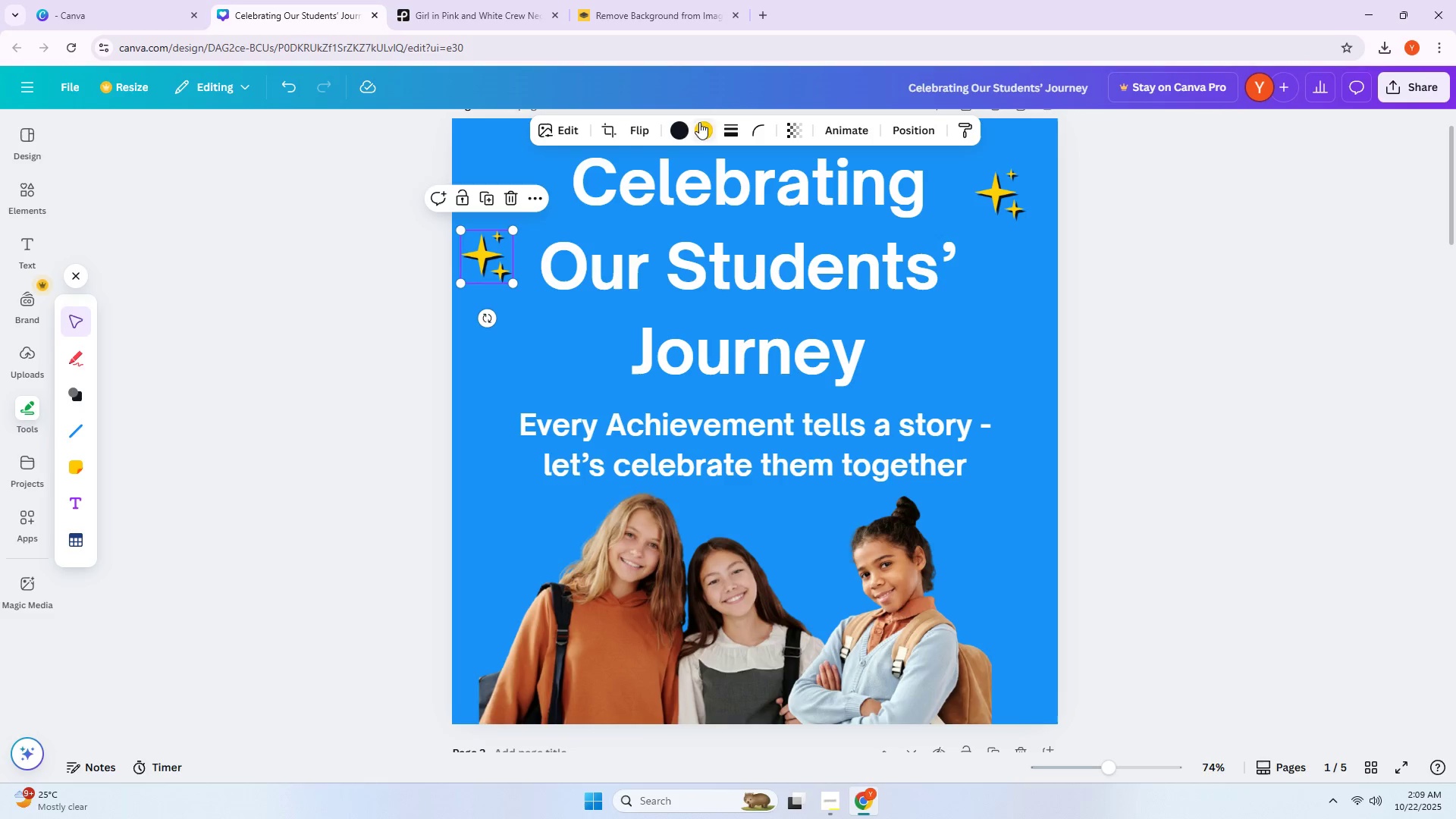 
left_click([678, 130])
 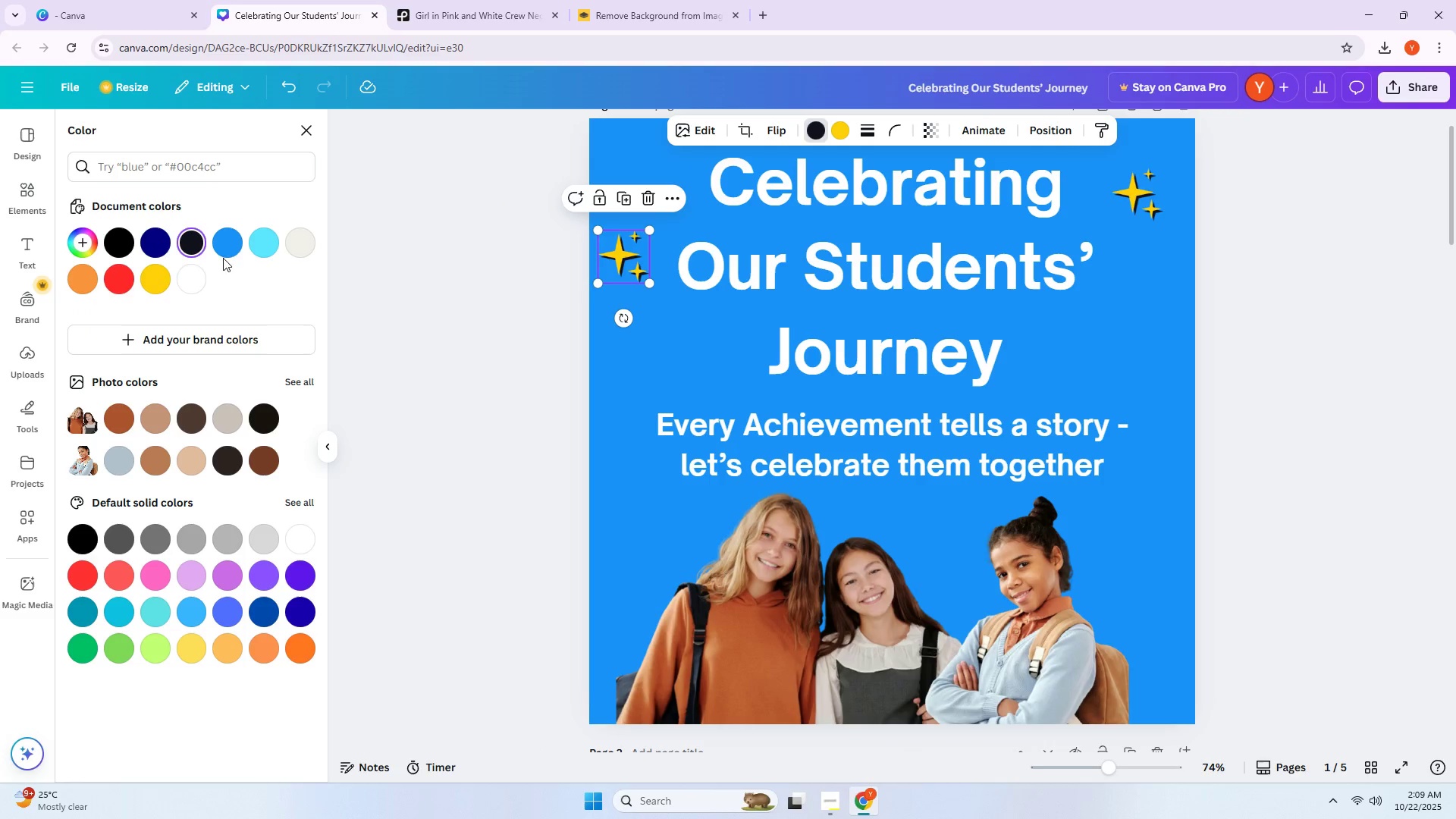 
left_click([231, 252])
 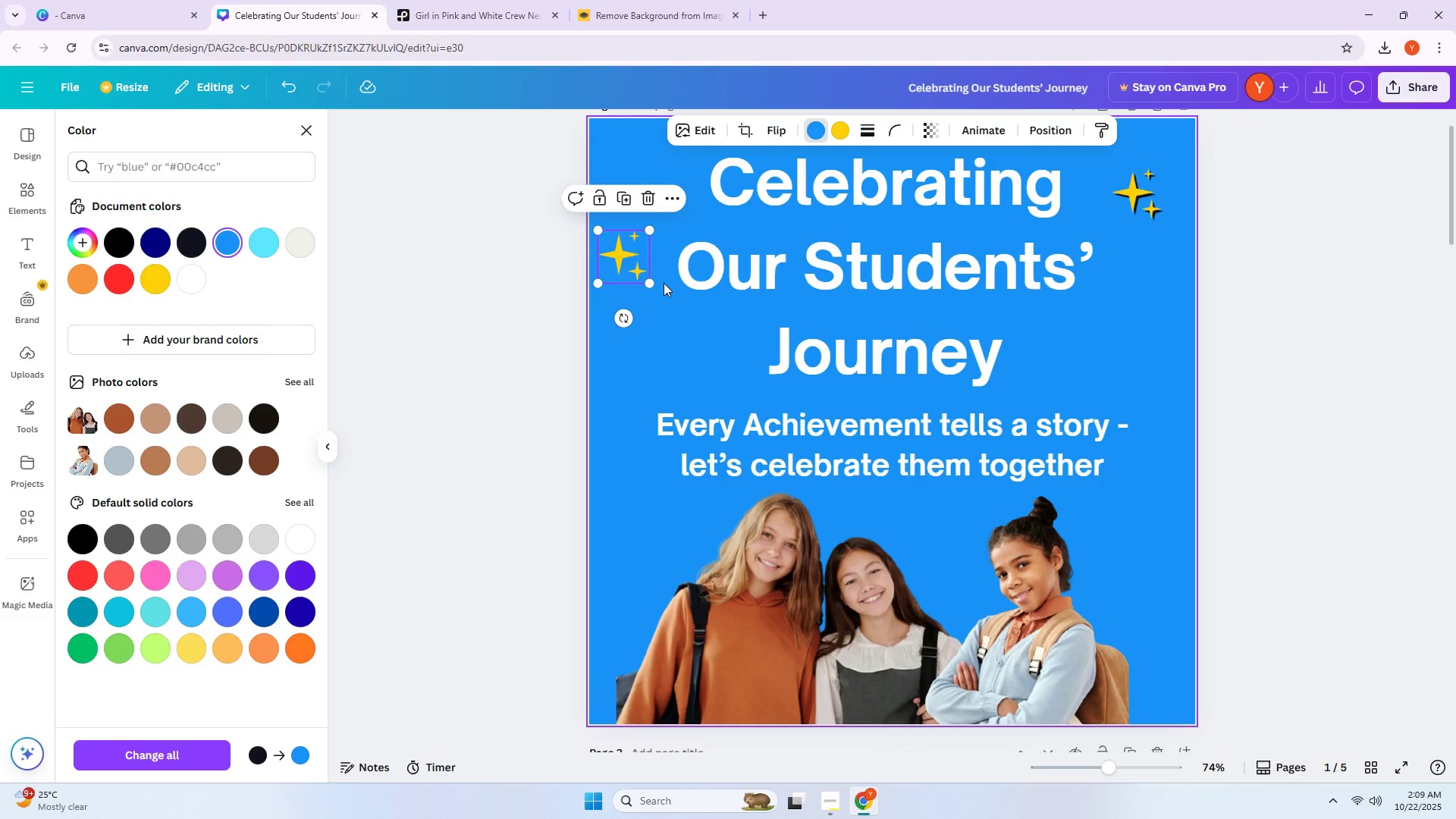 
left_click_drag(start_coordinate=[651, 283], to_coordinate=[641, 277])
 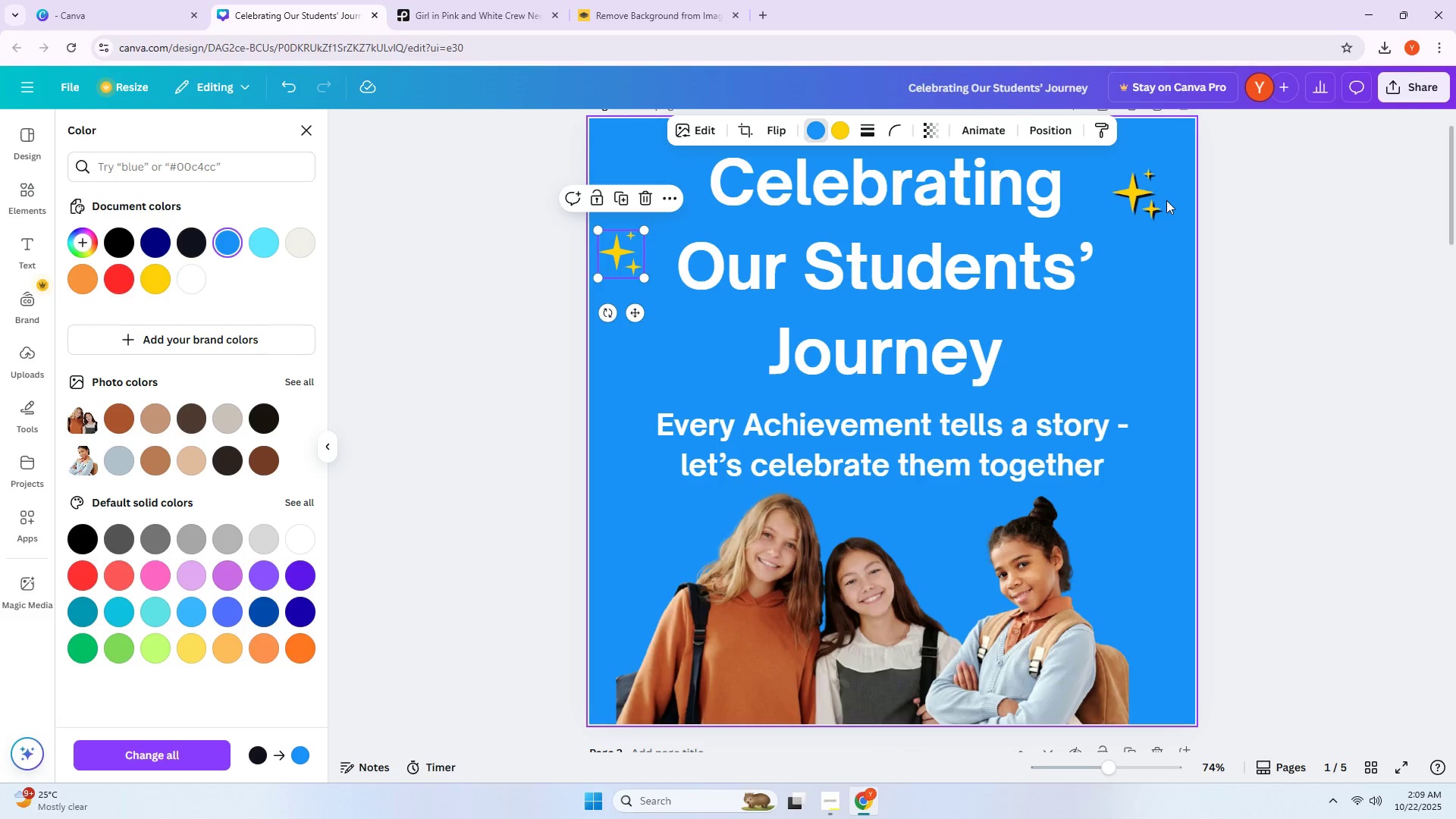 
left_click([1153, 199])
 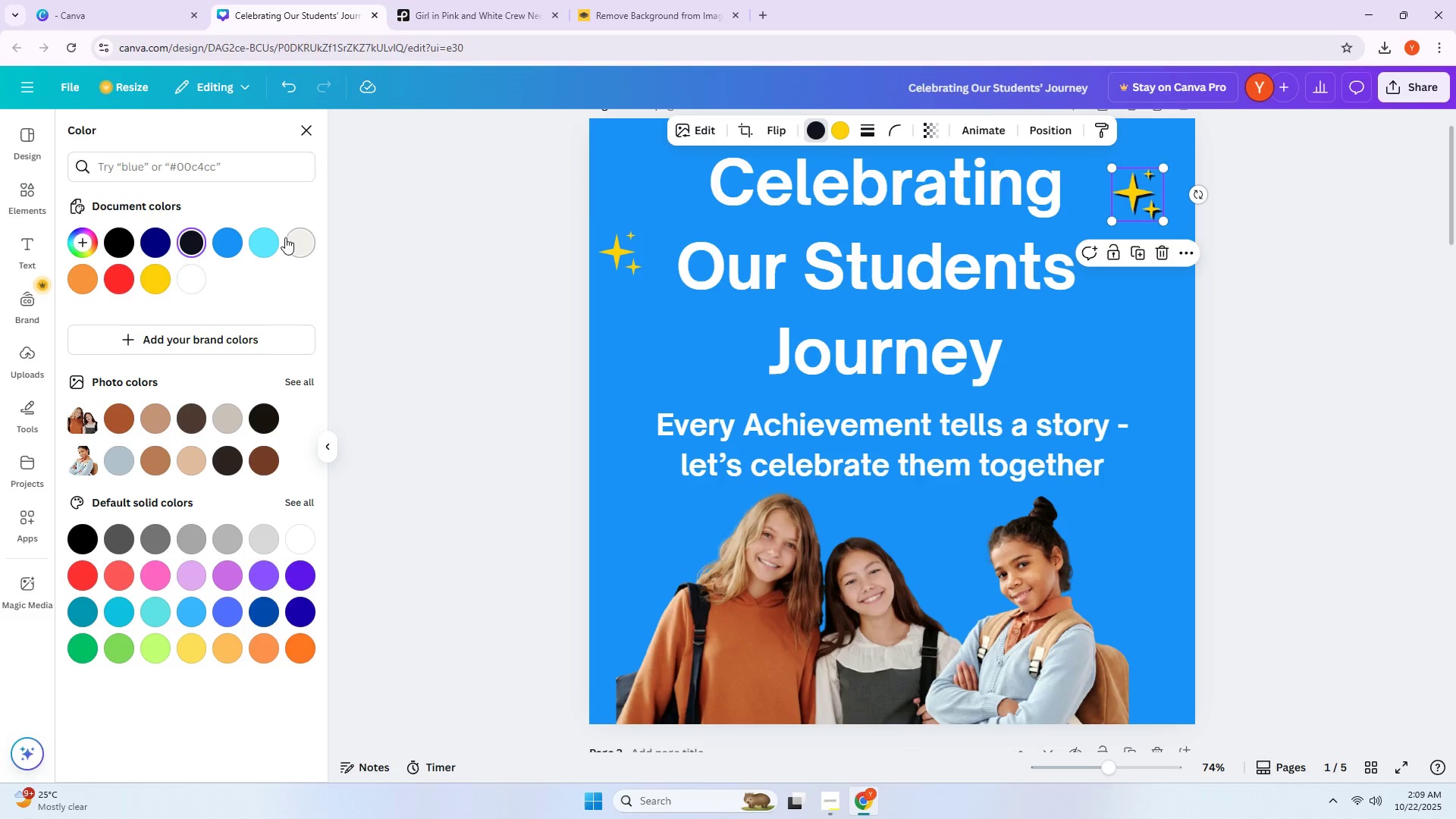 
left_click([232, 244])
 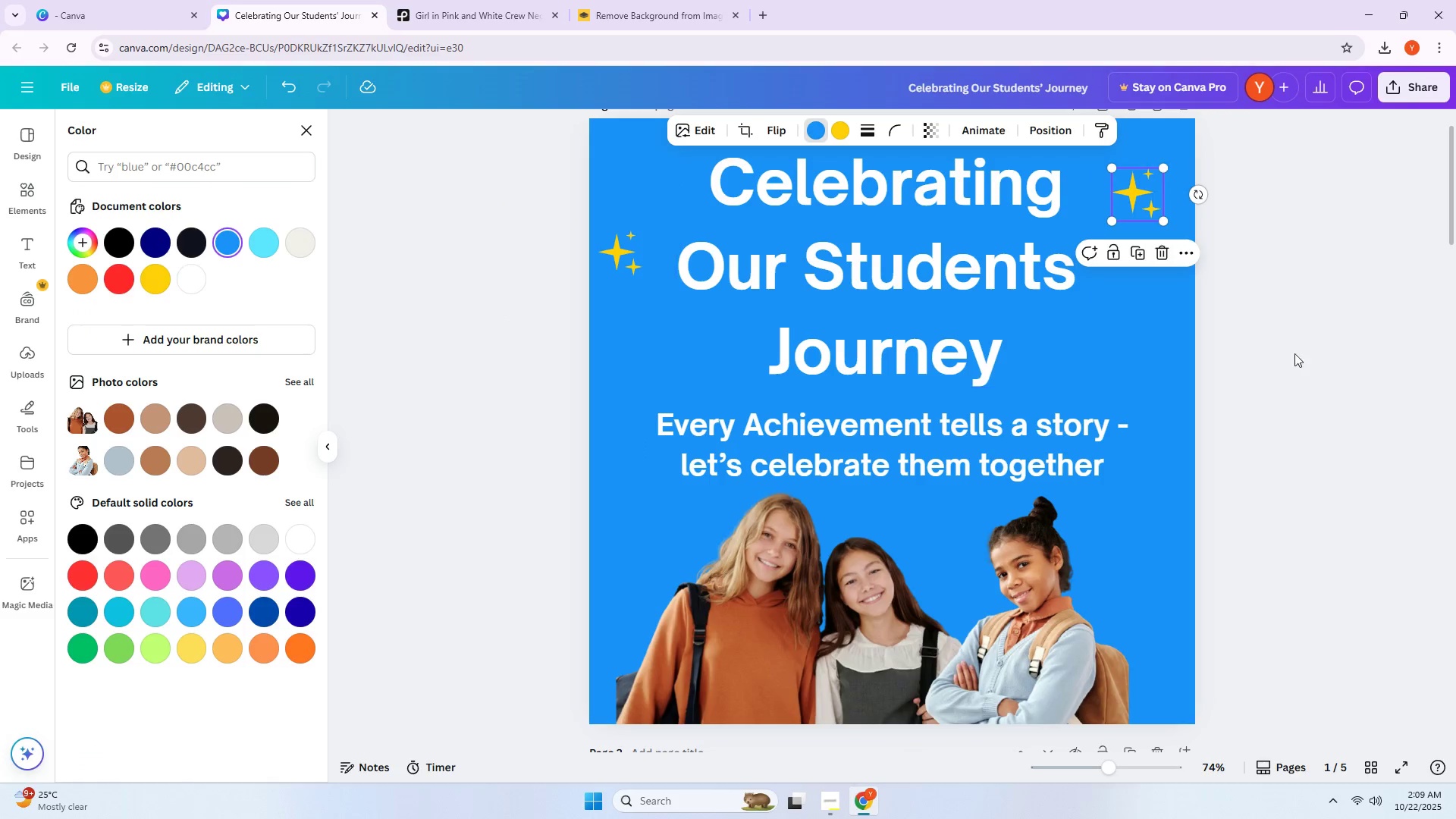 
left_click([1332, 353])
 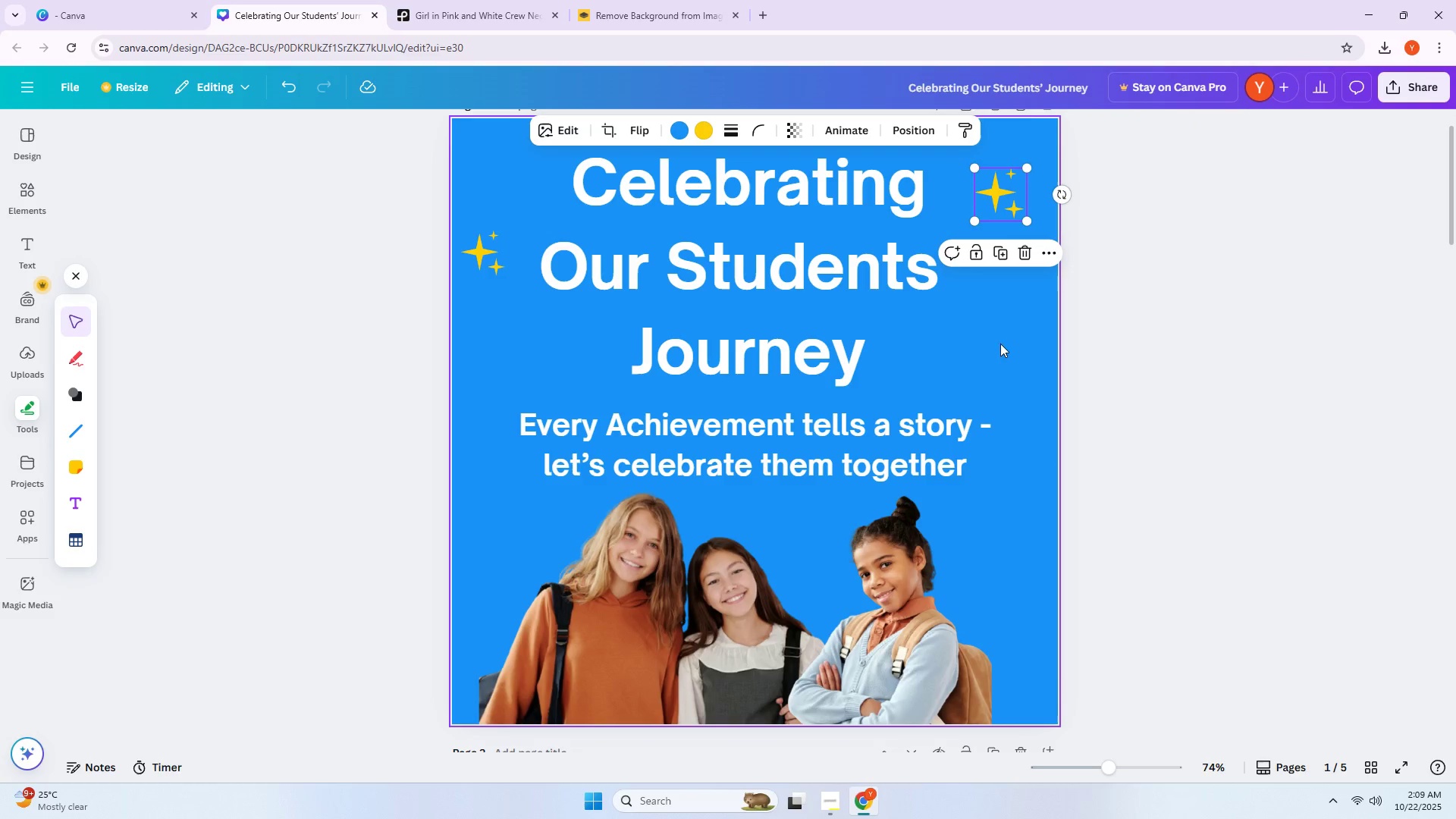 
left_click([1150, 335])
 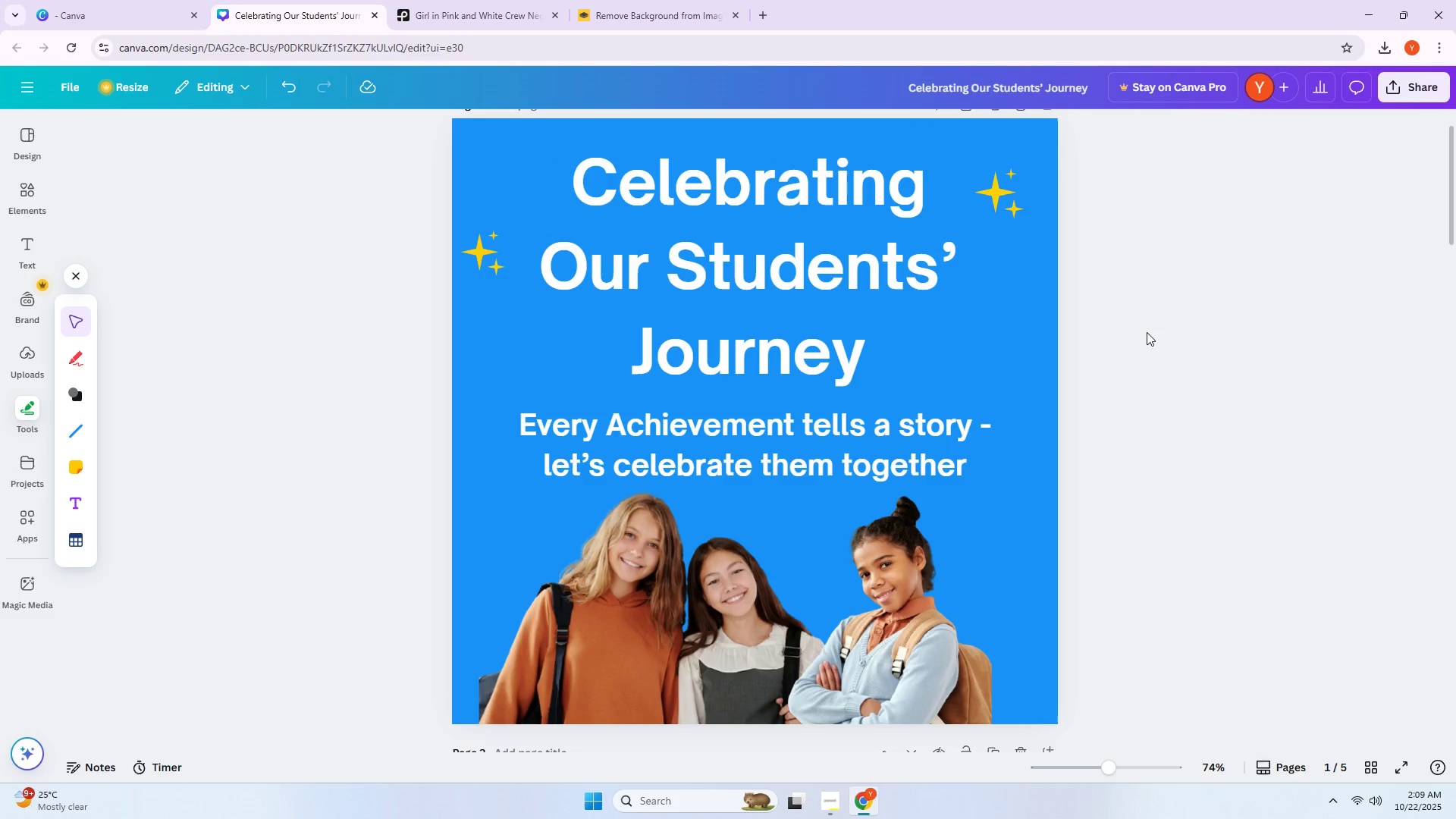 
scroll: coordinate [593, 442], scroll_direction: down, amount: 16.0
 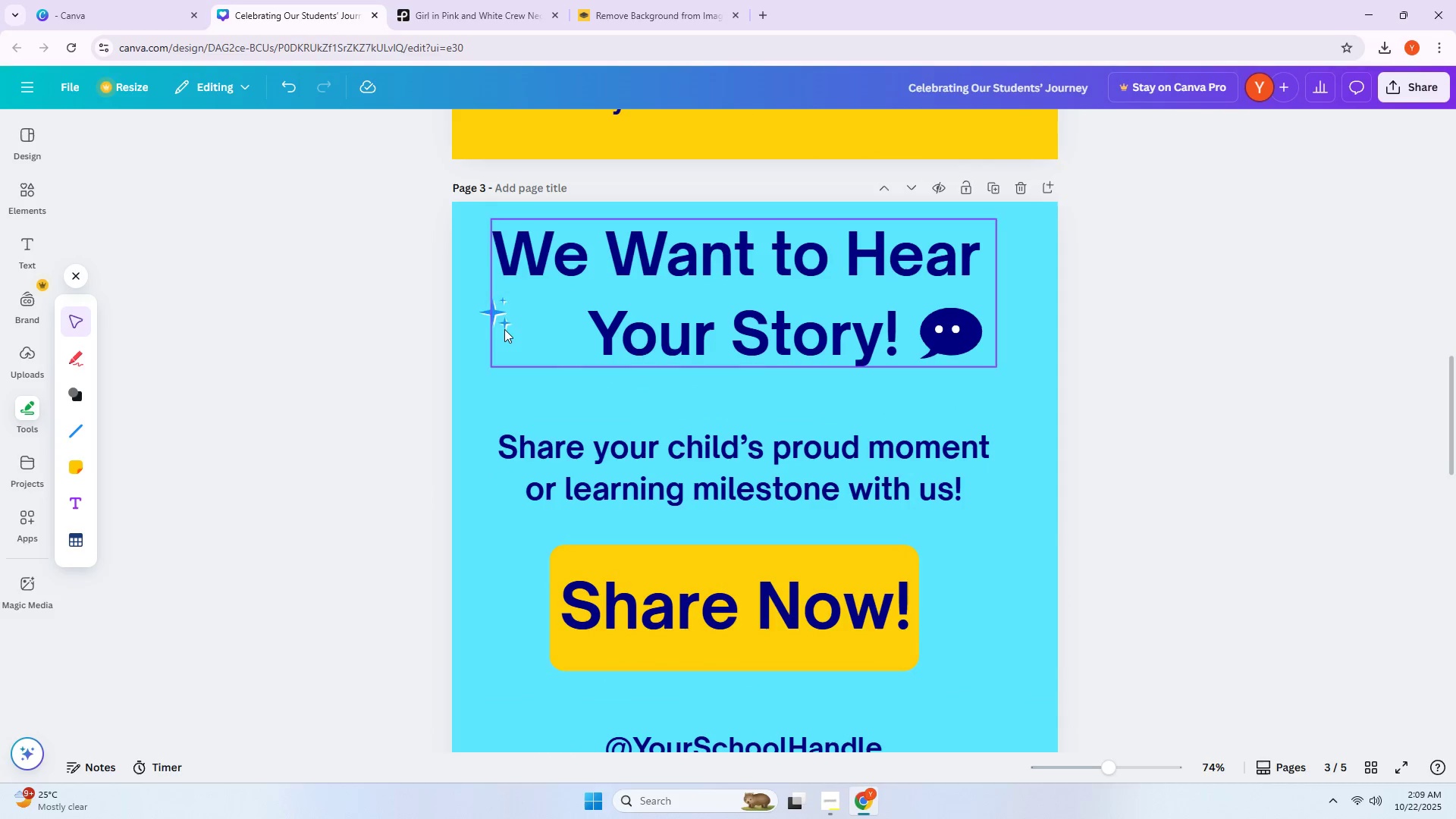 
left_click([498, 323])
 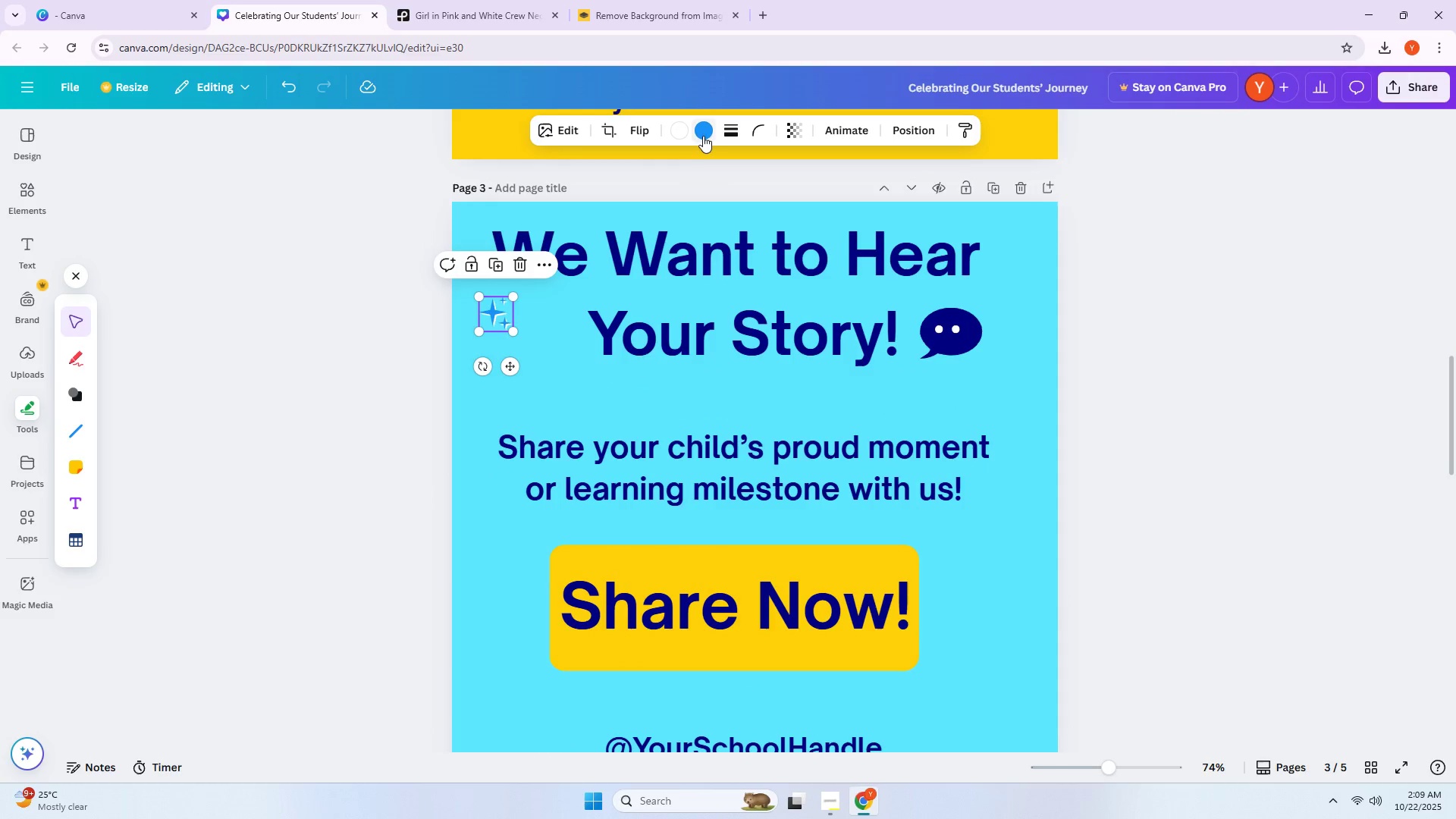 
left_click([701, 134])
 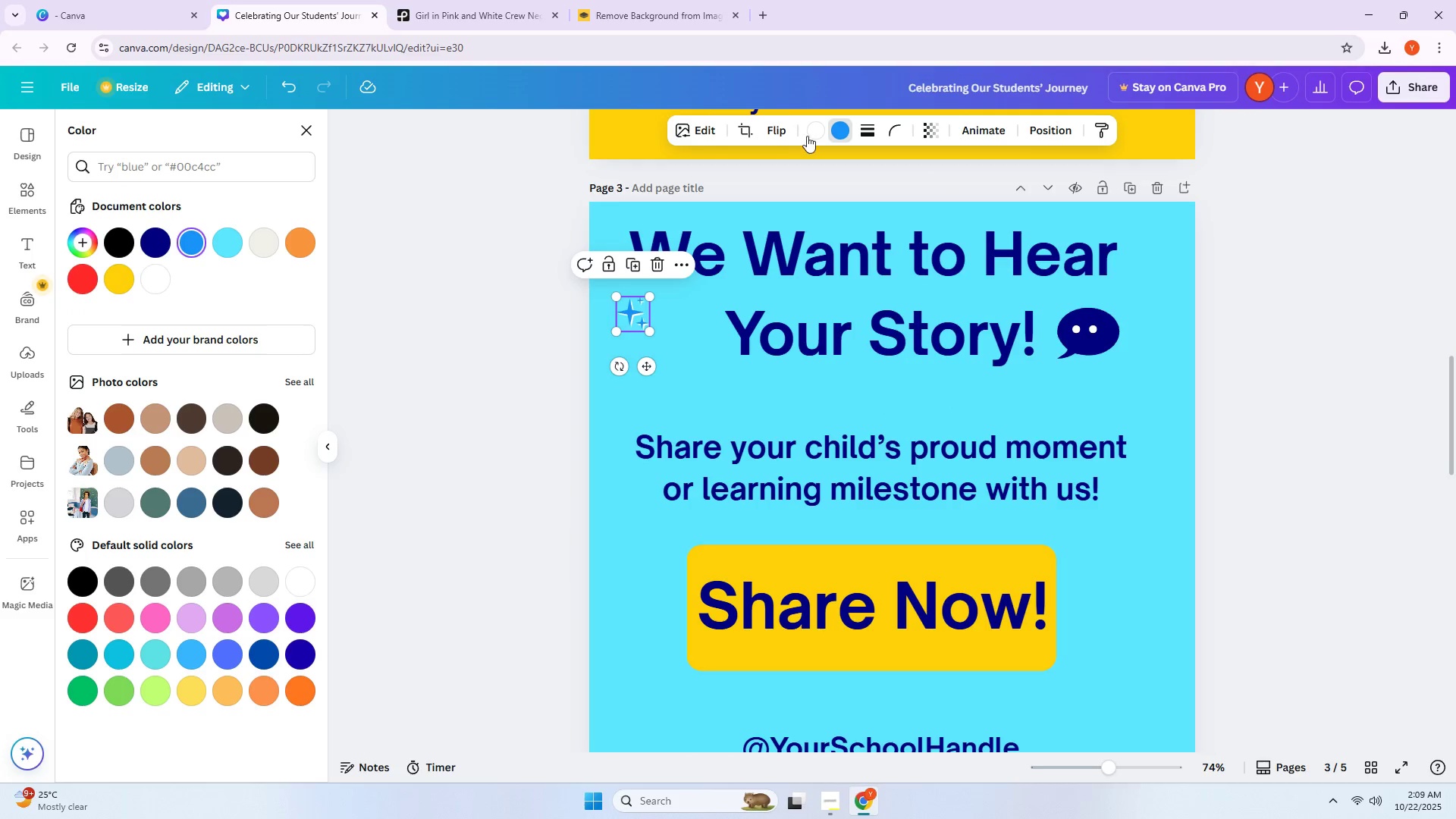 
left_click([813, 136])
 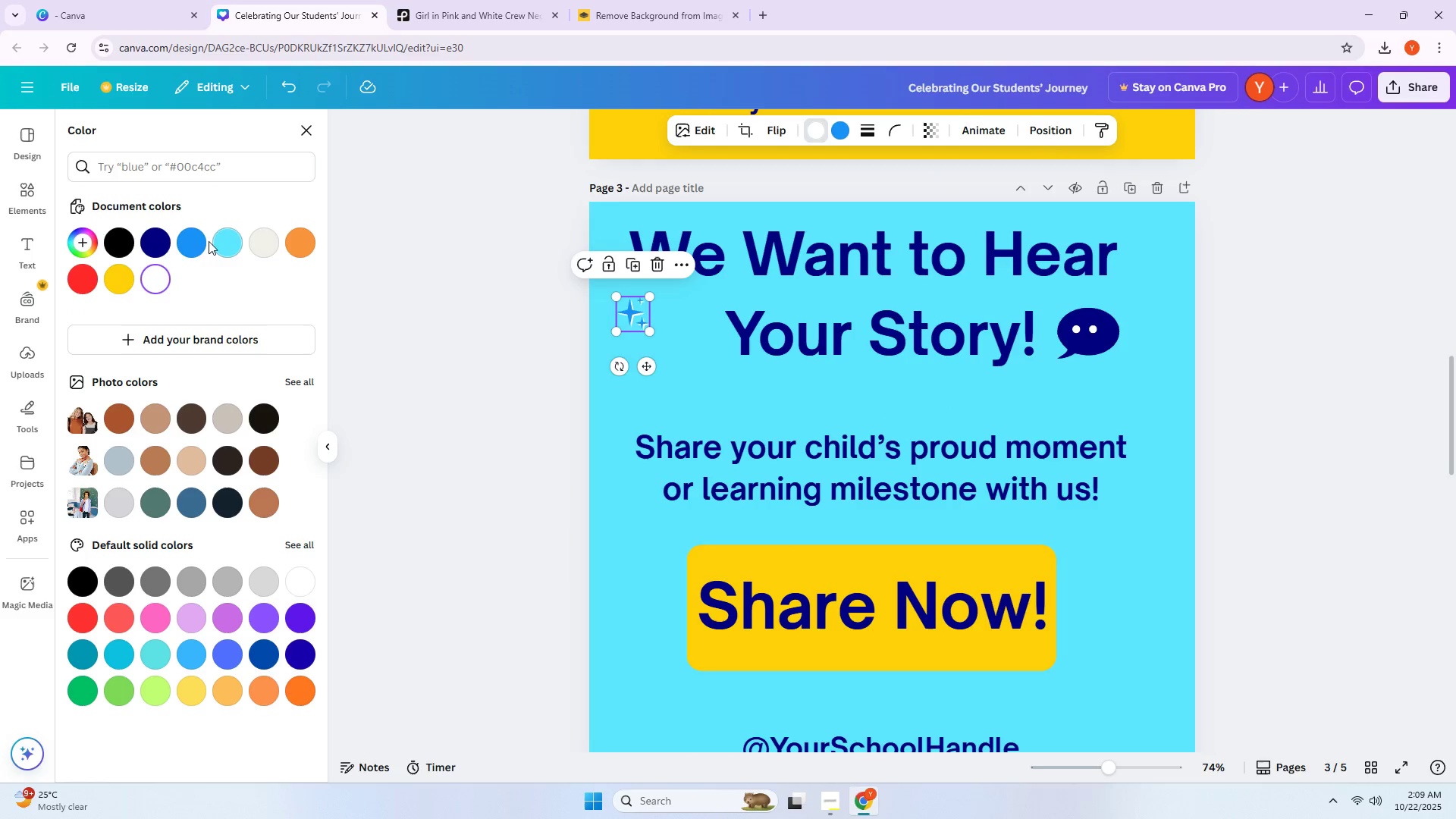 
left_click([197, 242])
 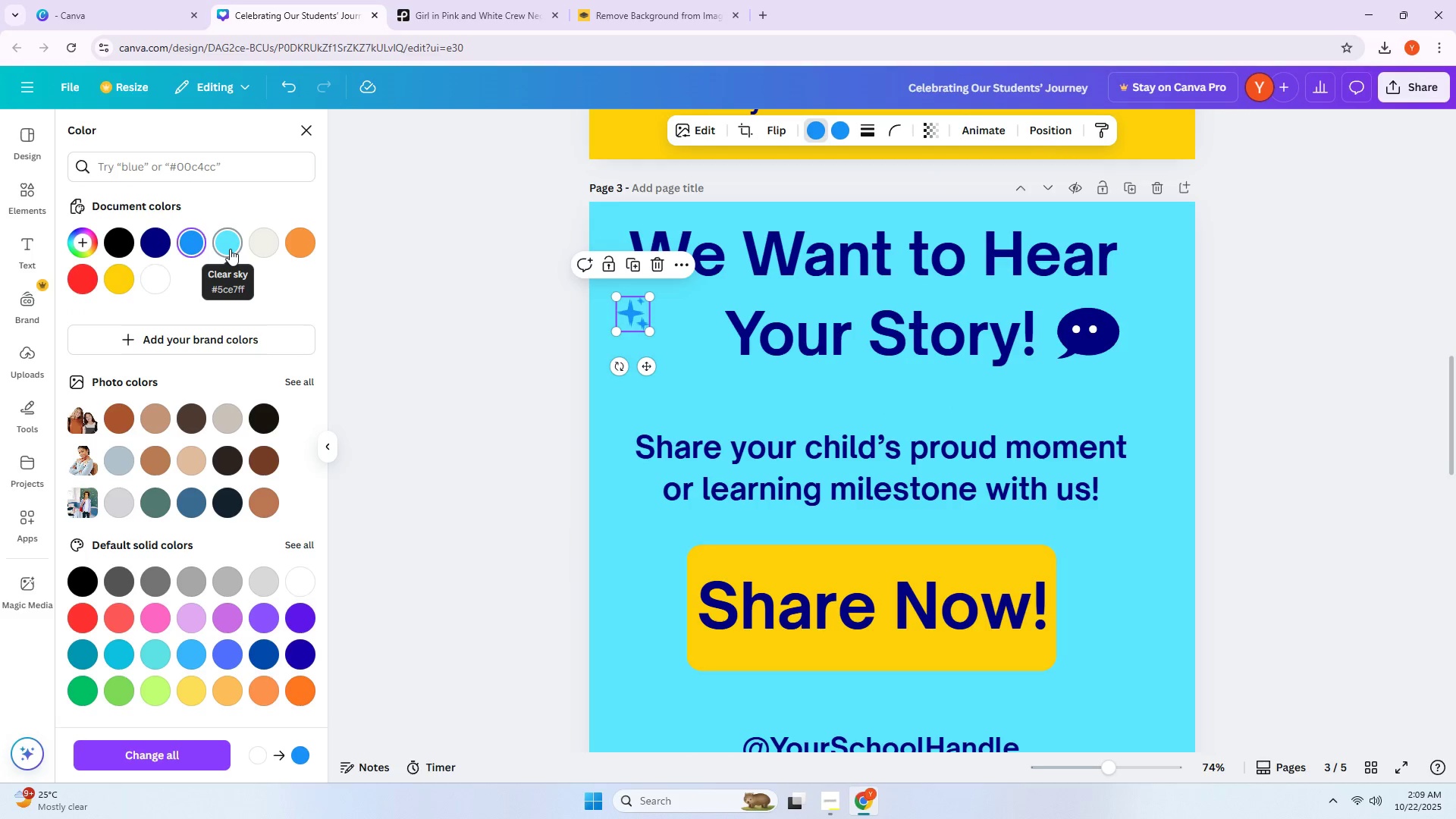 
left_click([230, 249])
 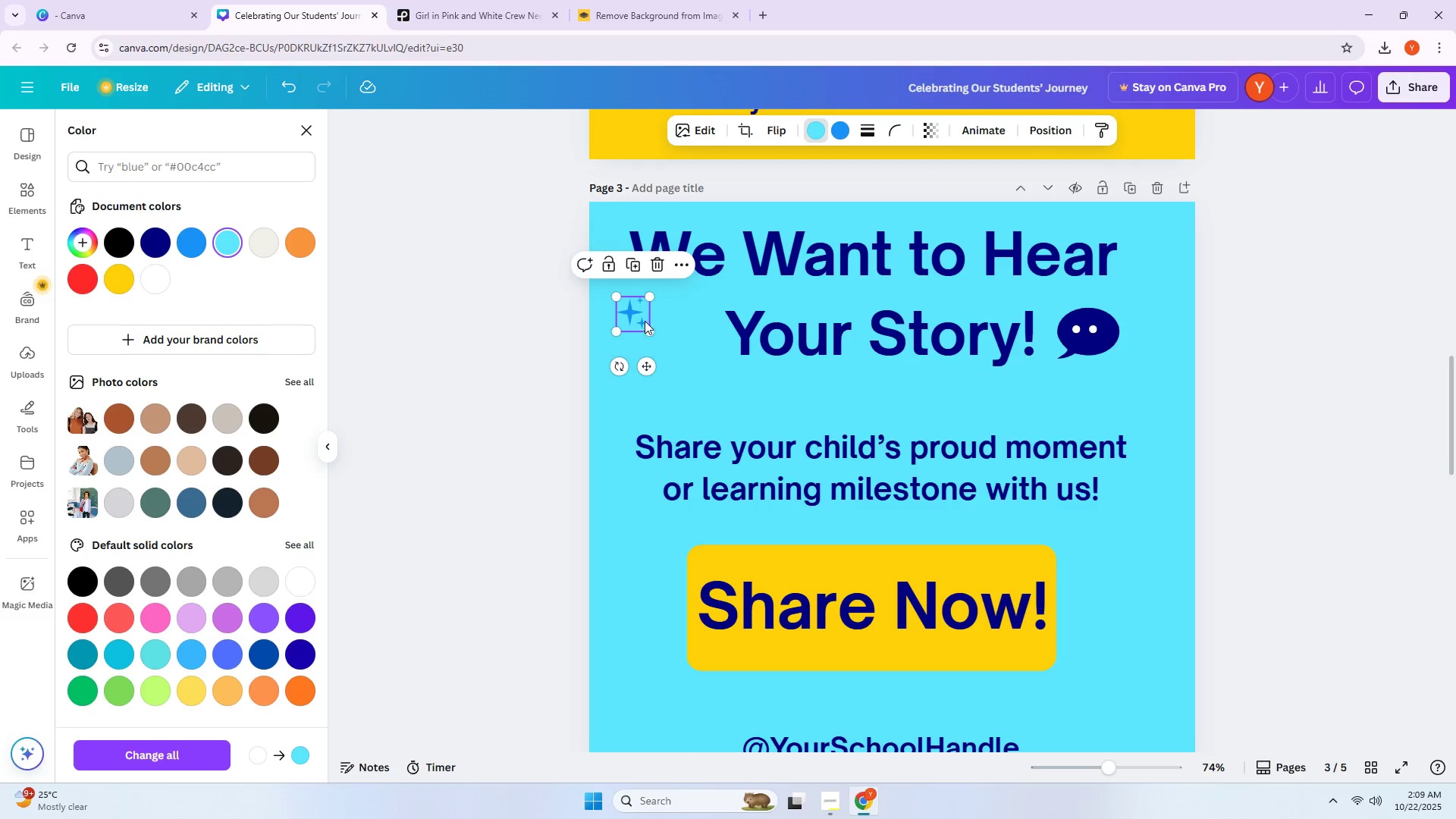 
left_click_drag(start_coordinate=[645, 328], to_coordinate=[640, 323])
 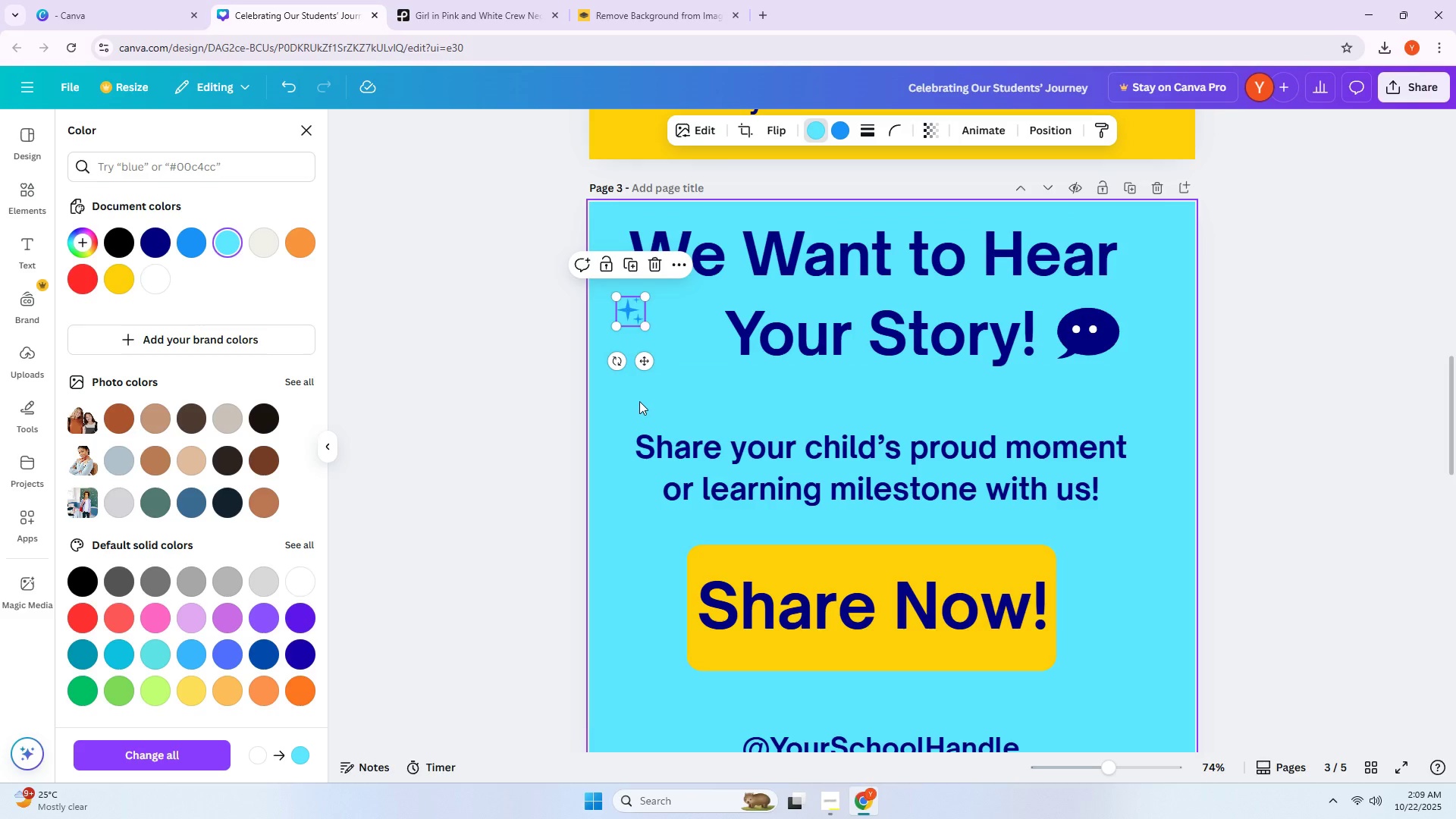 
left_click([634, 403])
 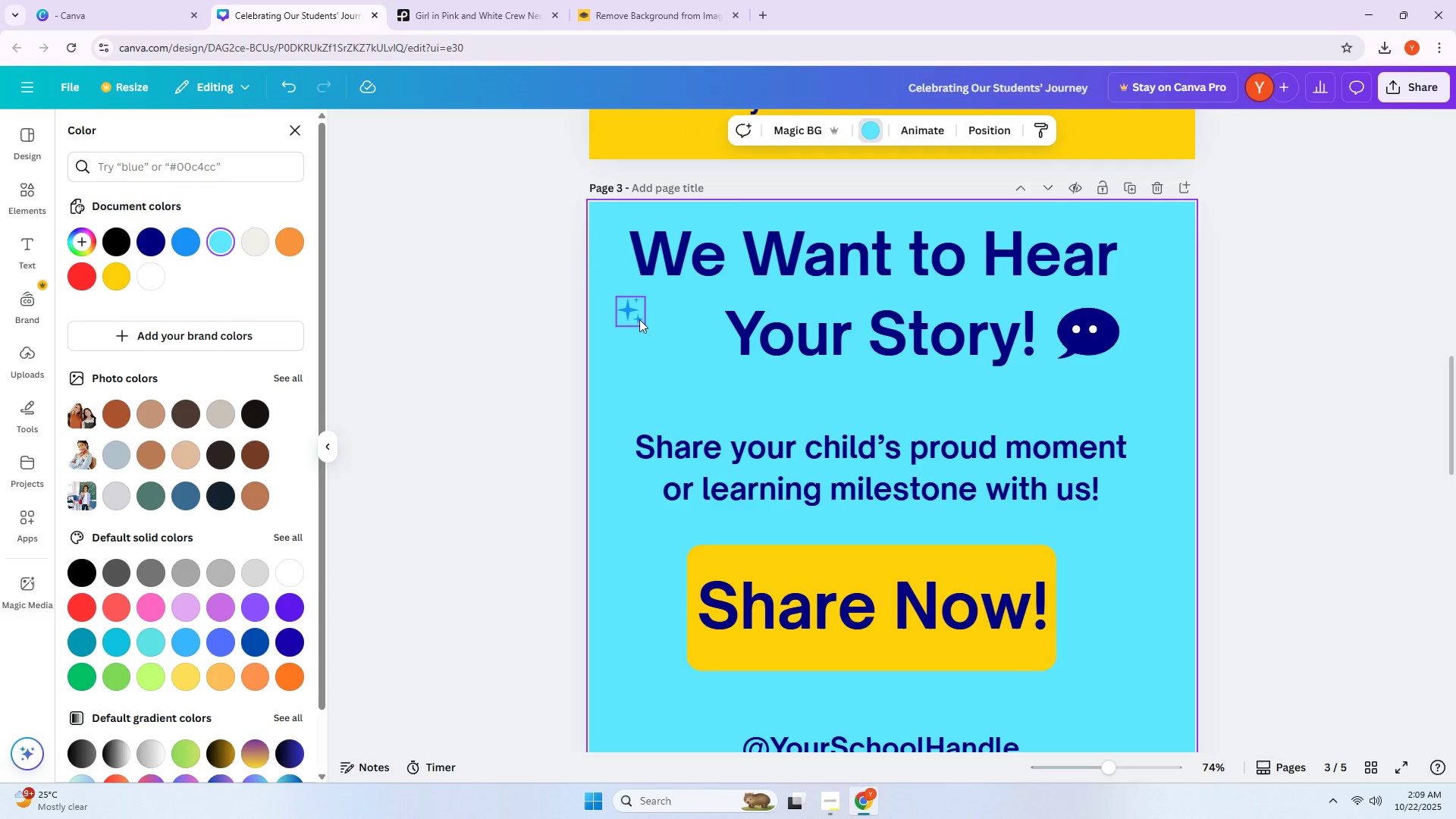 
left_click_drag(start_coordinate=[633, 315], to_coordinate=[618, 342])
 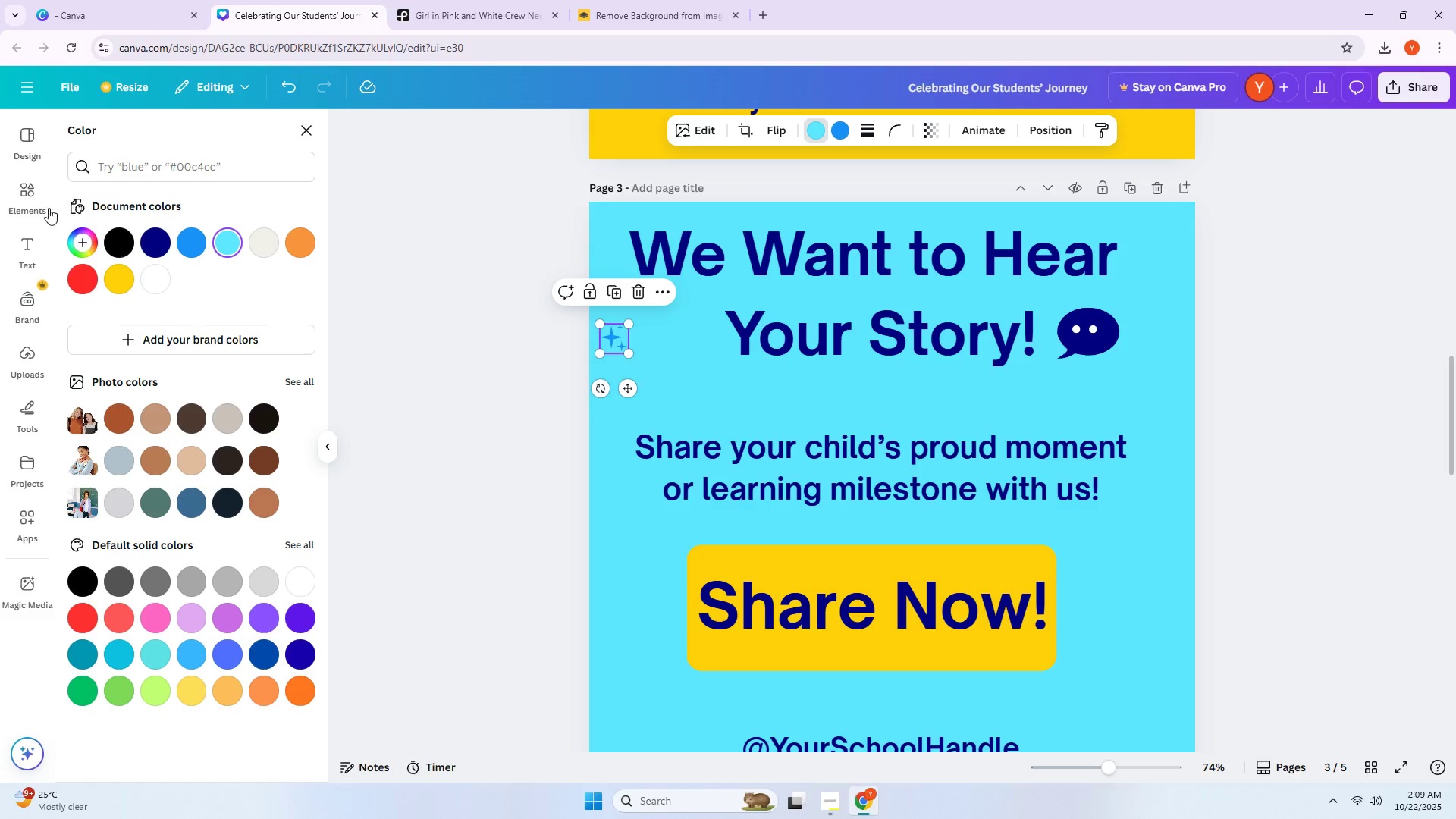 
left_click([29, 202])
 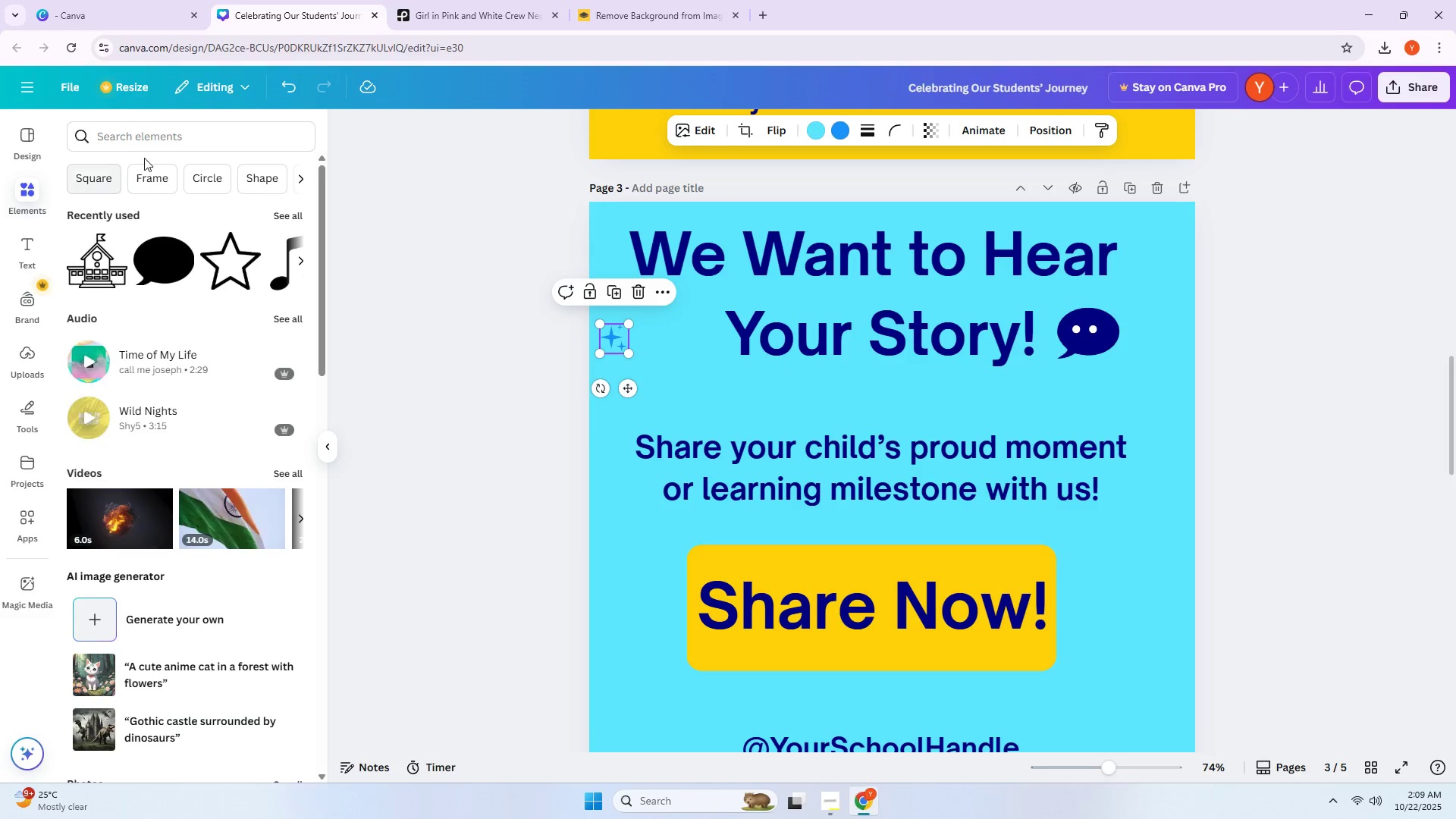 
left_click([146, 146])
 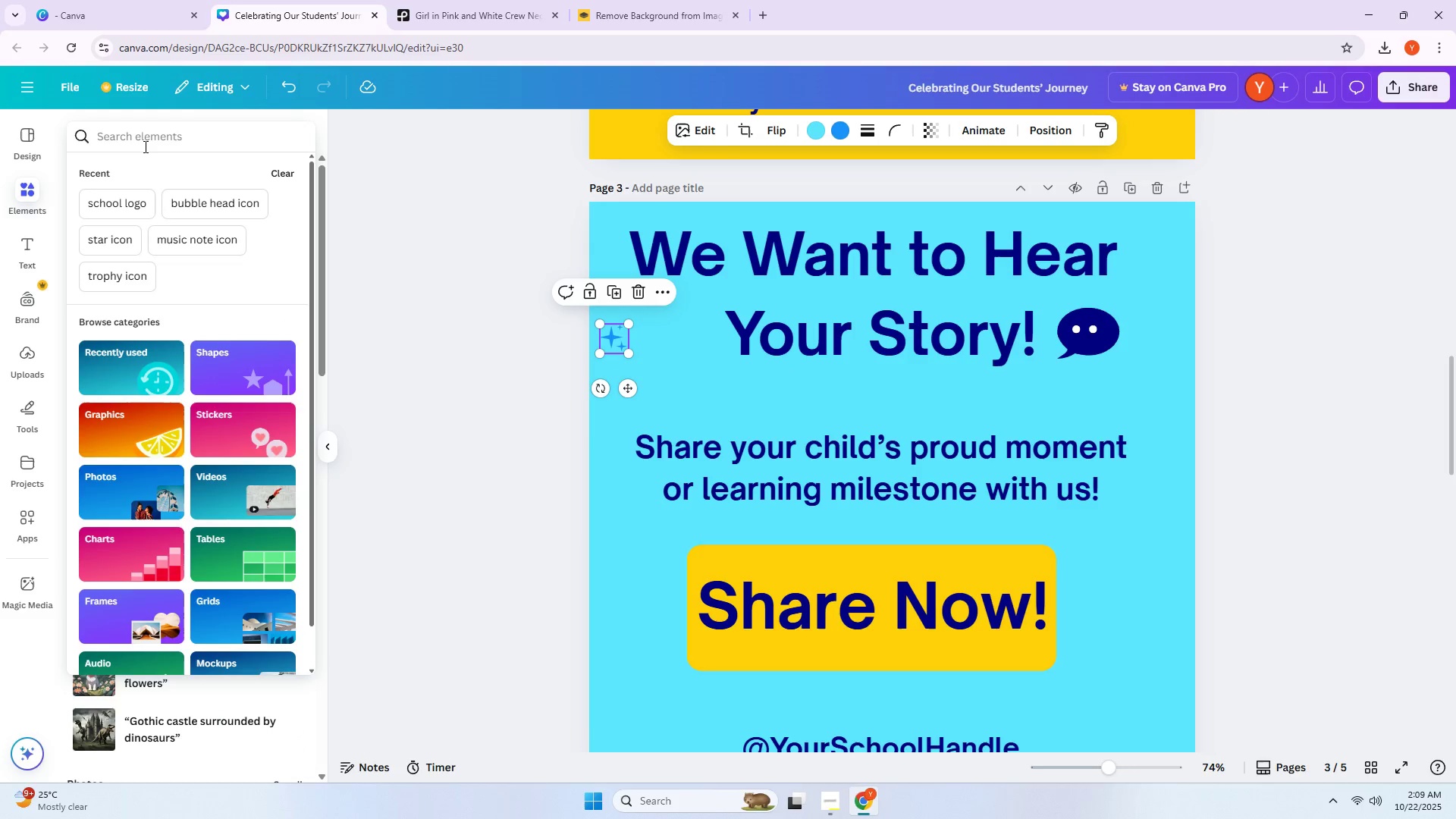 
type(confet)
 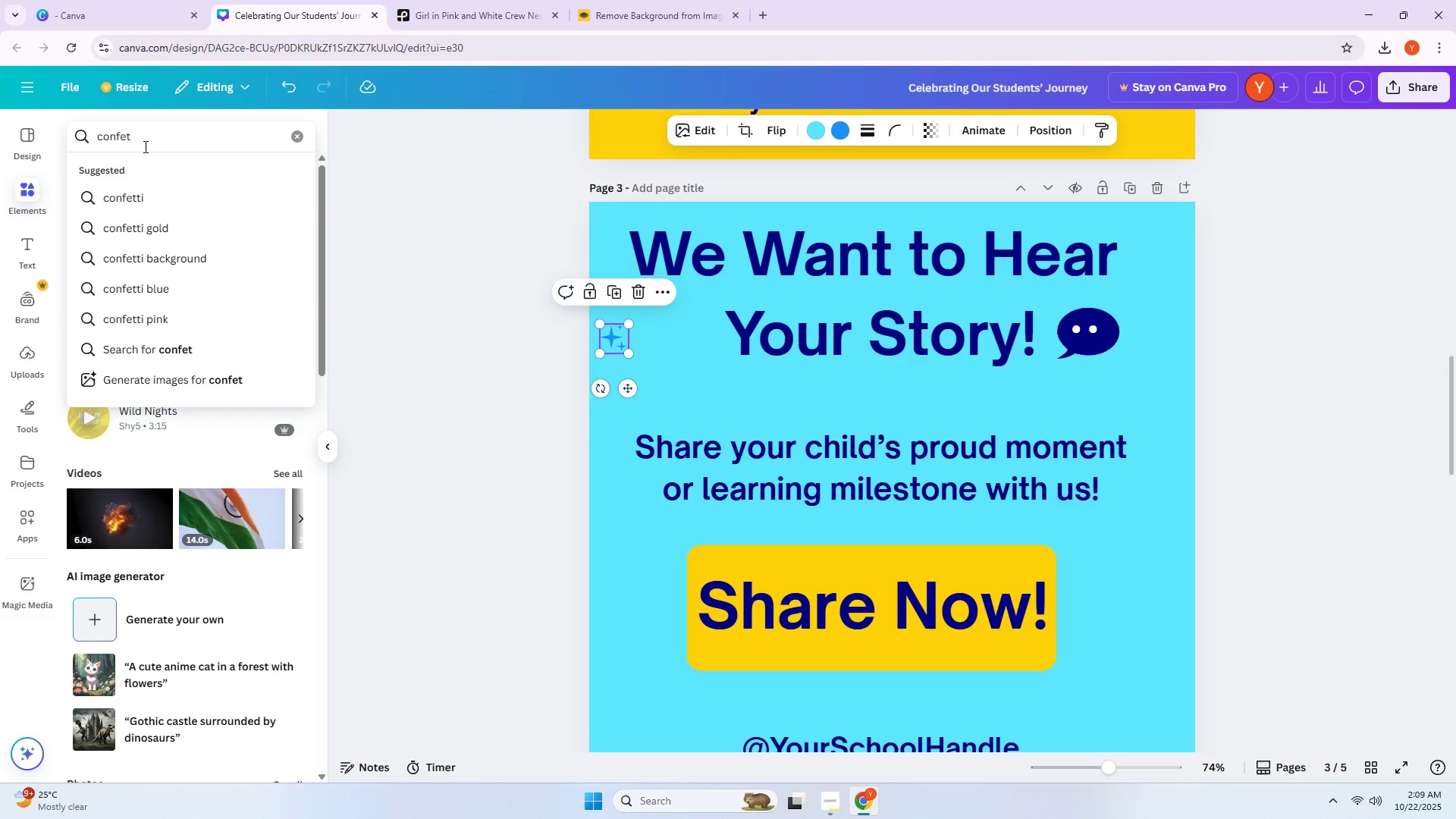 
key(ArrowDown)
 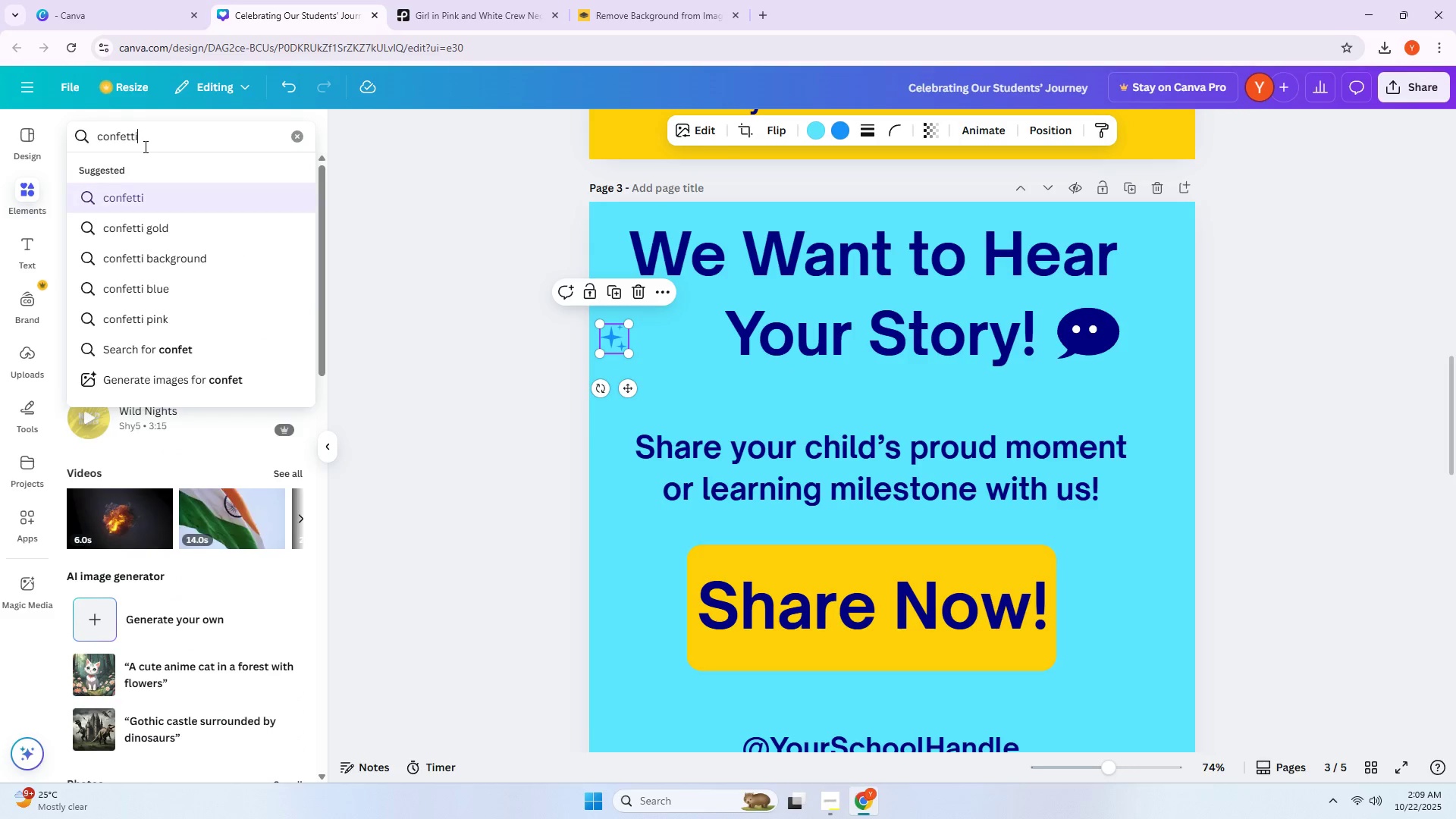 
key(Enter)
 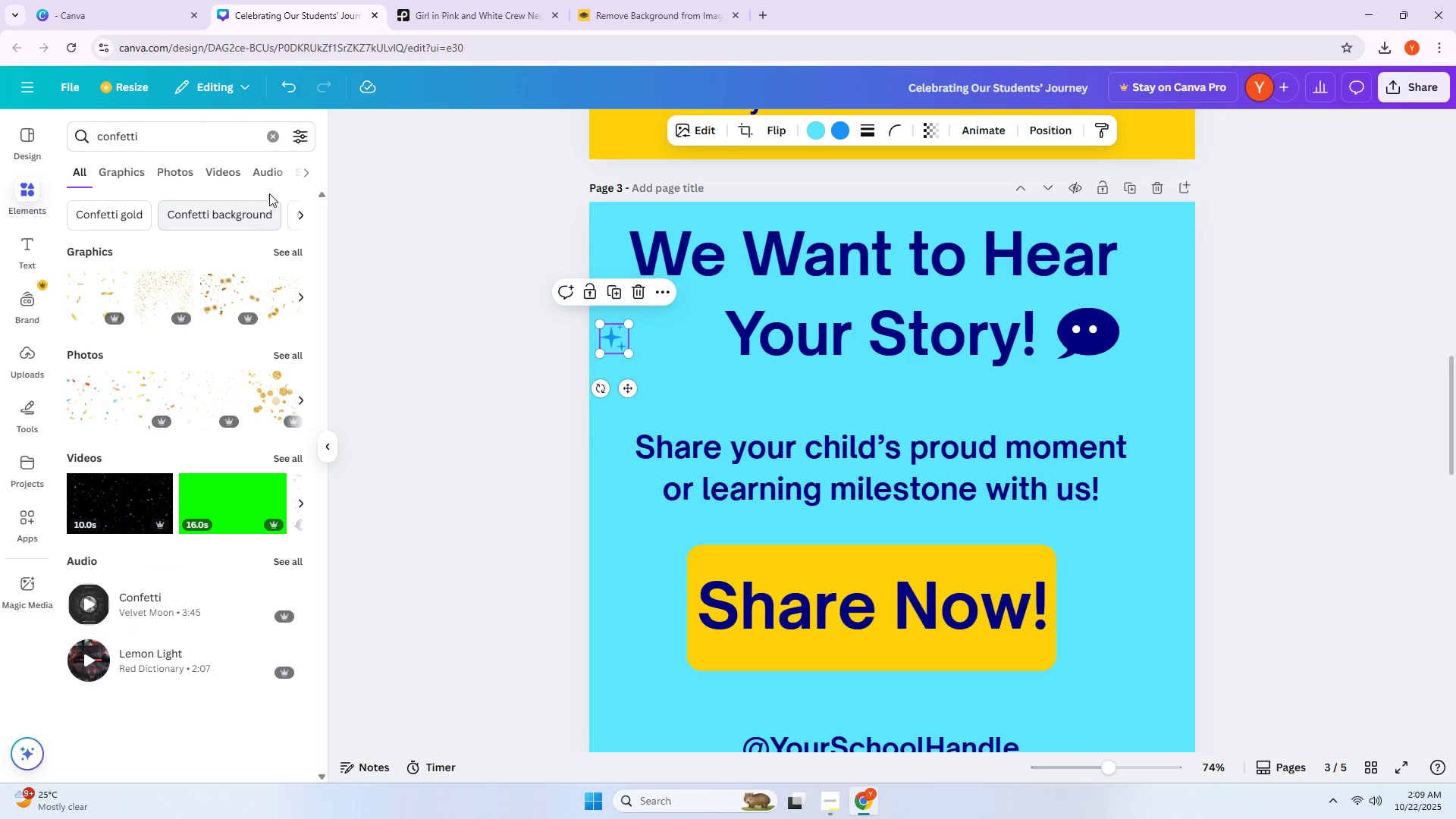 
left_click([121, 173])
 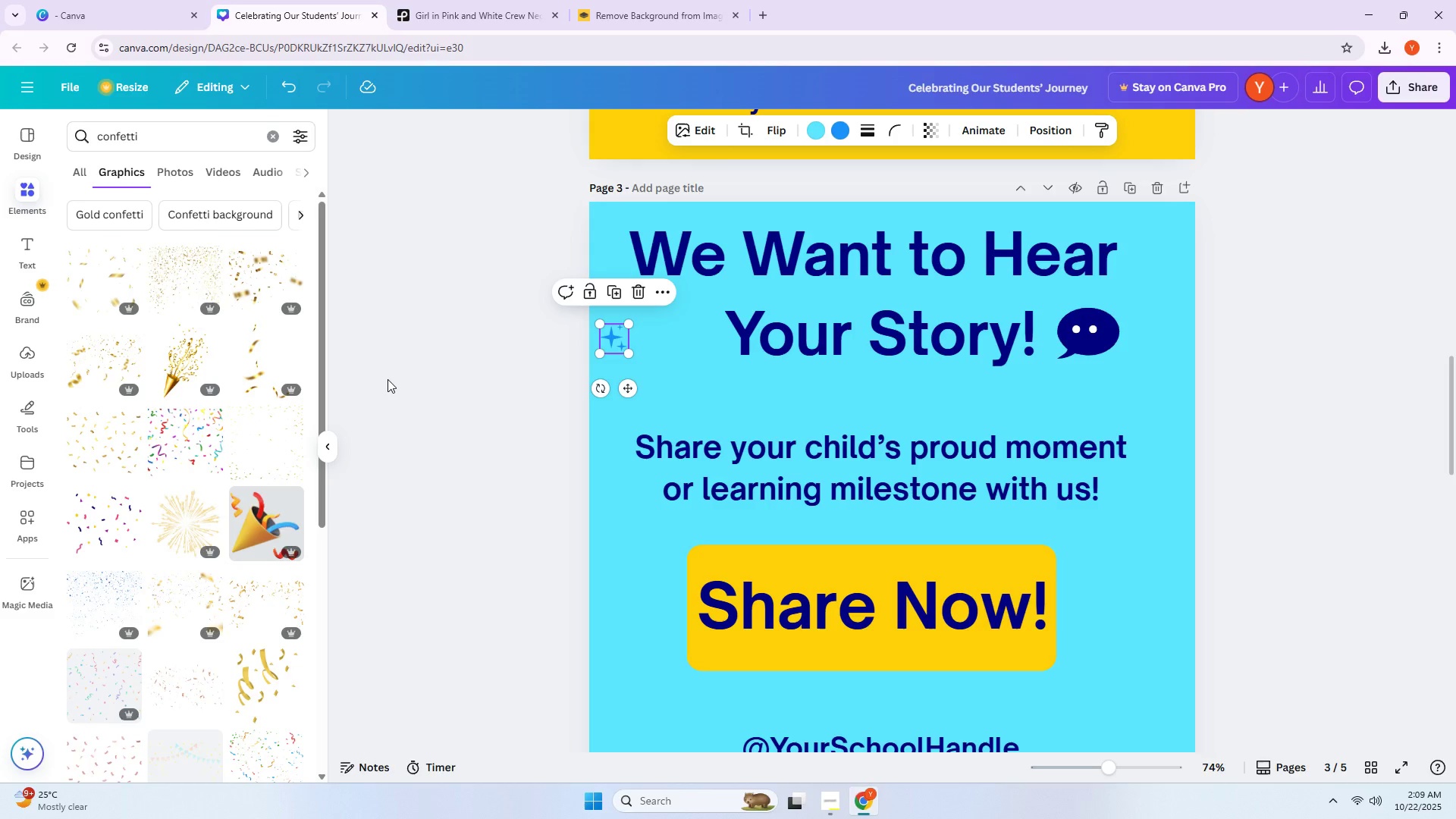 
scroll: coordinate [388, 379], scroll_direction: down, amount: 2.0
 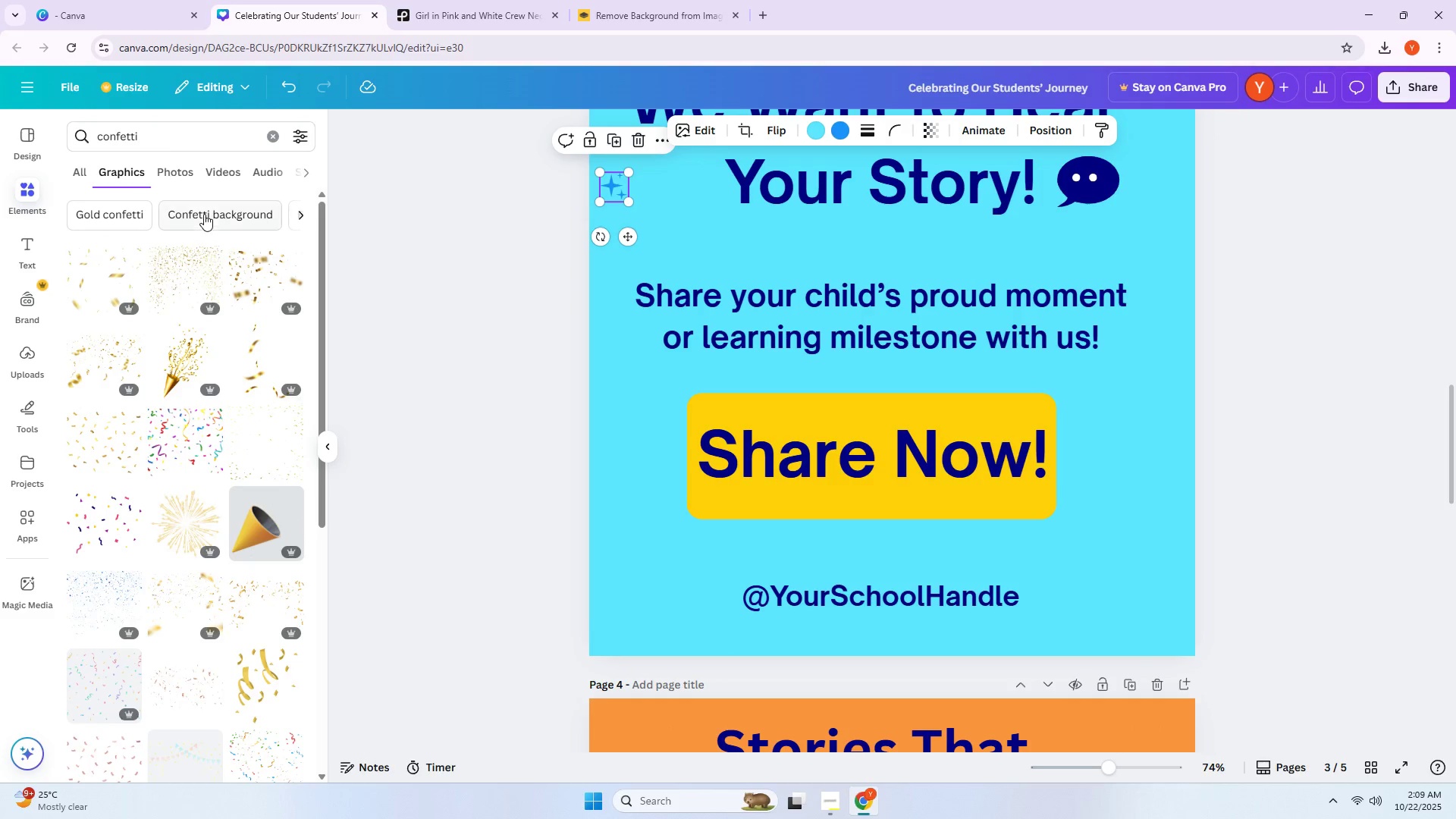 
left_click([155, 141])
 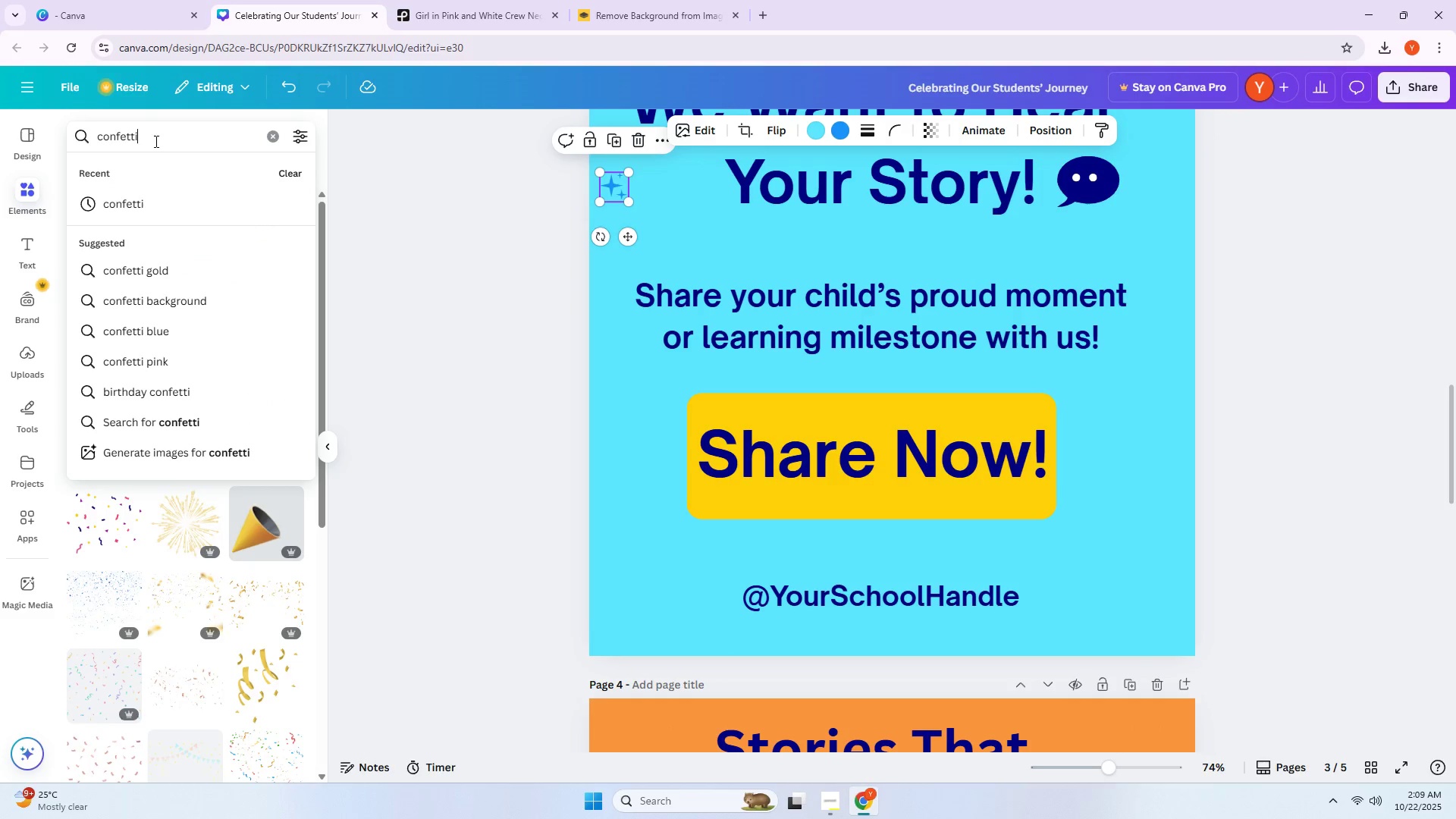 
type( icon)
 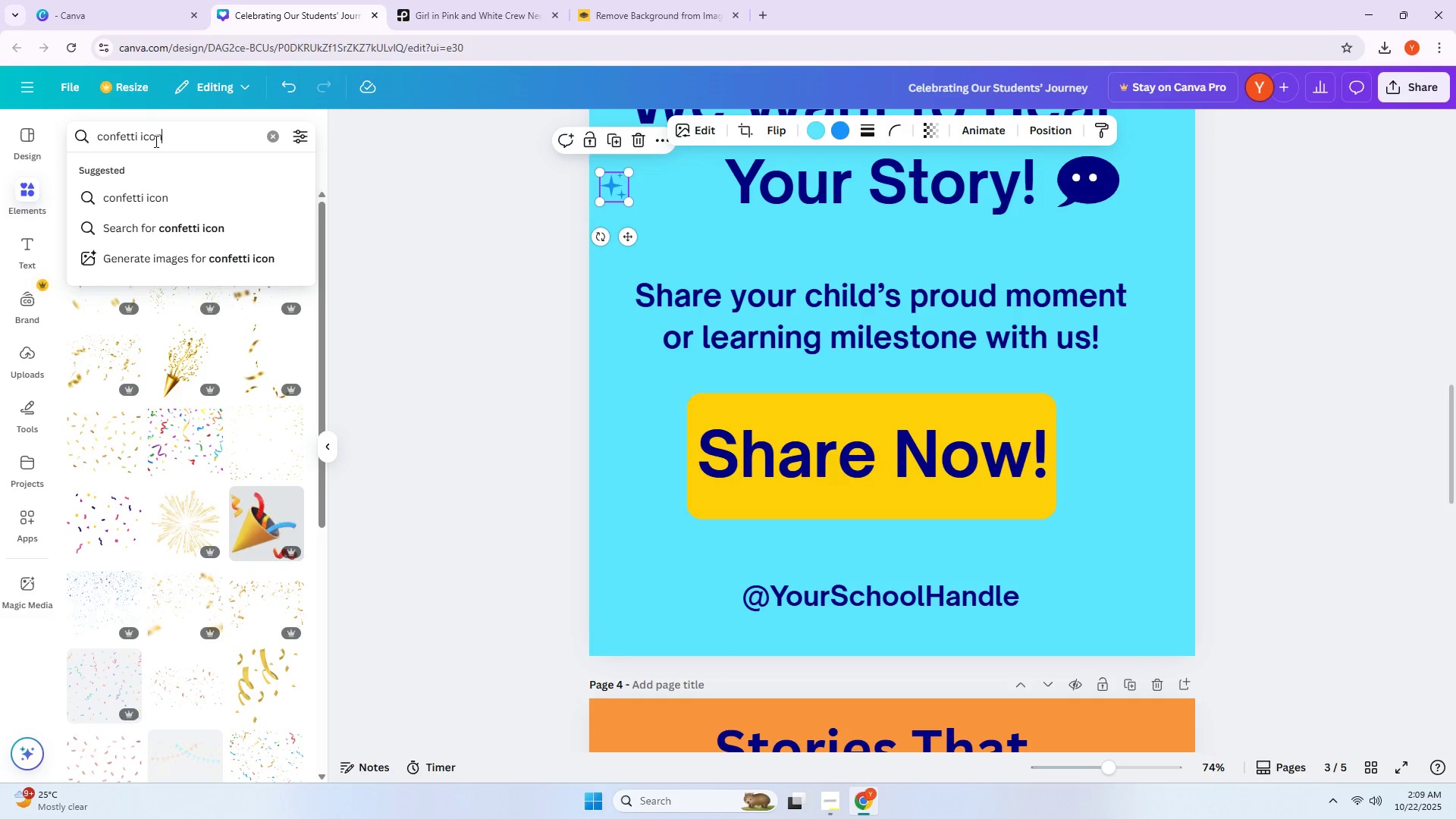 
key(Enter)
 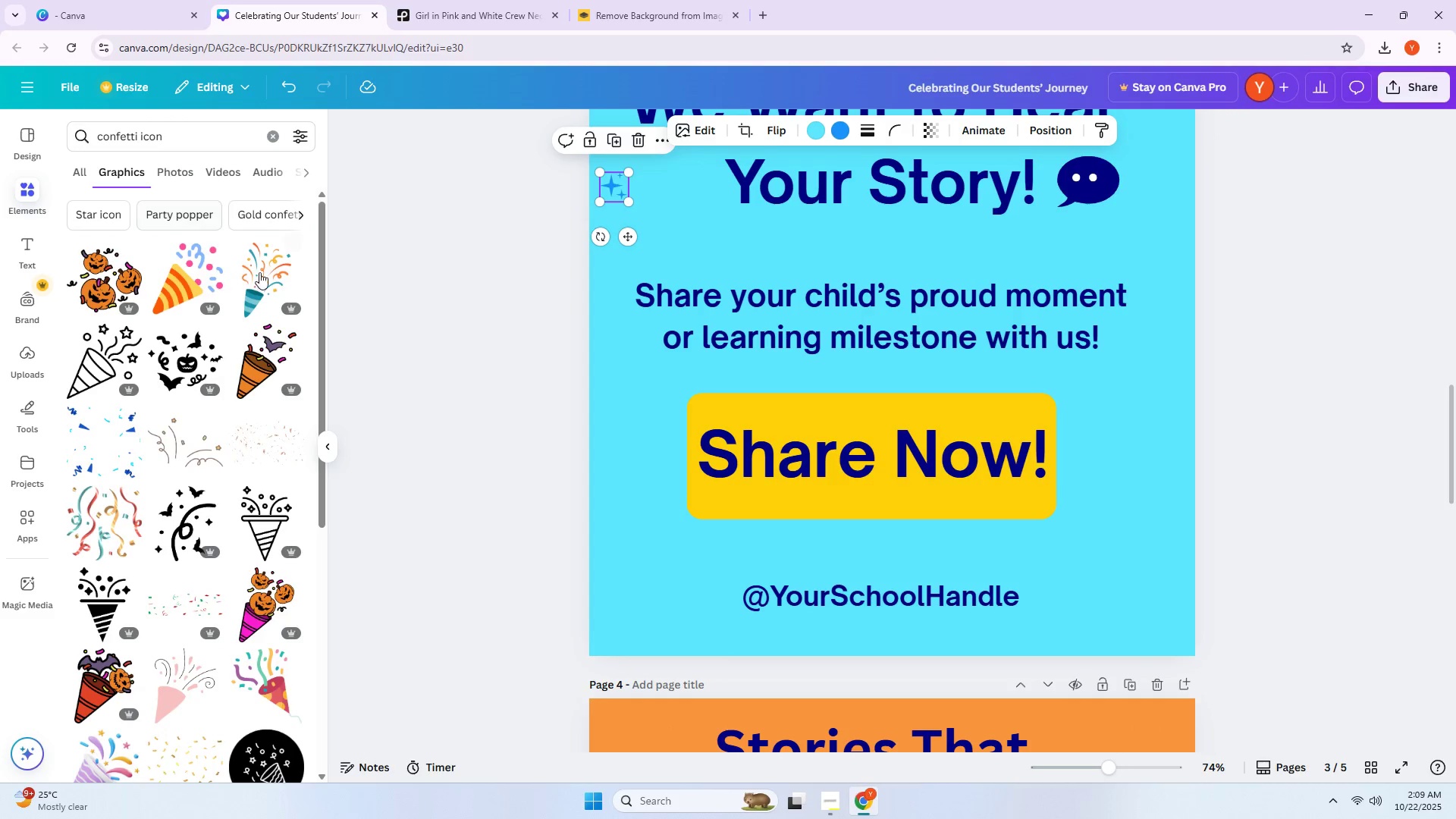 
left_click([88, 172])
 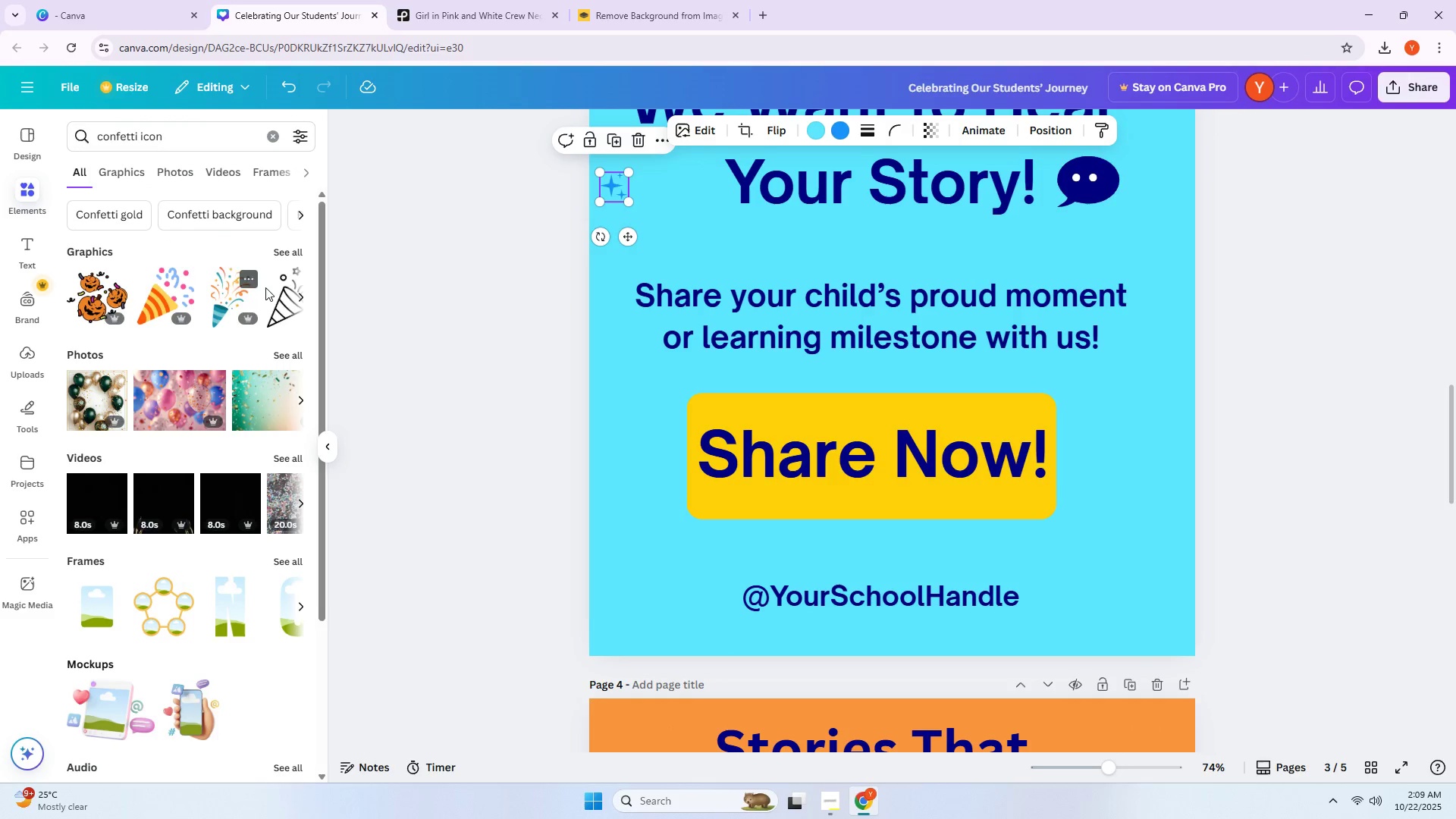 
left_click([288, 250])
 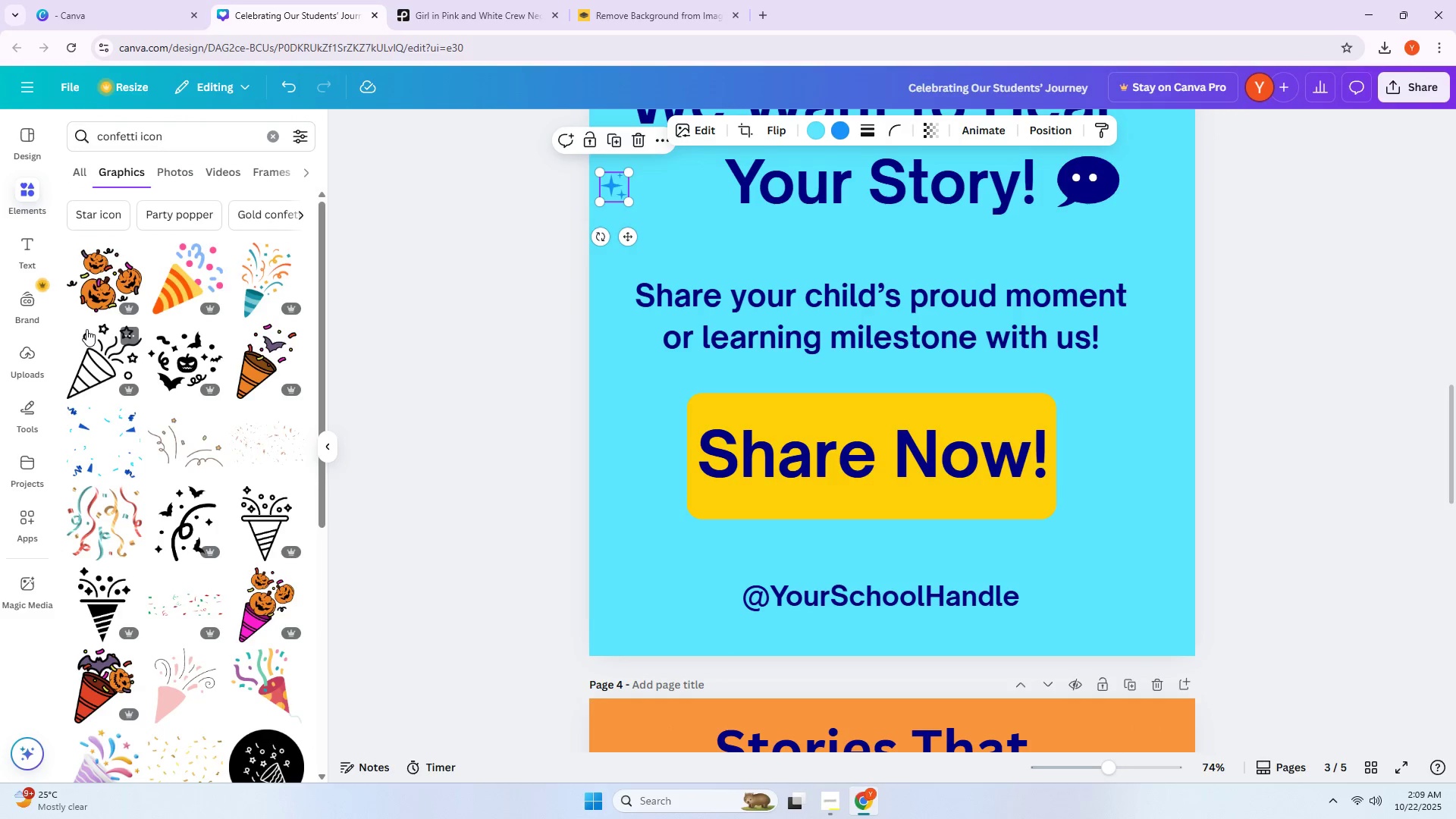 
scroll: coordinate [86, 328], scroll_direction: down, amount: 3.0
 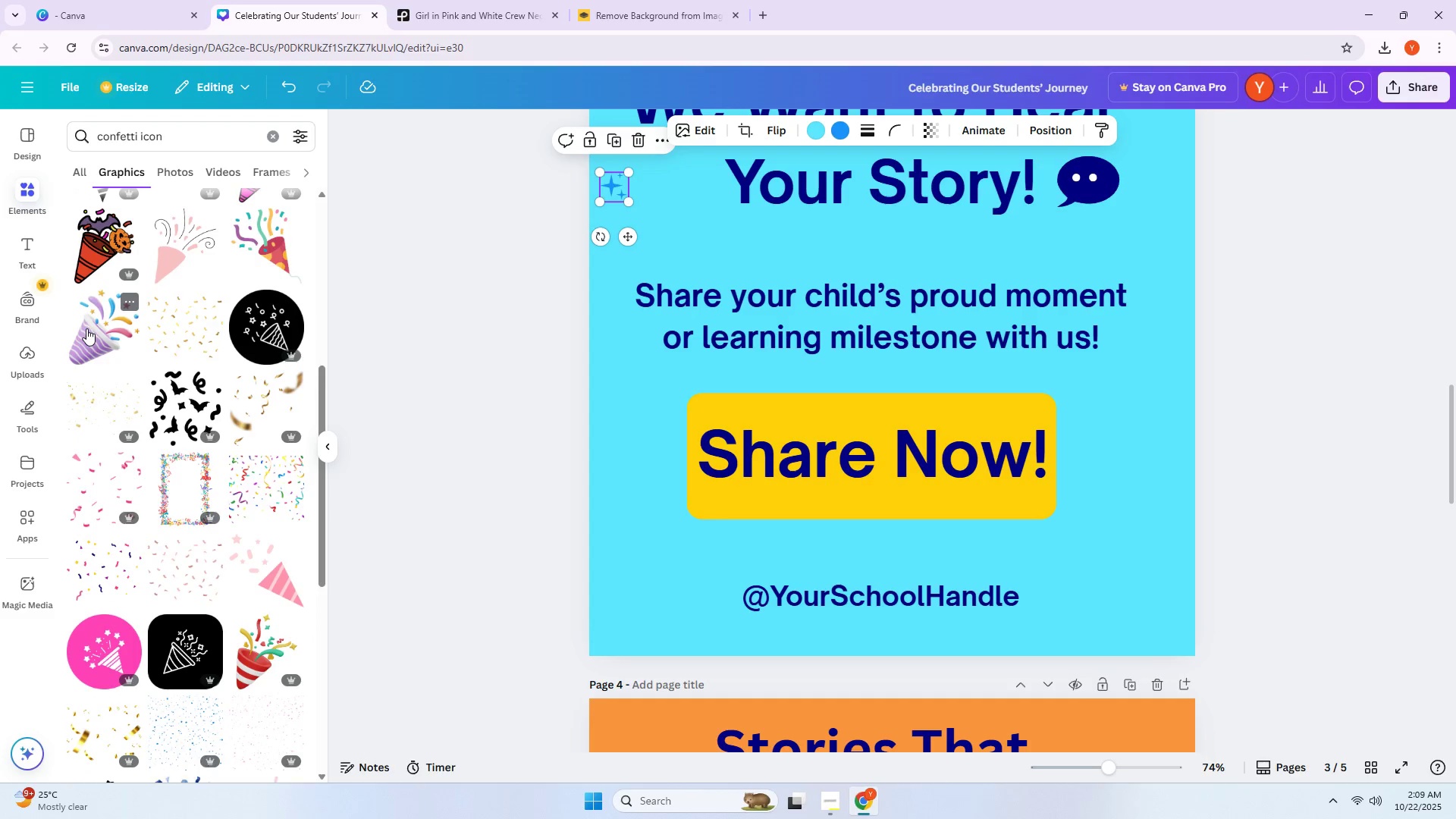 
left_click([174, 340])
 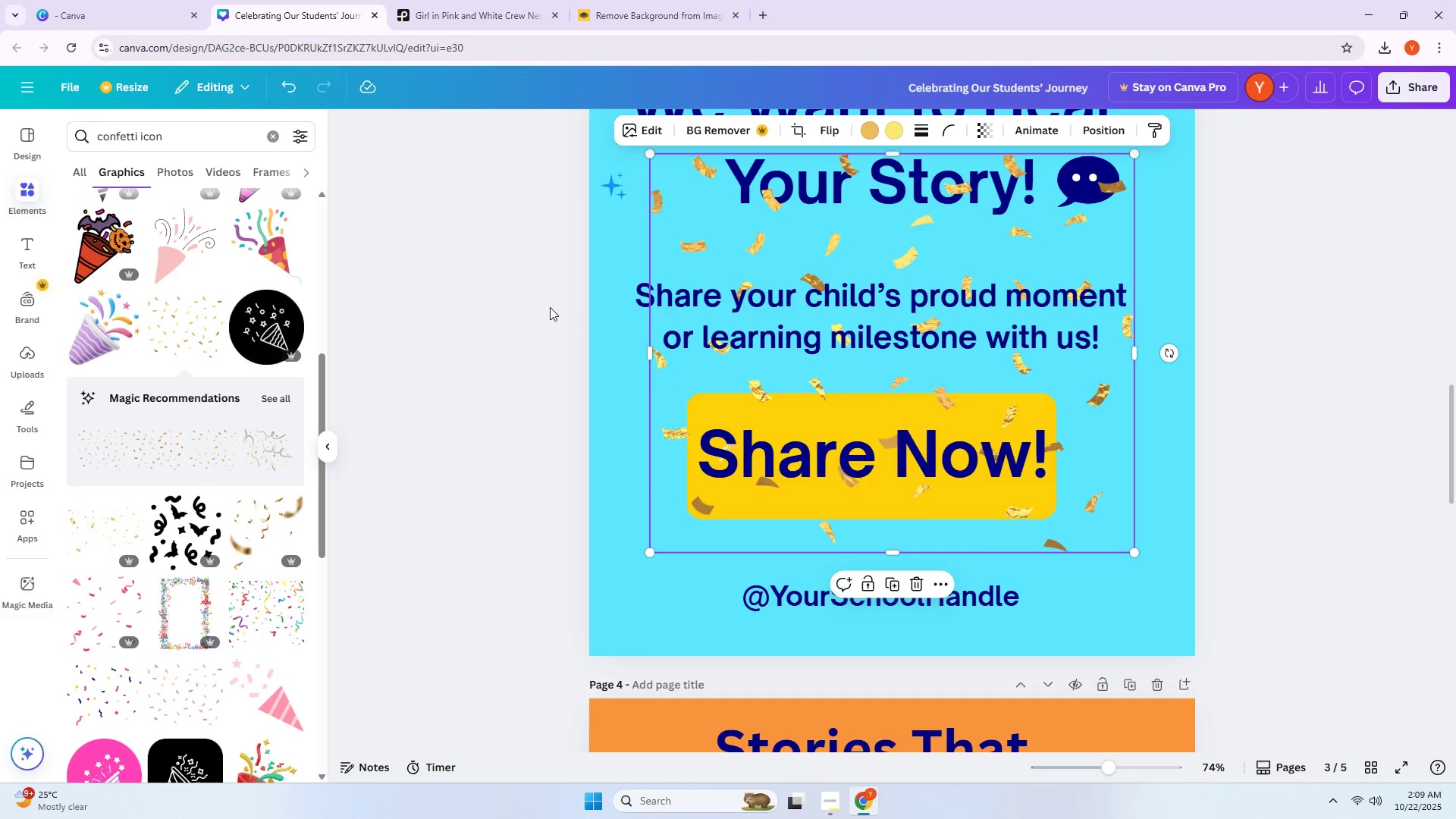 
key(Delete)
 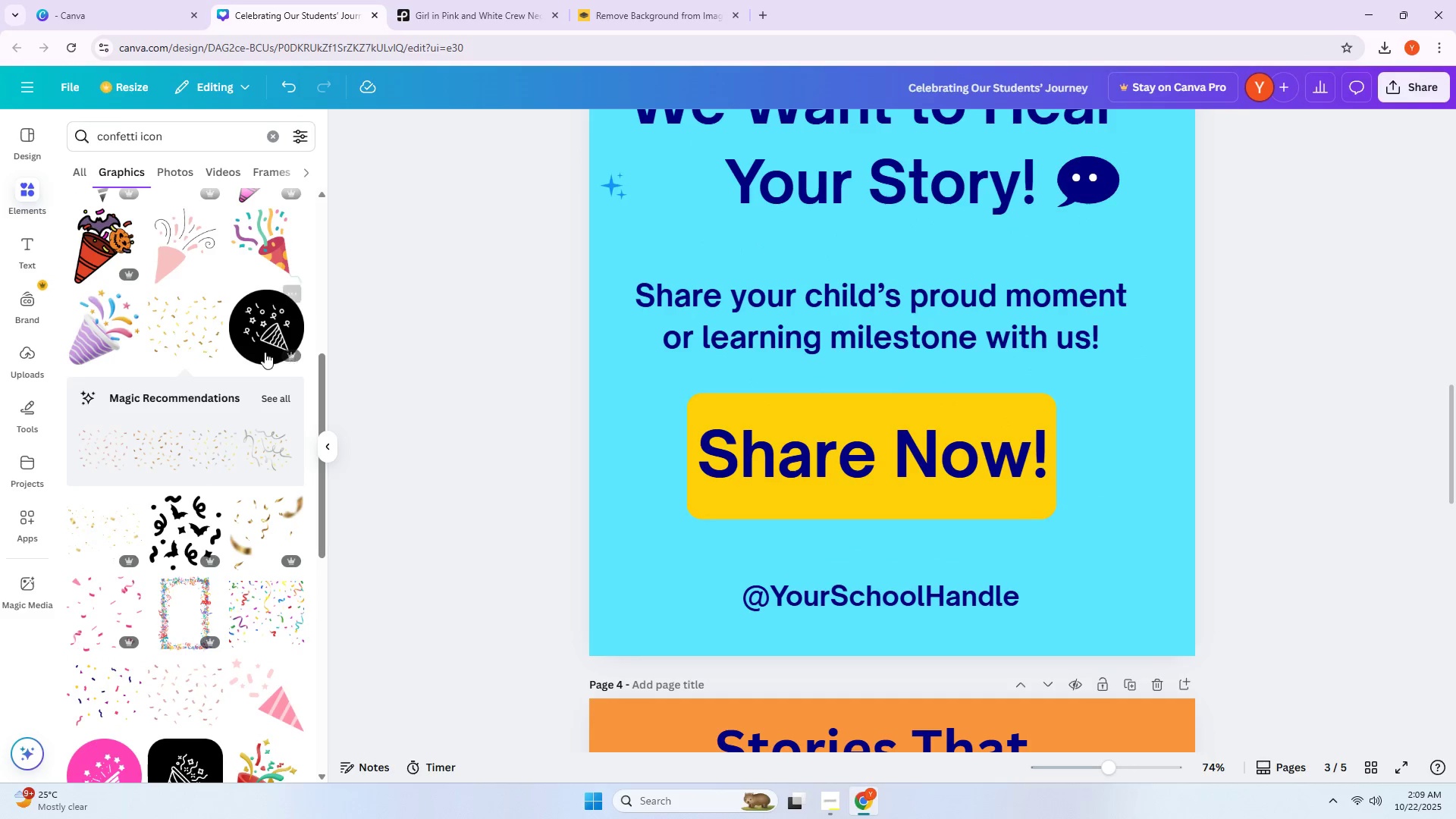 
scroll: coordinate [111, 463], scroll_direction: down, amount: 5.0
 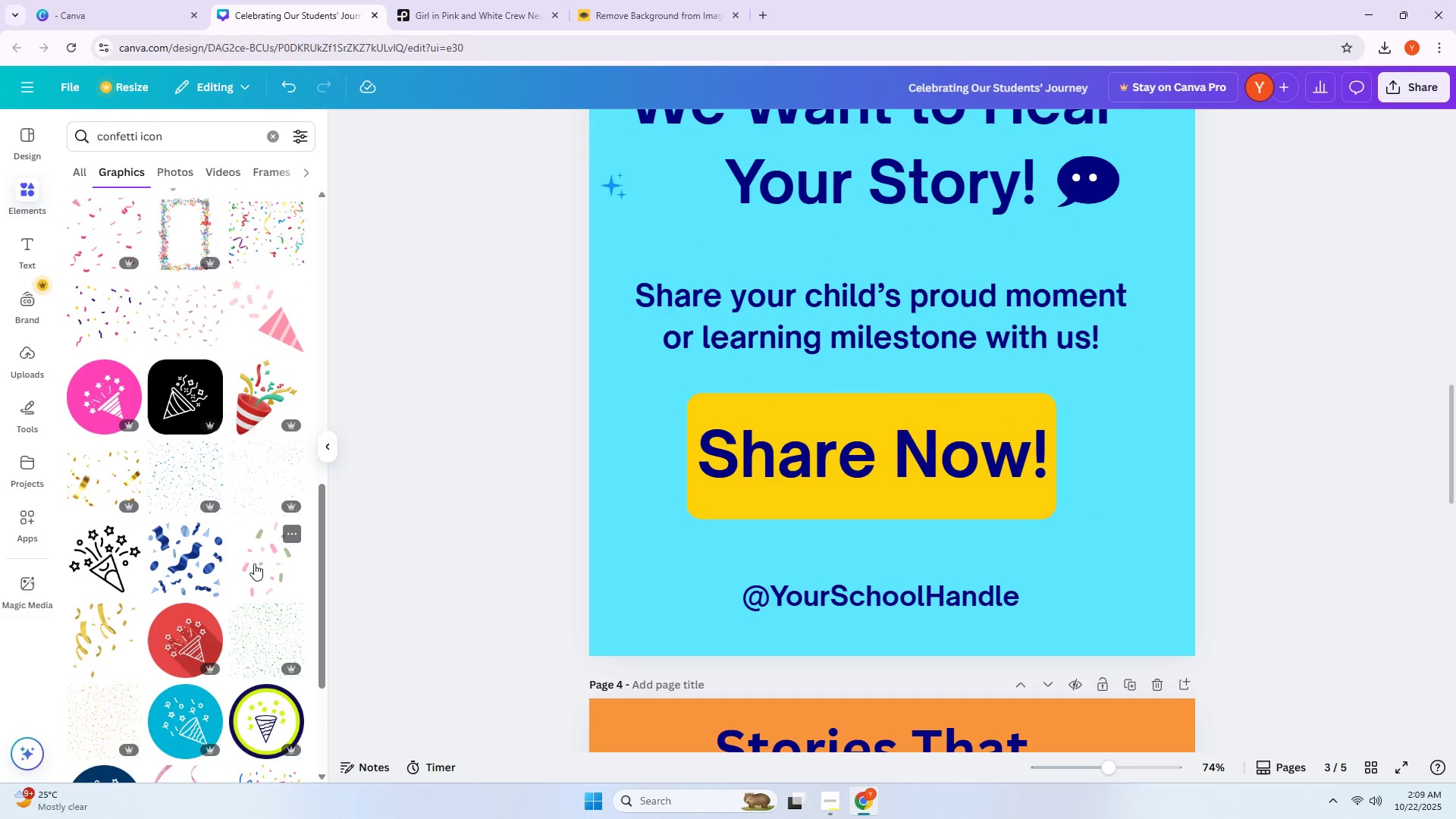 
left_click([254, 563])
 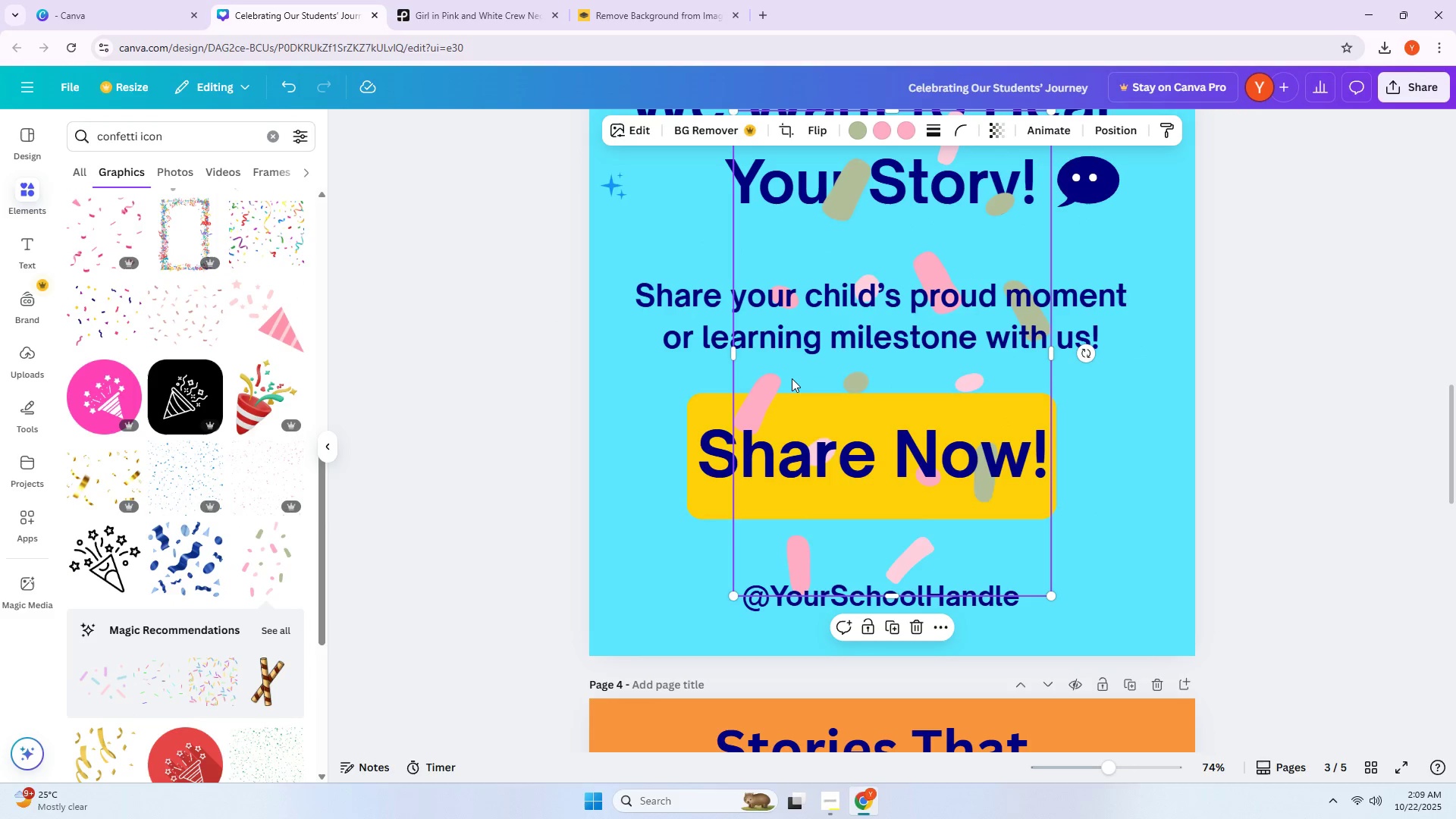 
left_click_drag(start_coordinate=[772, 402], to_coordinate=[629, 471])
 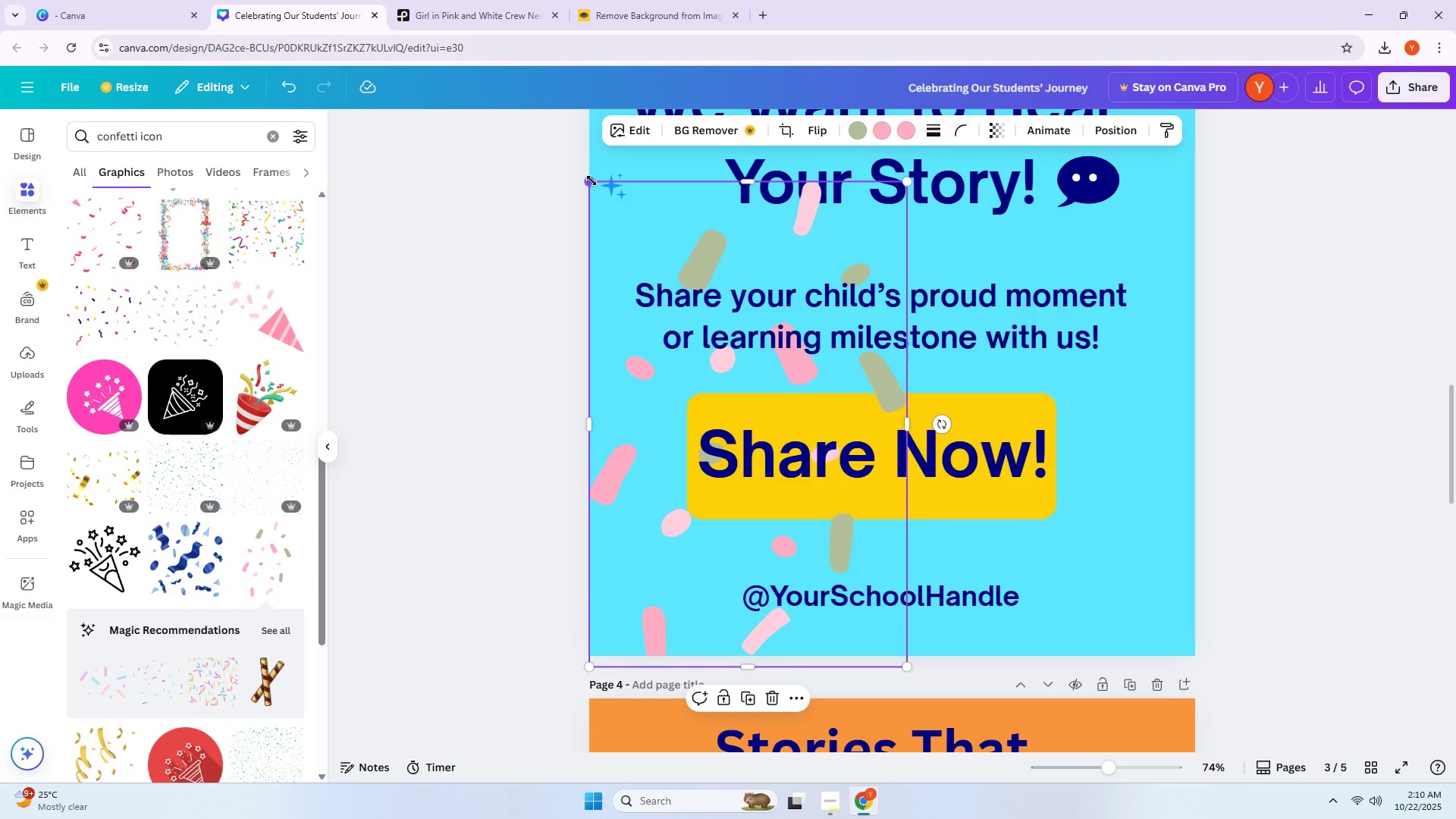 
left_click_drag(start_coordinate=[591, 180], to_coordinate=[719, 495])
 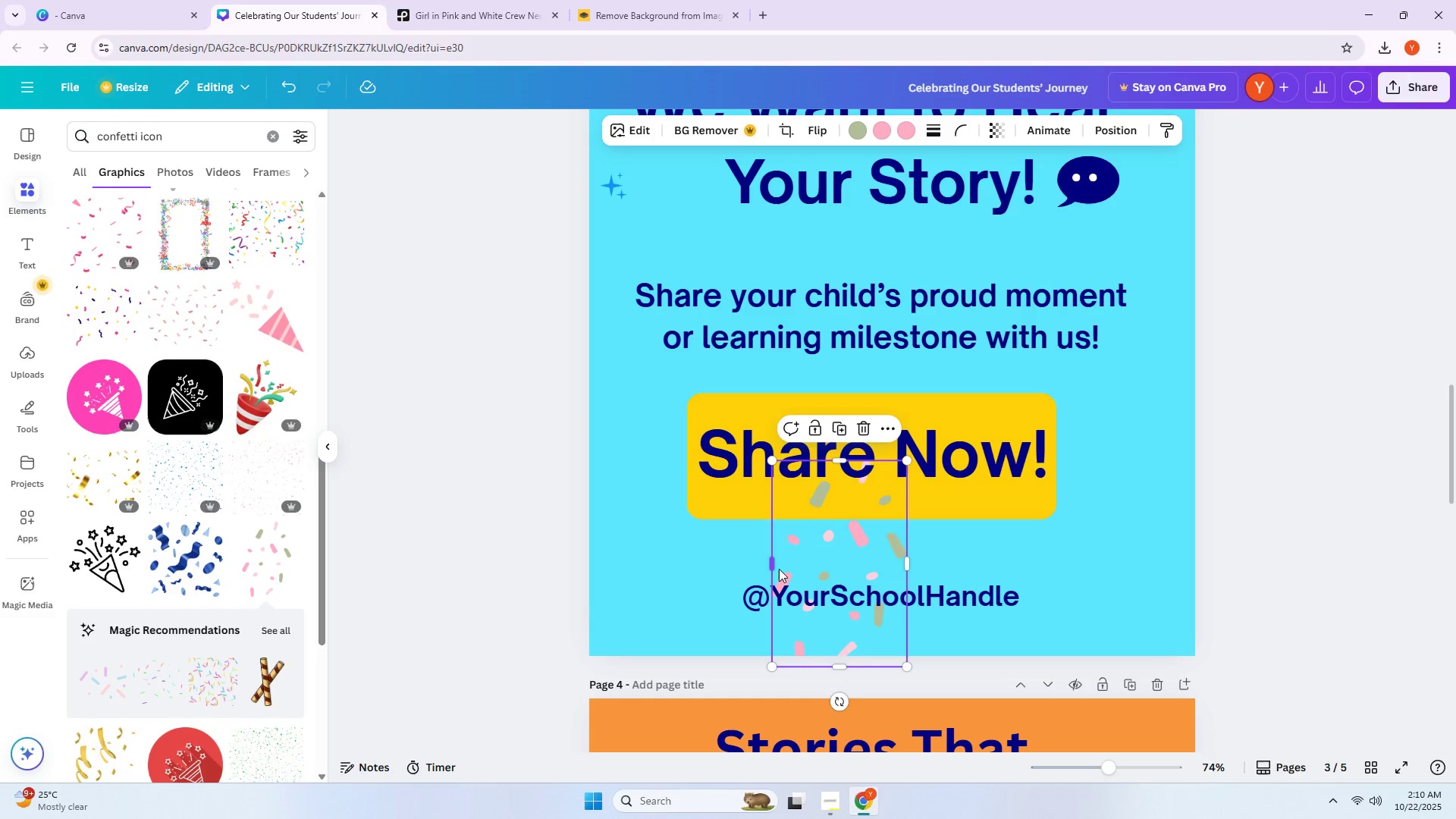 
left_click_drag(start_coordinate=[812, 557], to_coordinate=[1096, 522])
 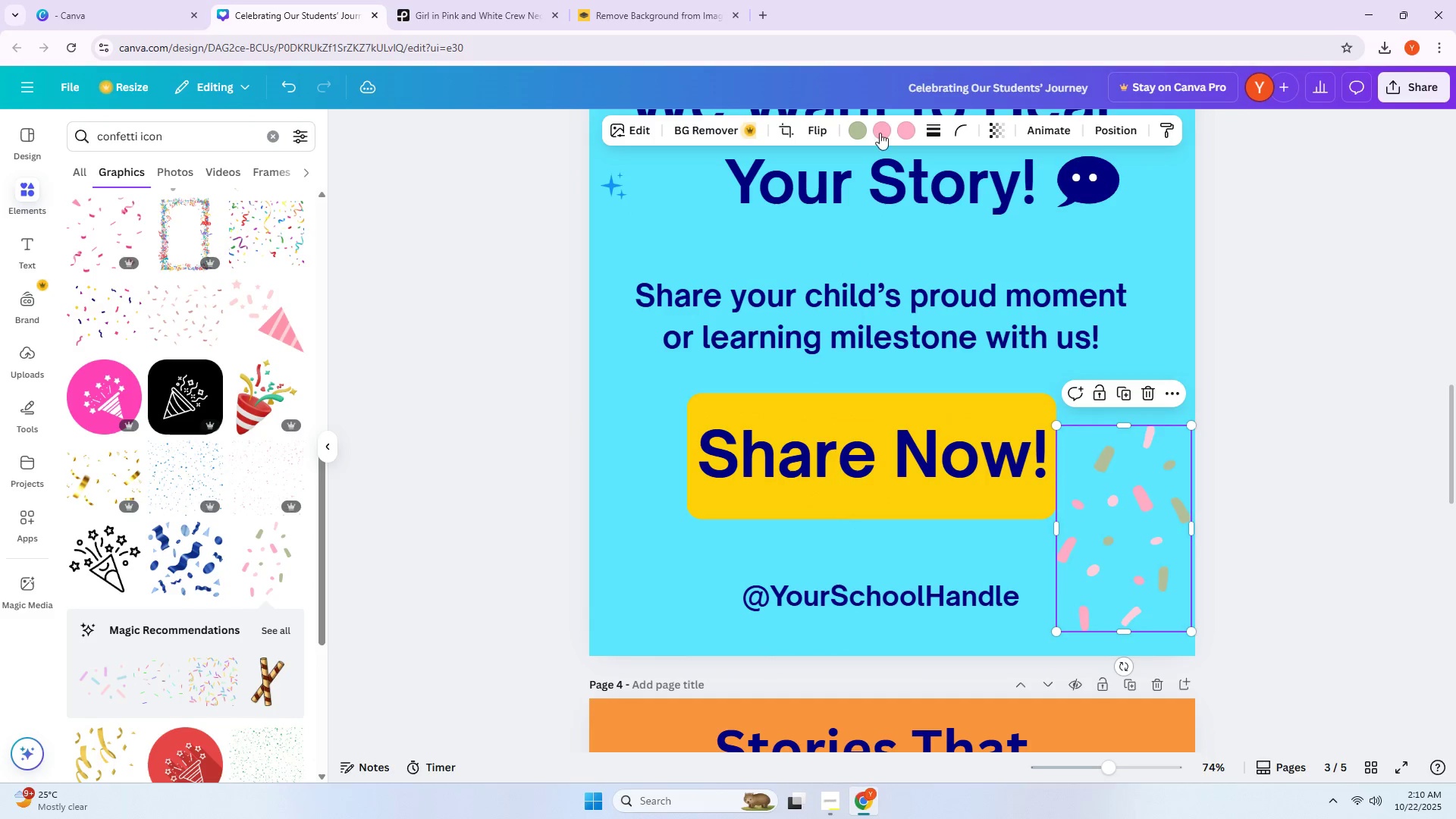 
left_click([887, 137])
 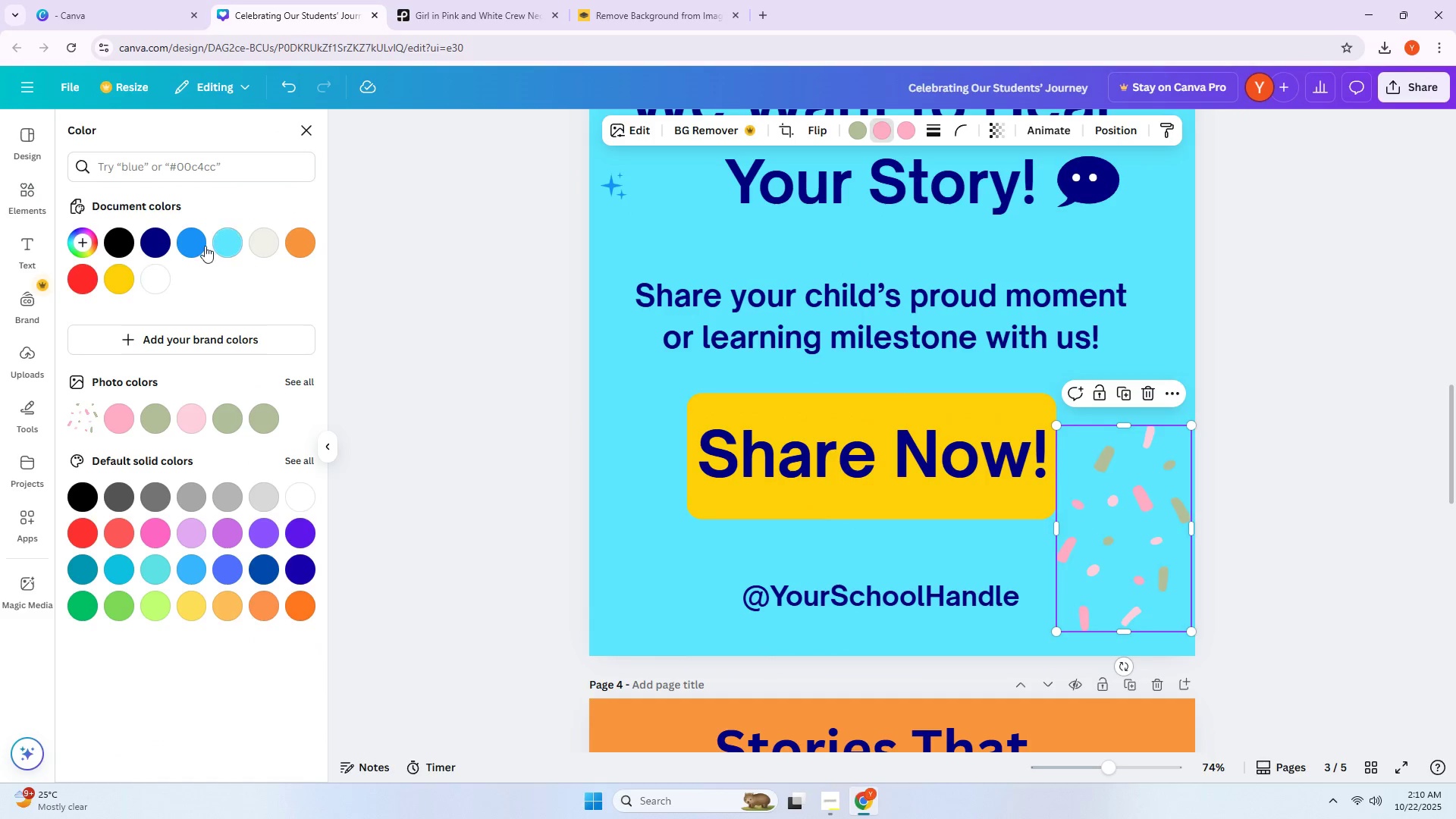 
left_click([199, 245])
 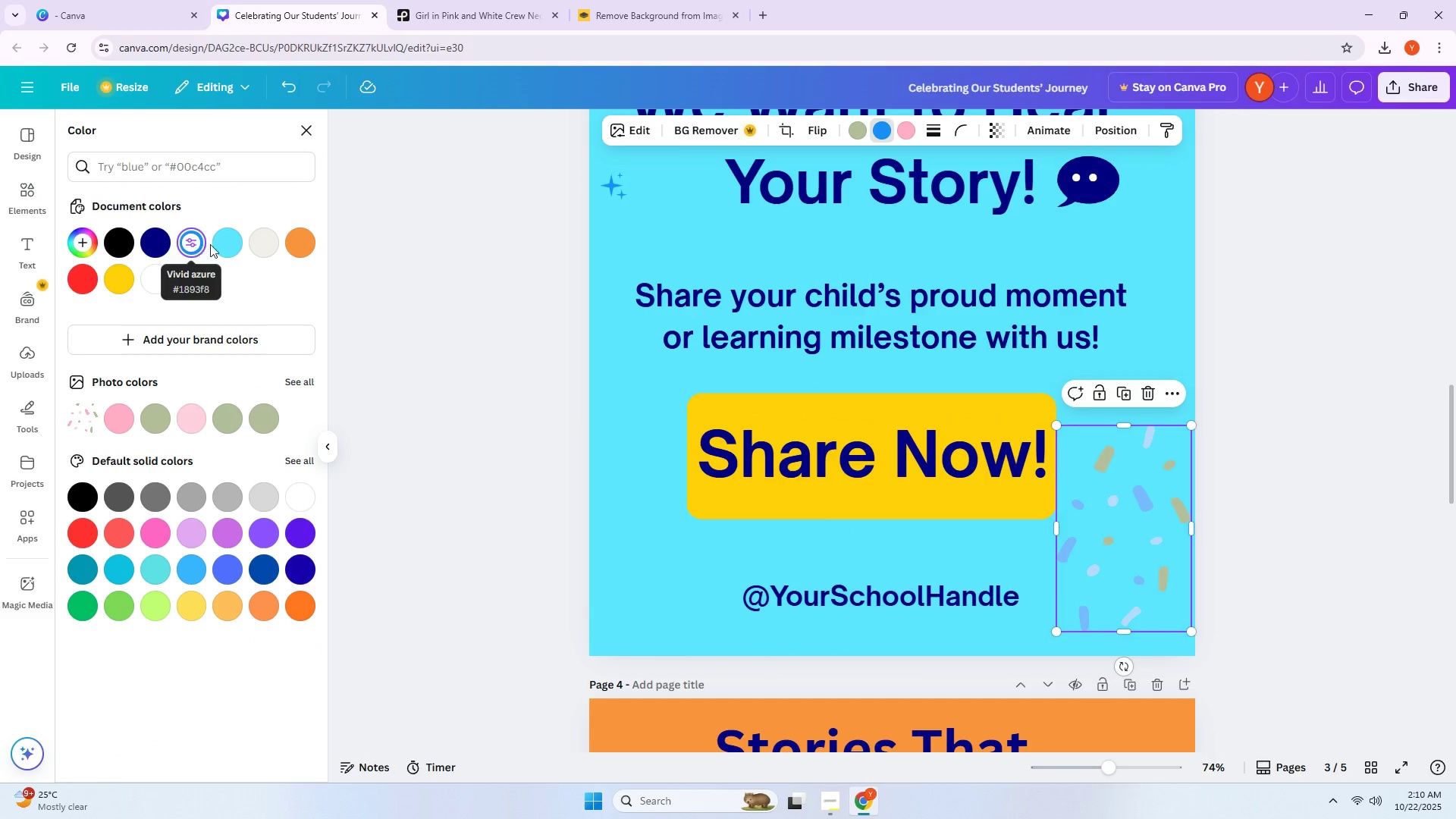 
left_click([227, 245])
 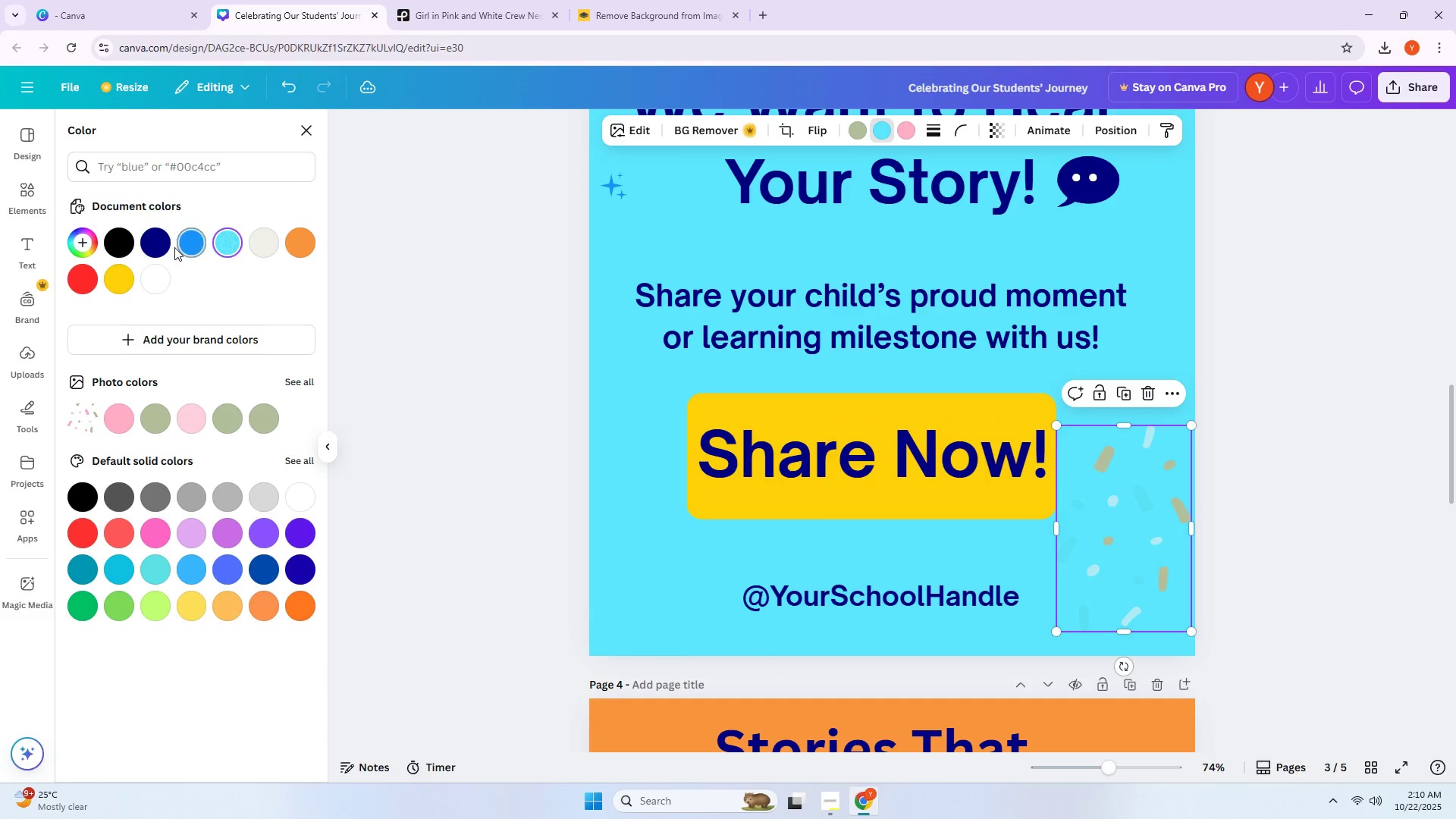 
left_click([158, 245])
 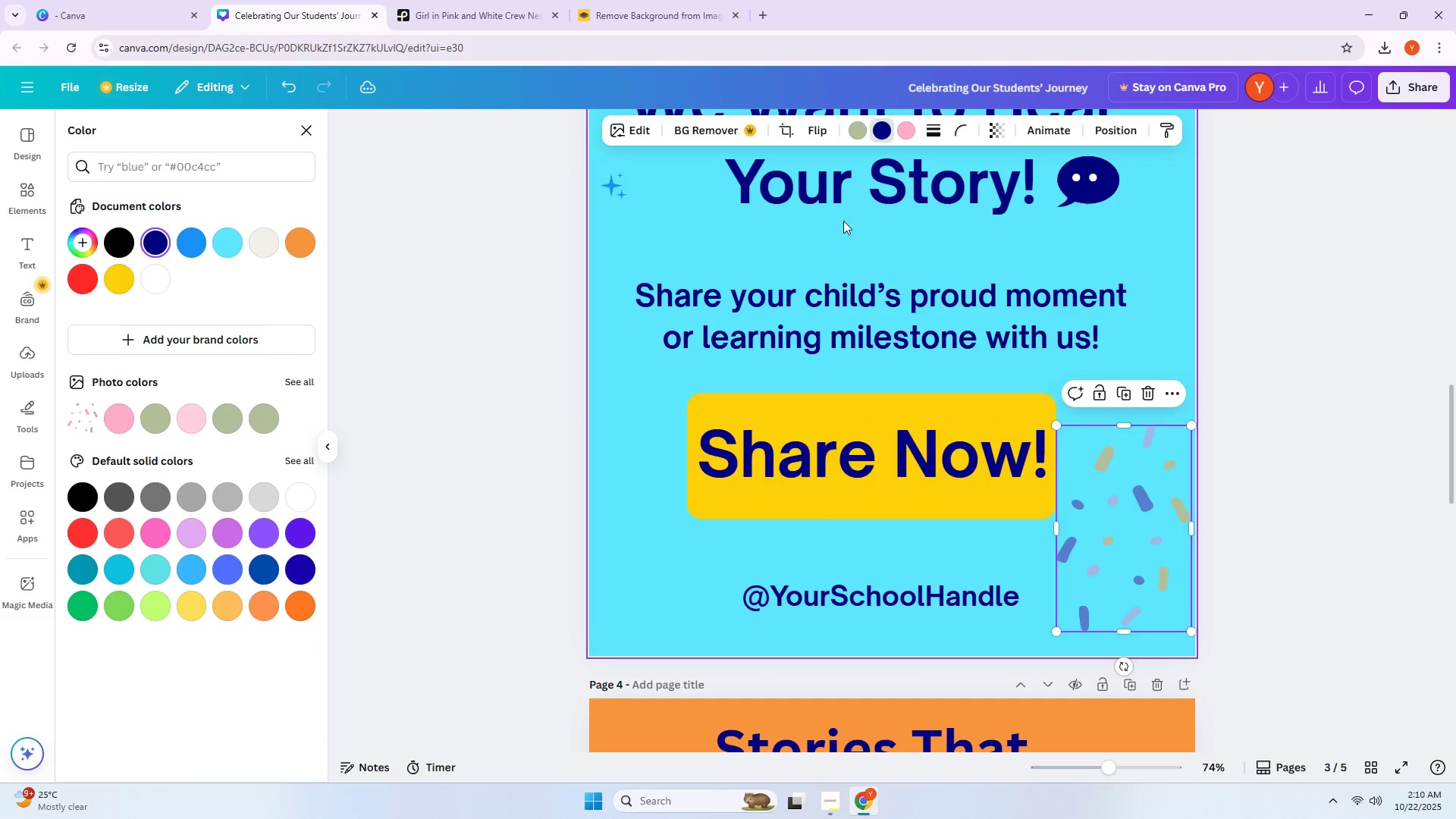 
left_click([858, 132])
 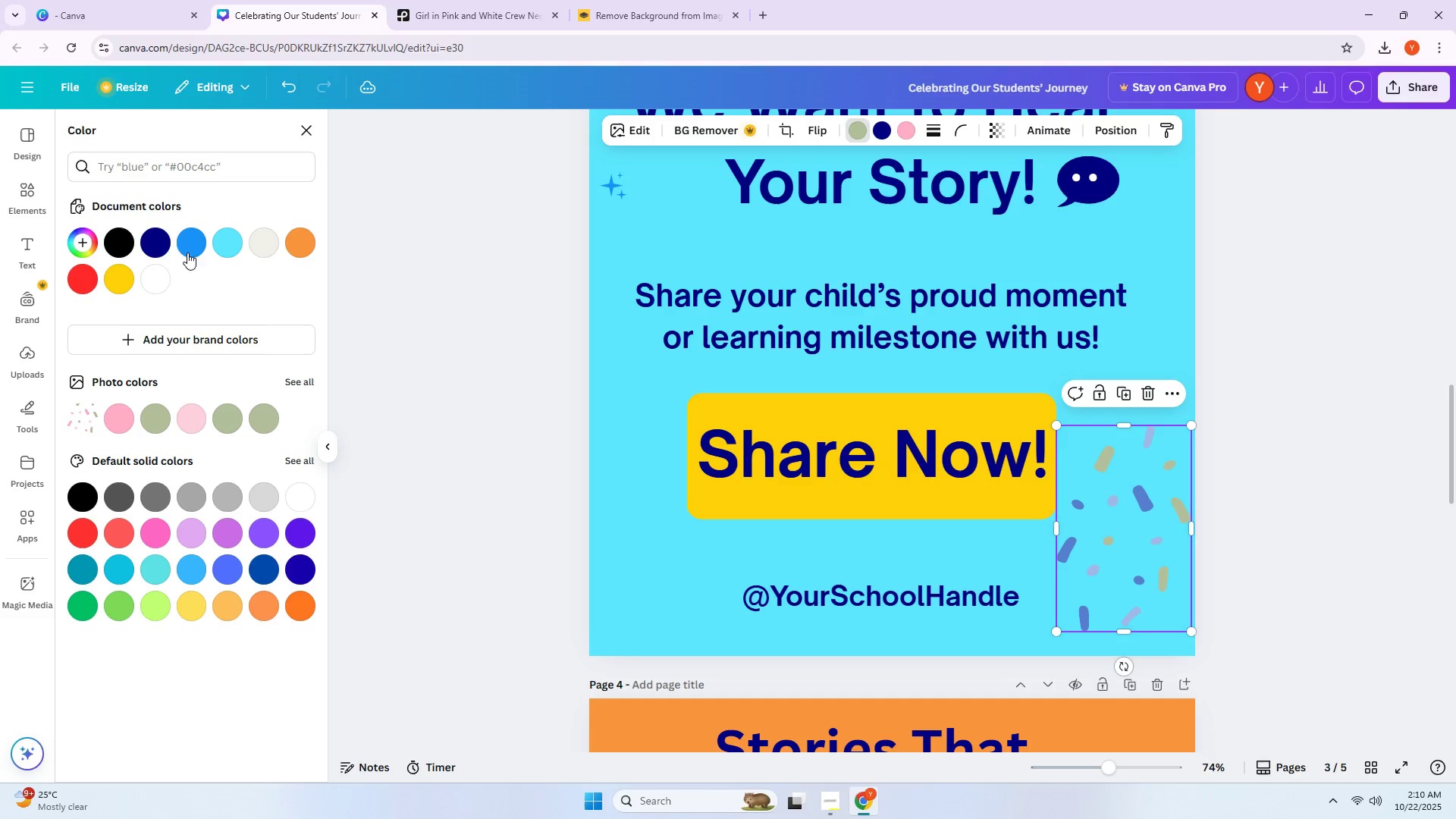 
left_click([164, 243])
 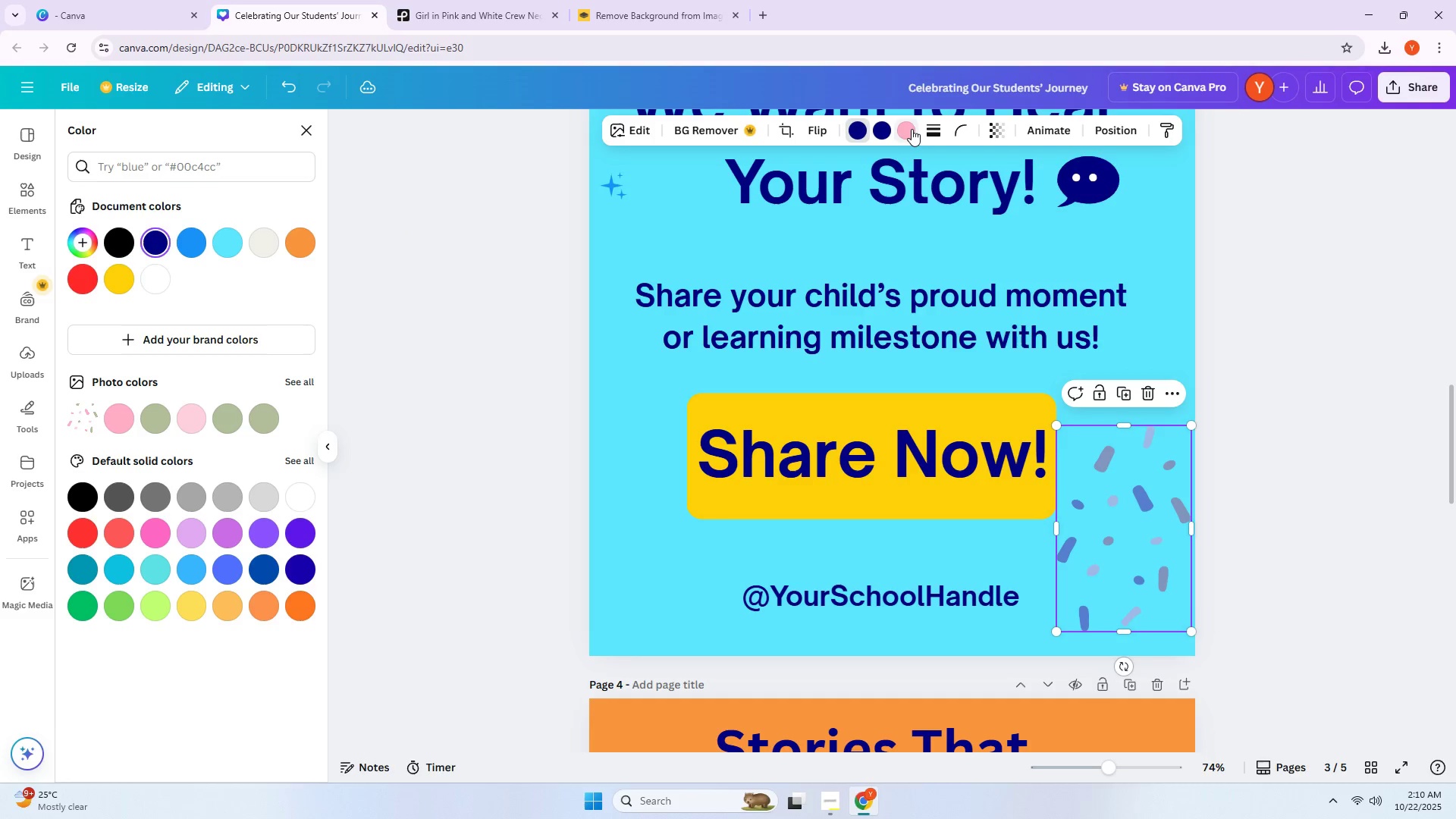 
left_click([912, 129])
 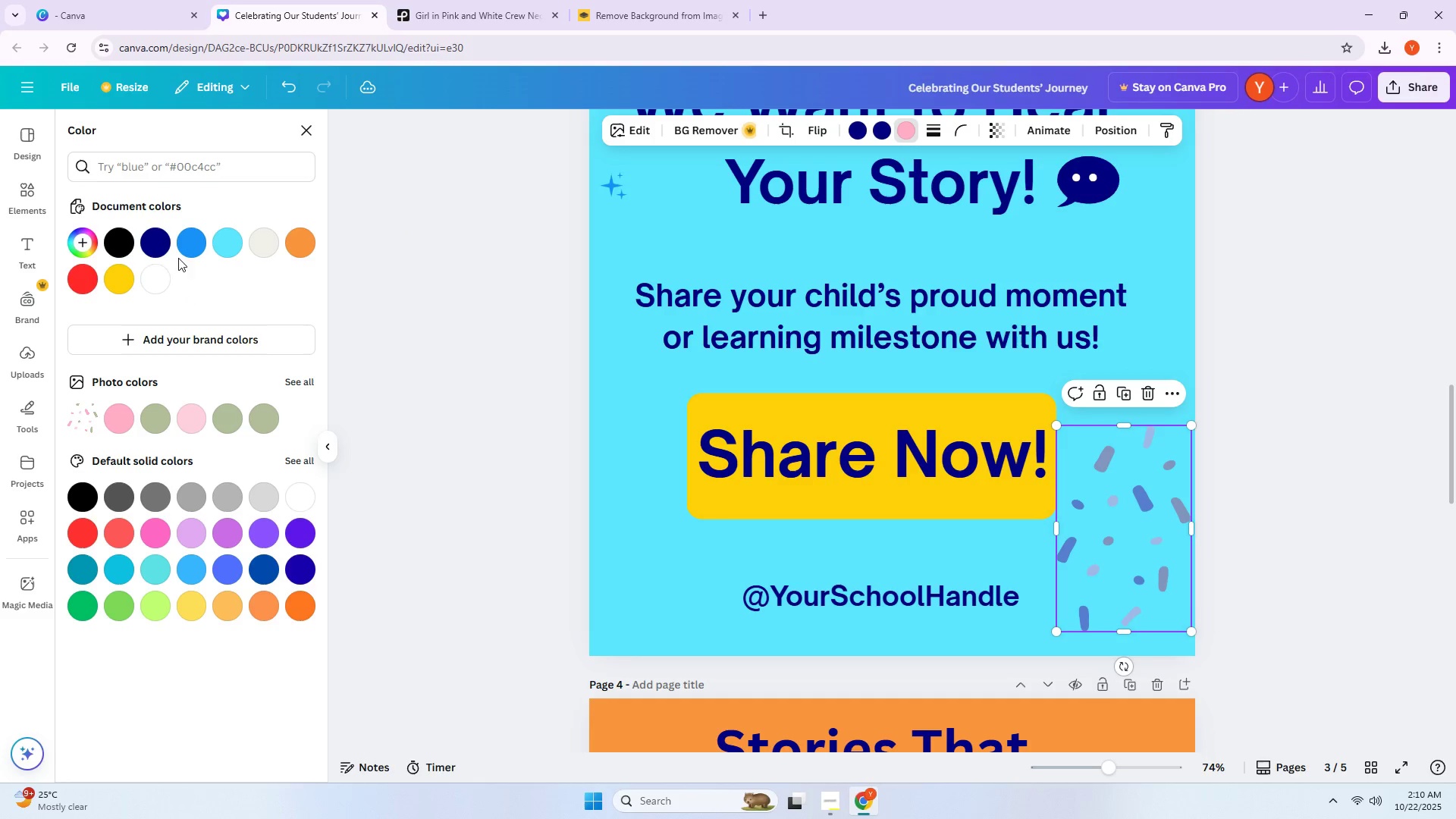 
left_click([162, 249])
 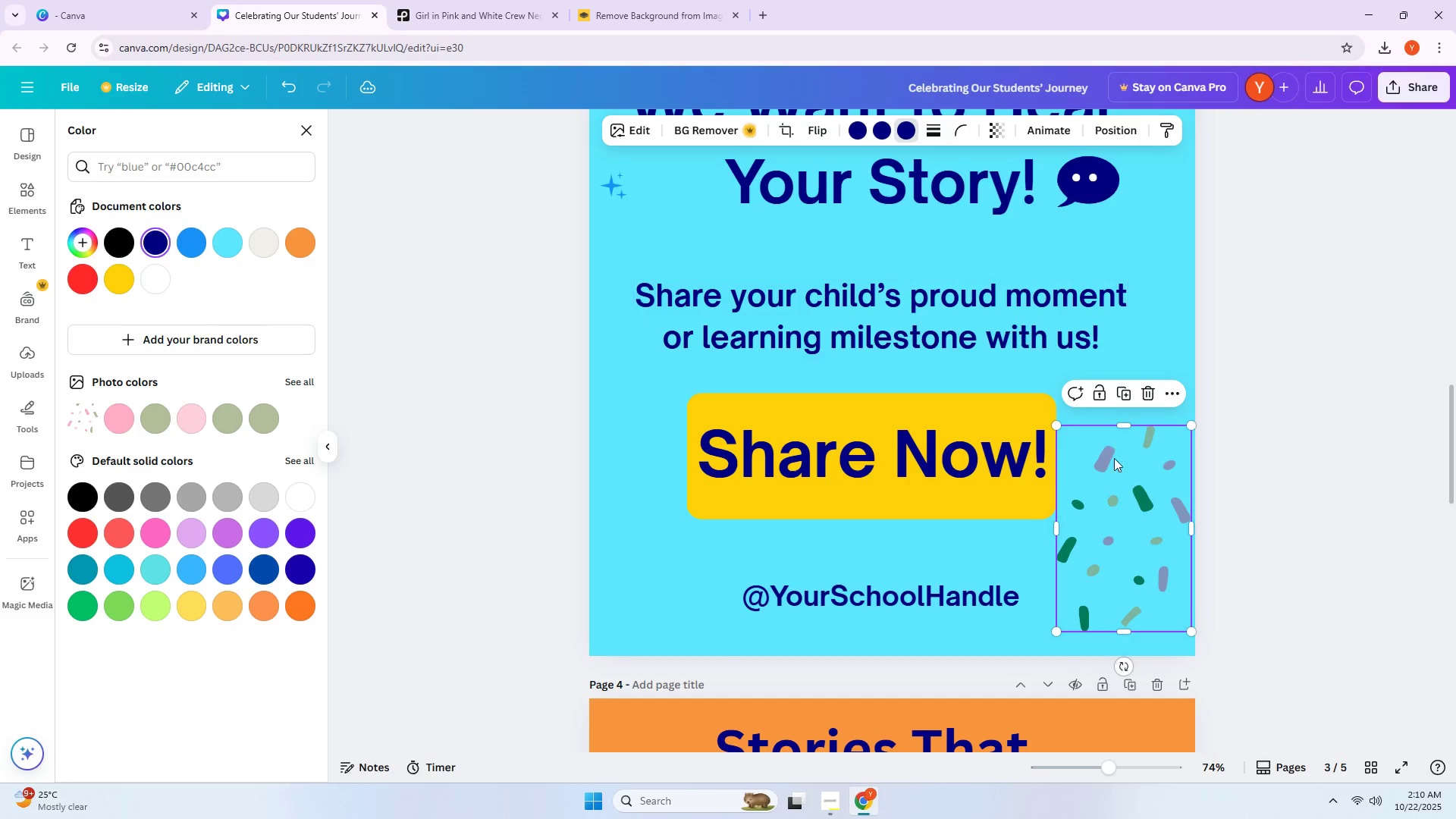 
key(Delete)
 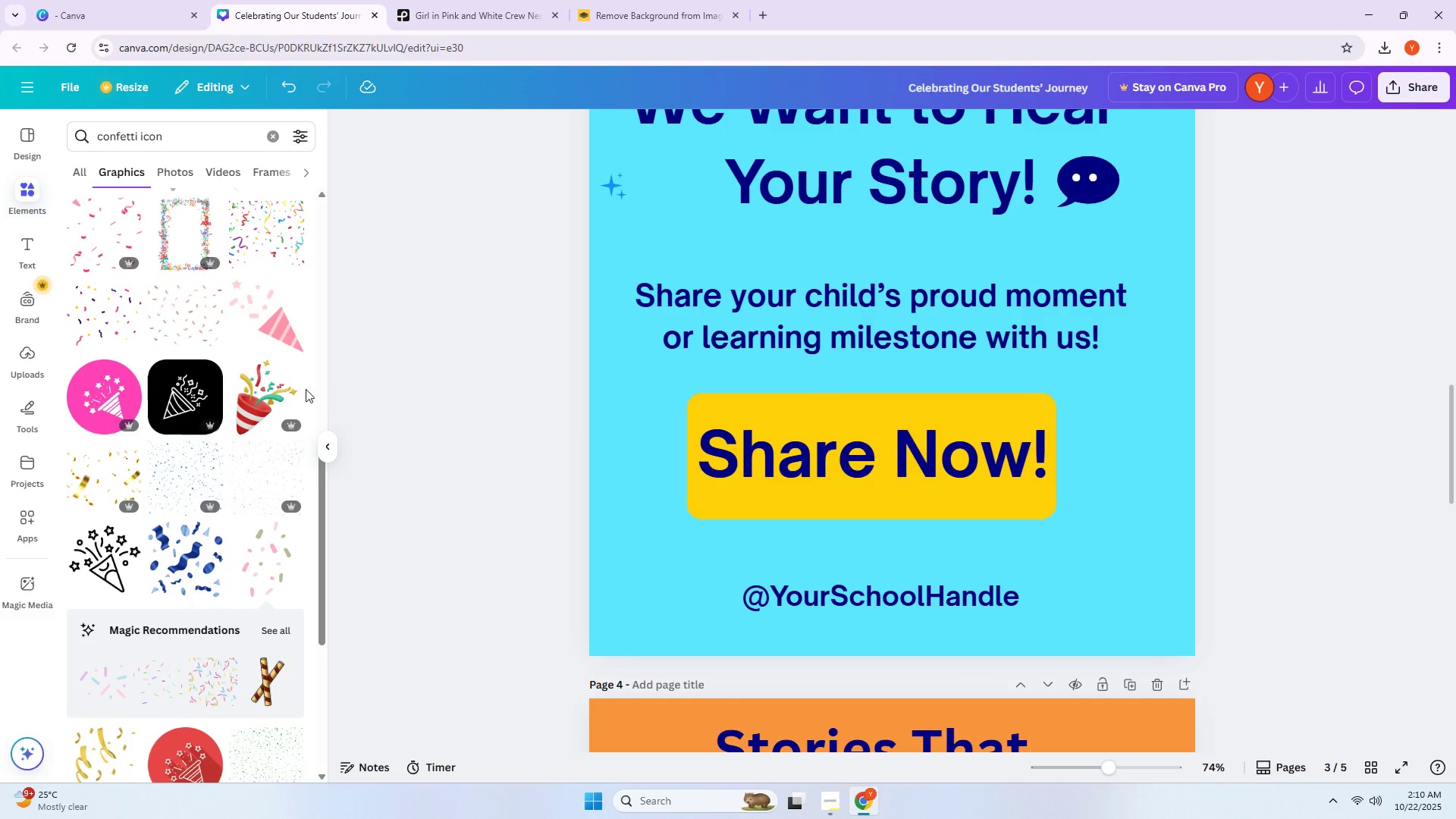 
scroll: coordinate [80, 394], scroll_direction: down, amount: 11.0
 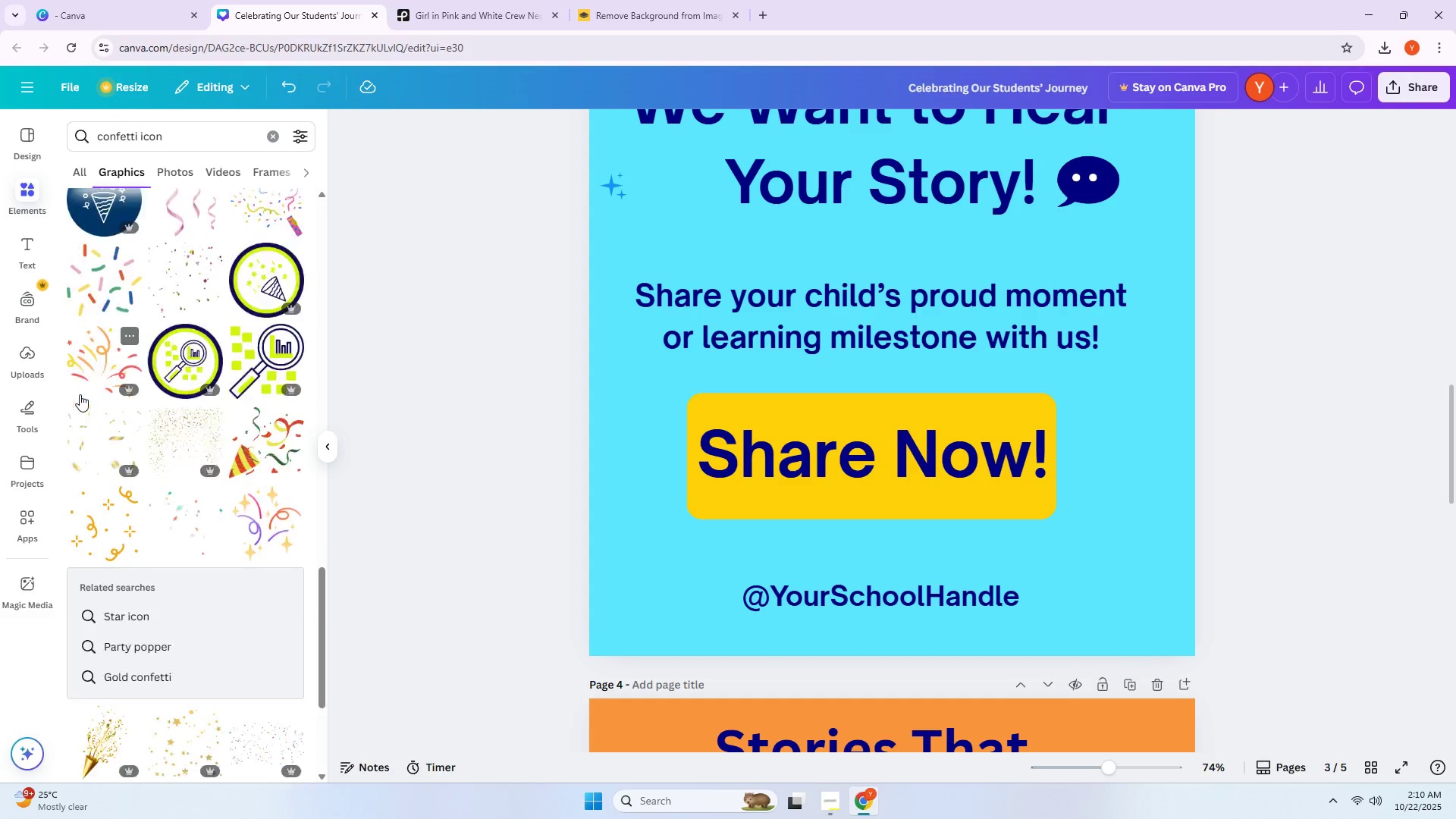 
mouse_move([59, 361])
 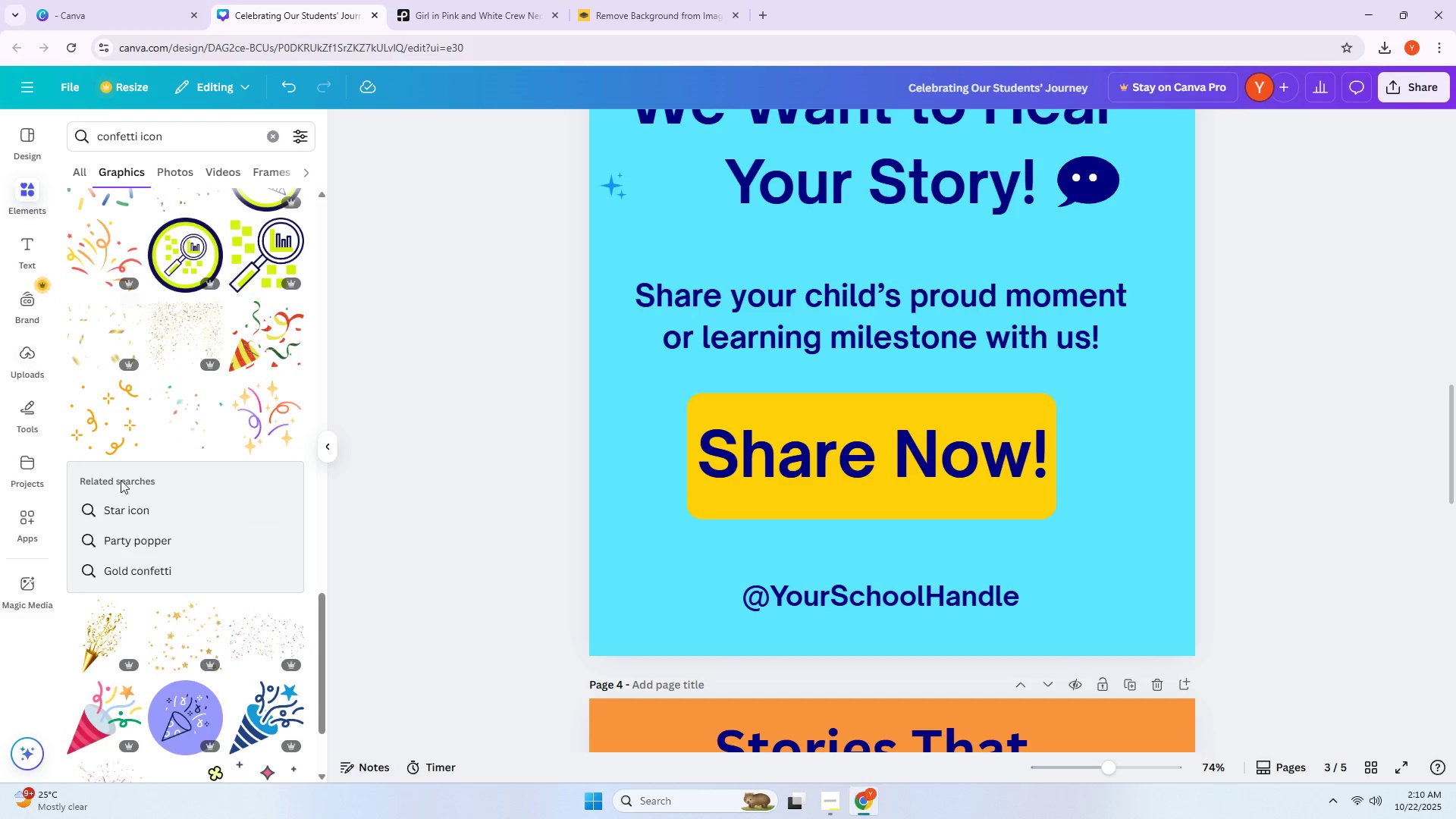 
scroll: coordinate [184, 430], scroll_direction: down, amount: 10.0
 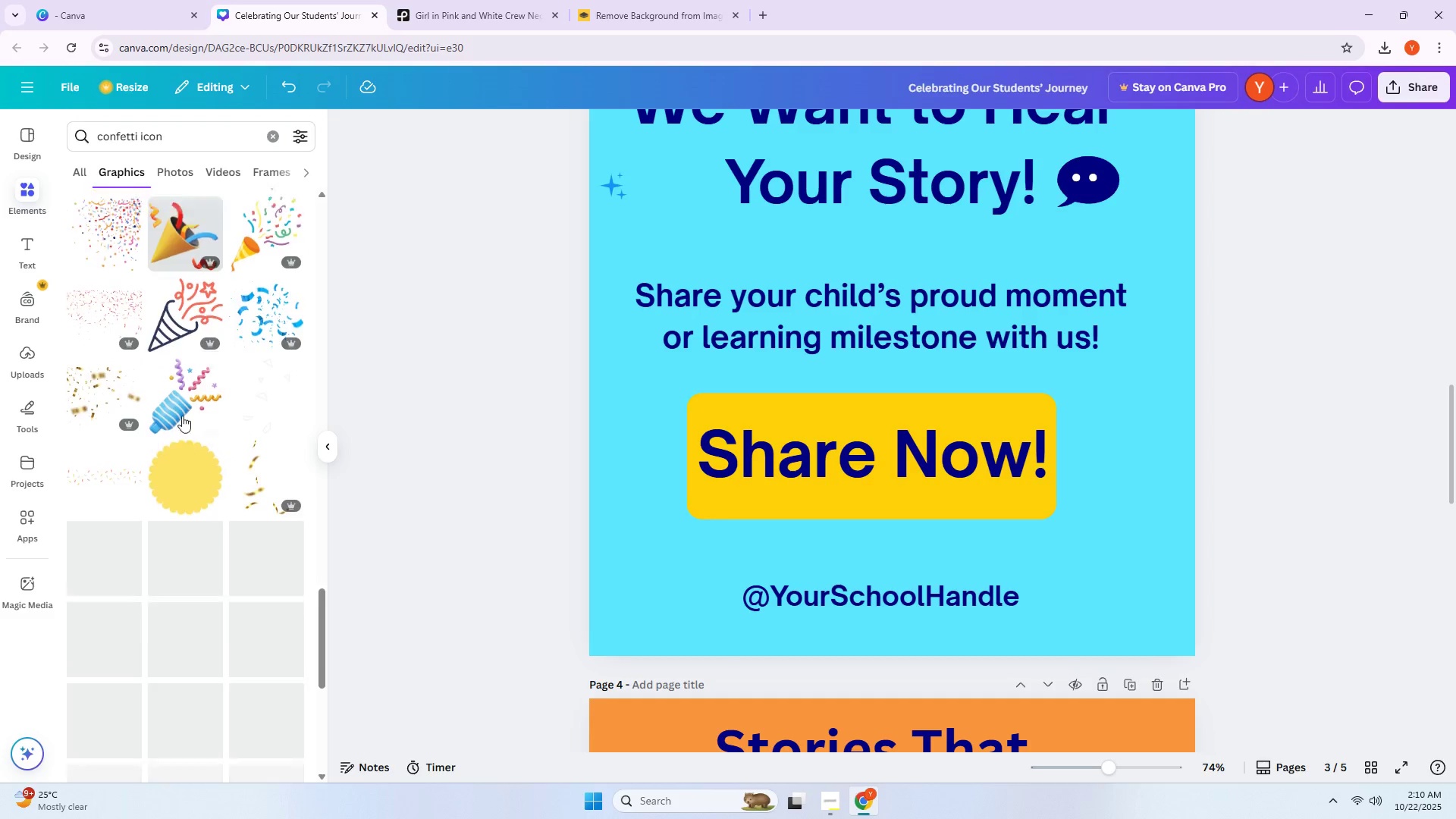 
mouse_move([171, 430])
 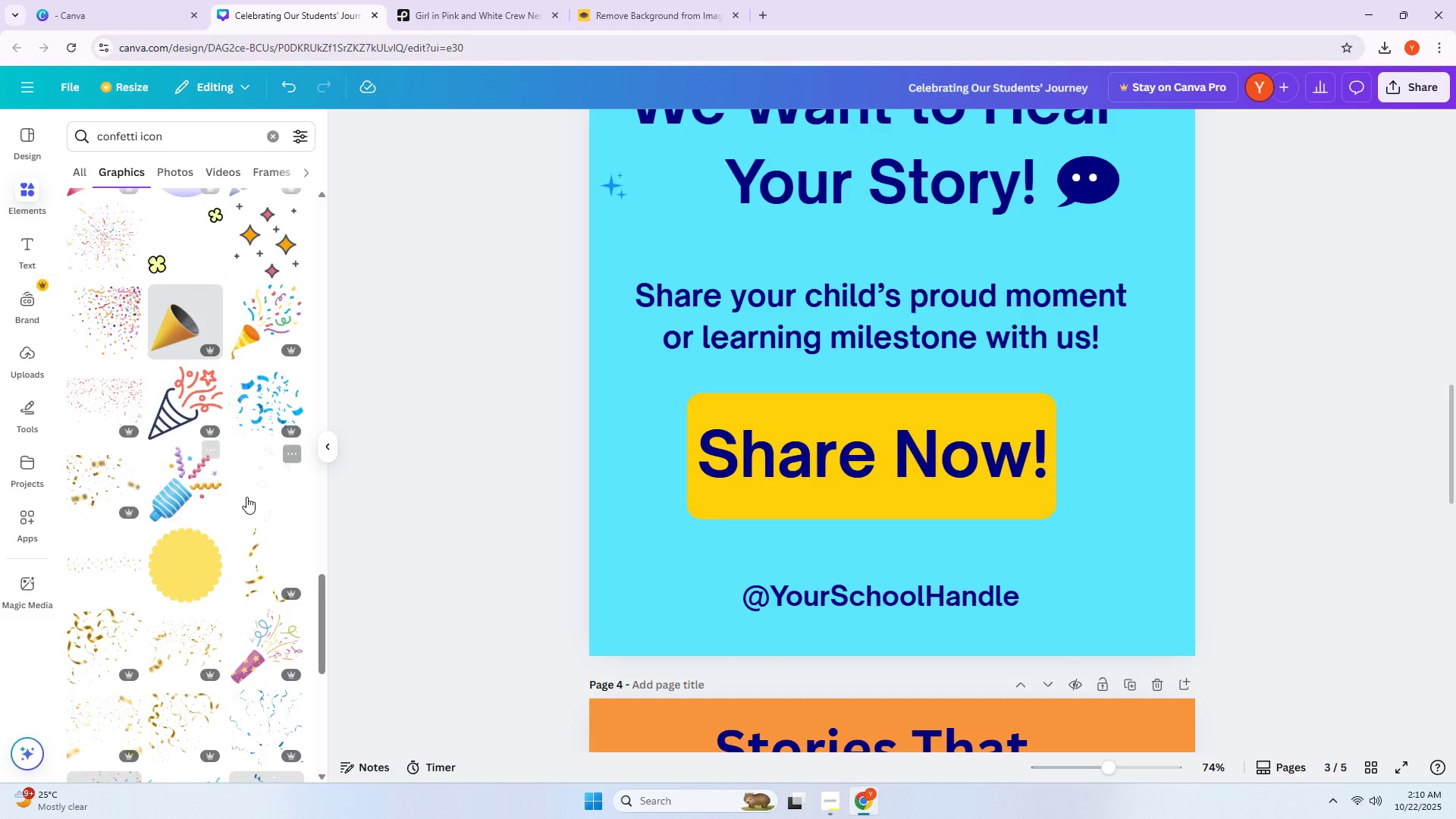 
left_click([246, 497])
 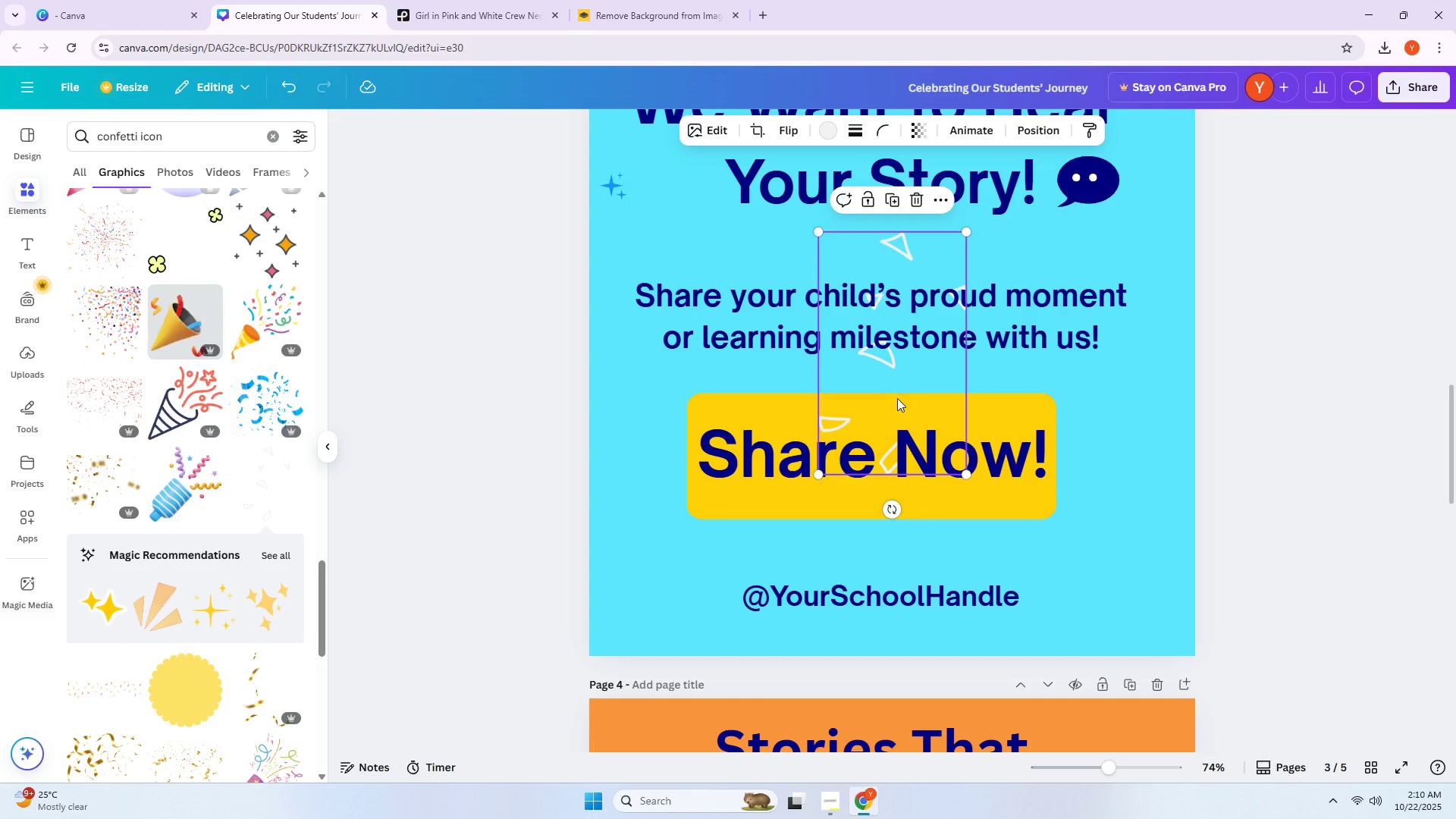 
left_click_drag(start_coordinate=[918, 388], to_coordinate=[686, 539])
 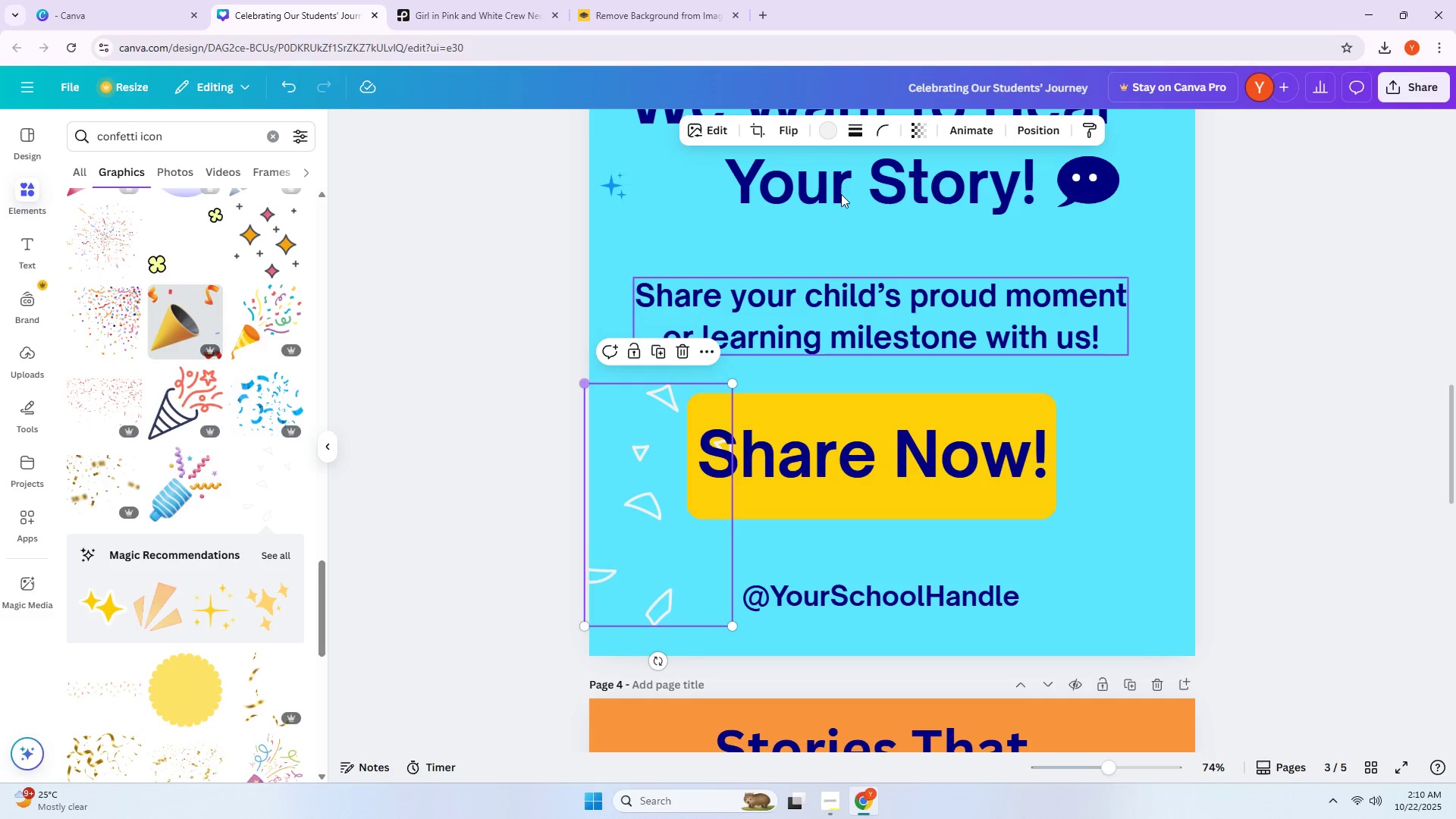 
left_click([825, 131])
 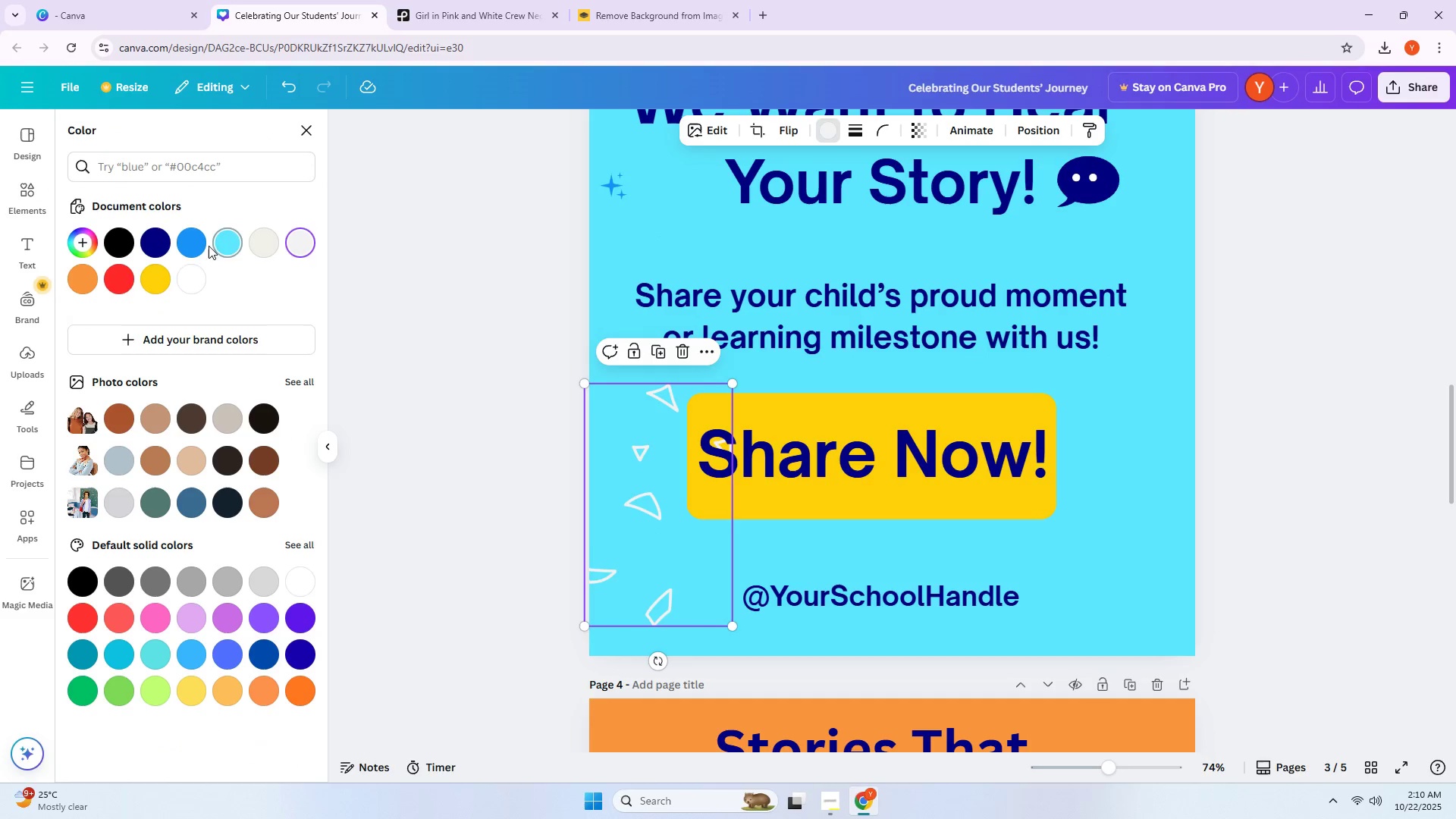 
left_click([199, 243])
 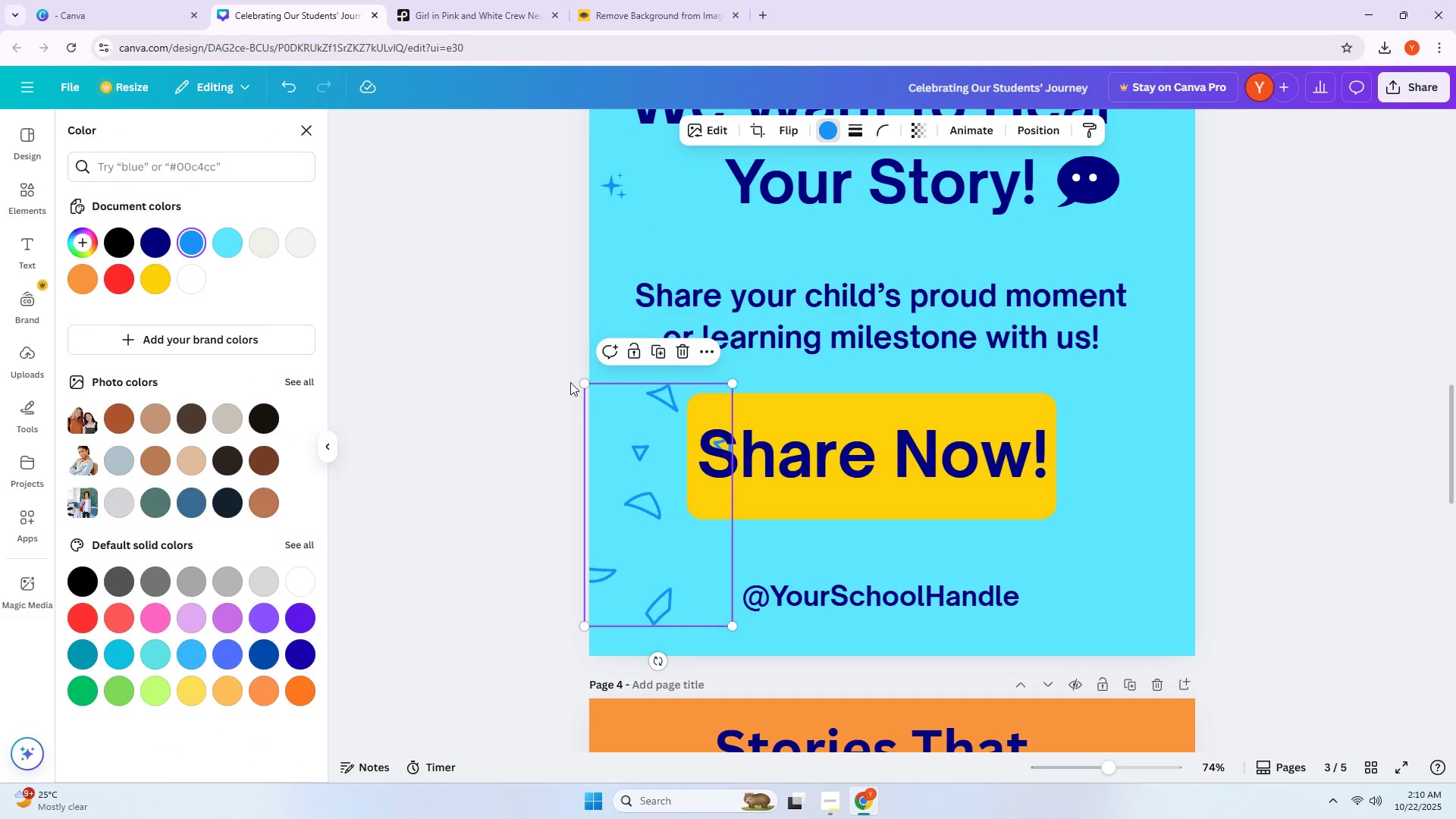 
left_click_drag(start_coordinate=[582, 381], to_coordinate=[673, 522])
 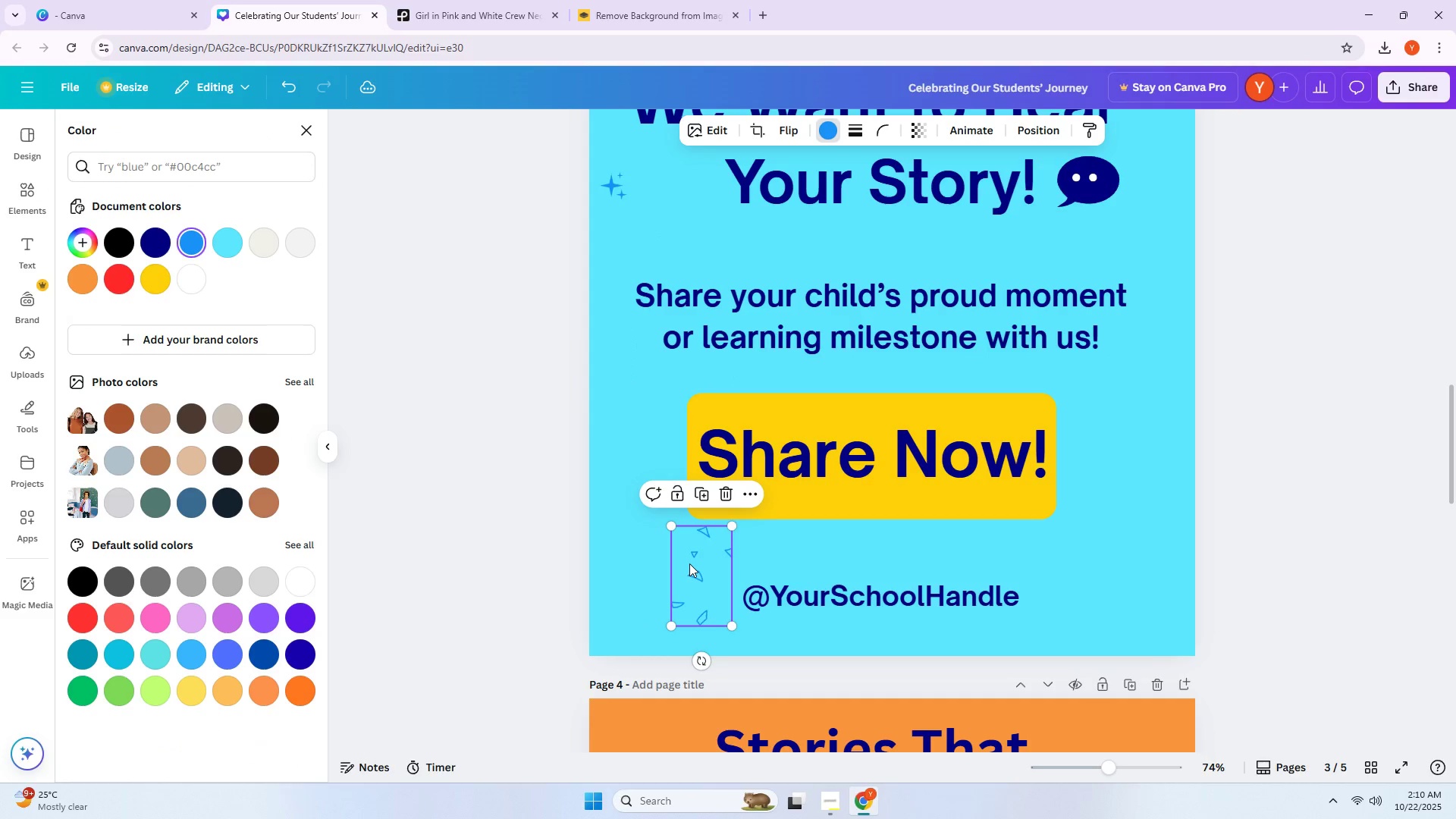 
left_click_drag(start_coordinate=[689, 563], to_coordinate=[1143, 215])
 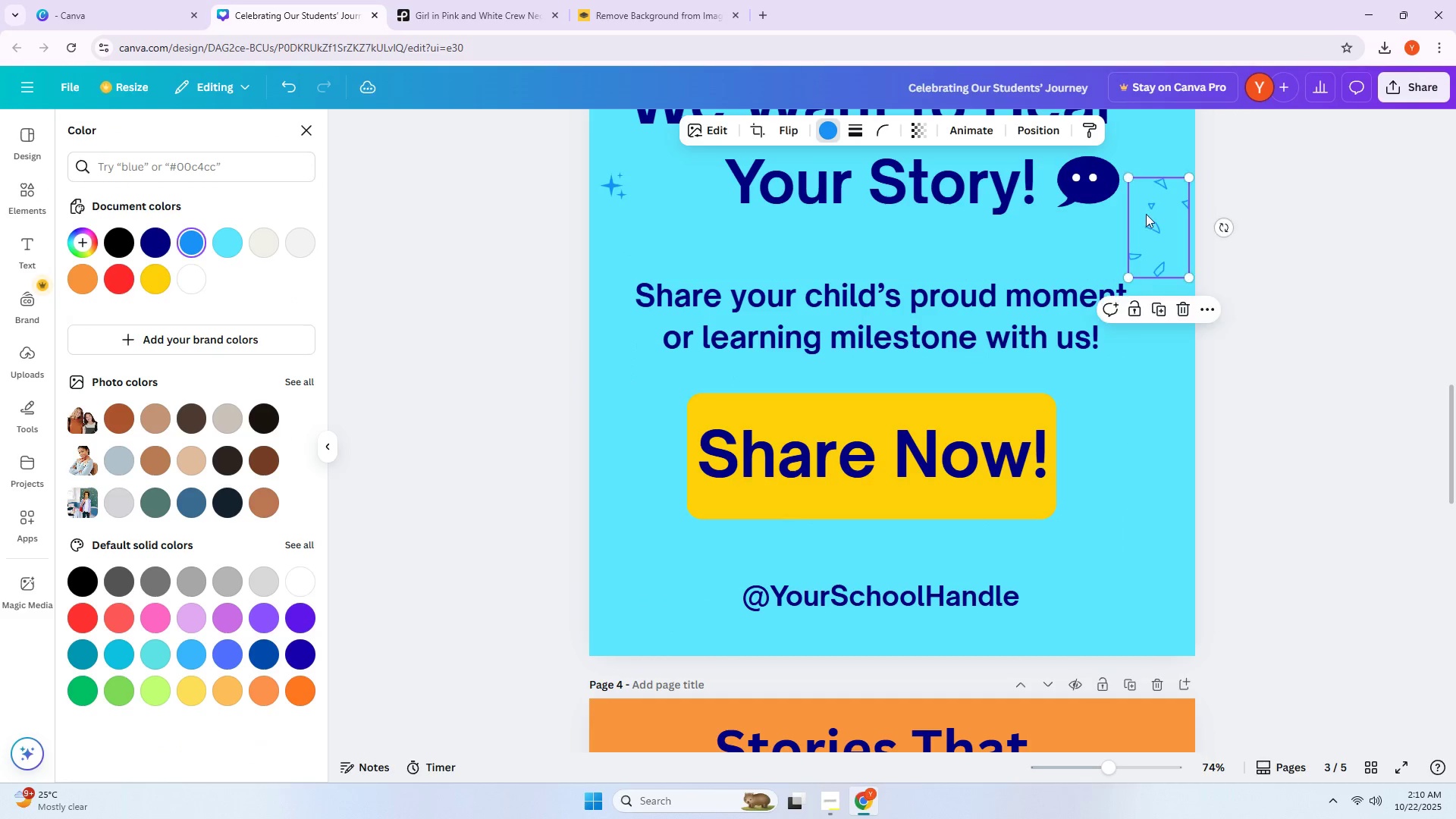 
scroll: coordinate [1147, 214], scroll_direction: up, amount: 4.0
 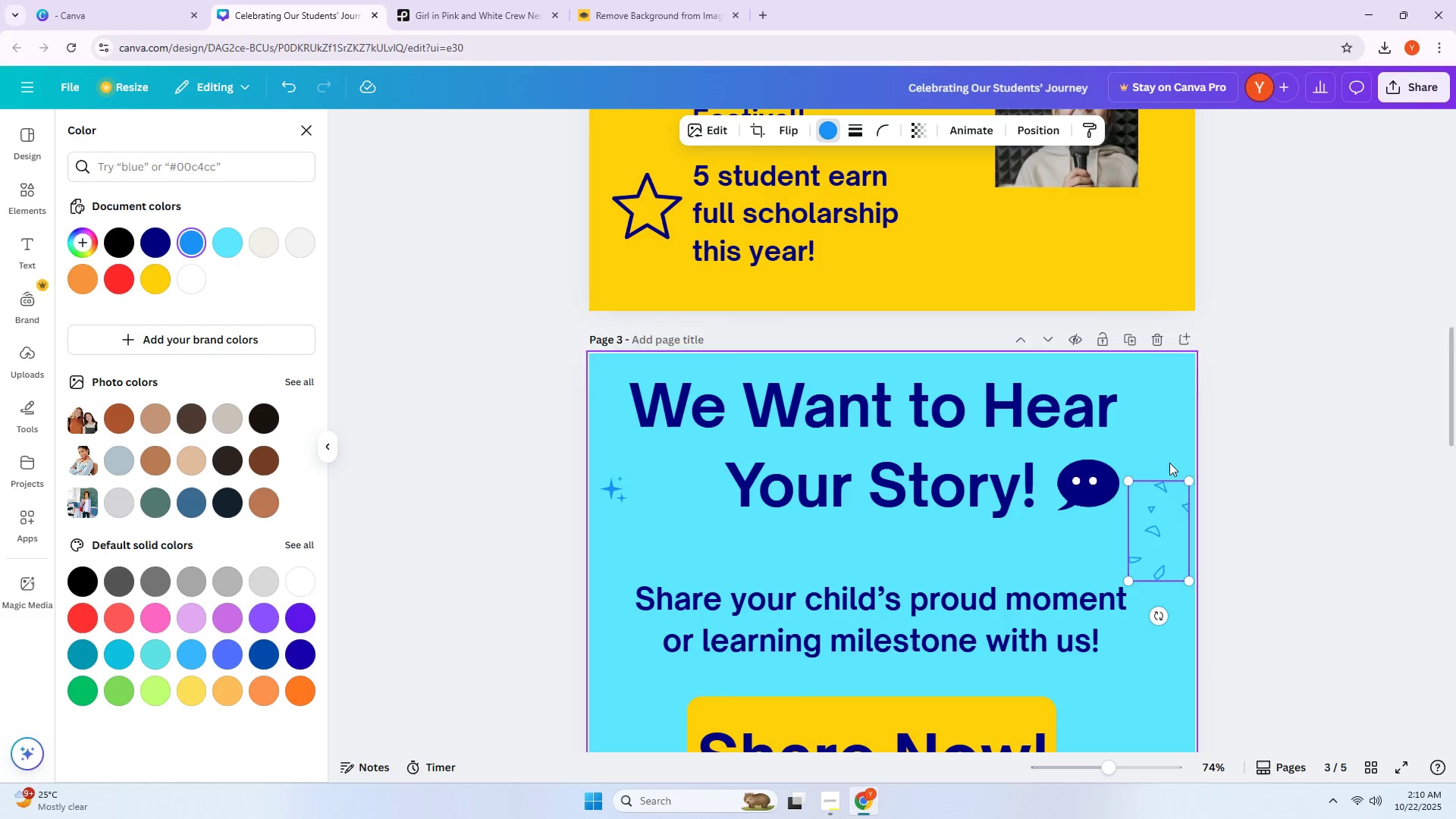 
left_click_drag(start_coordinate=[1162, 510], to_coordinate=[1157, 418])
 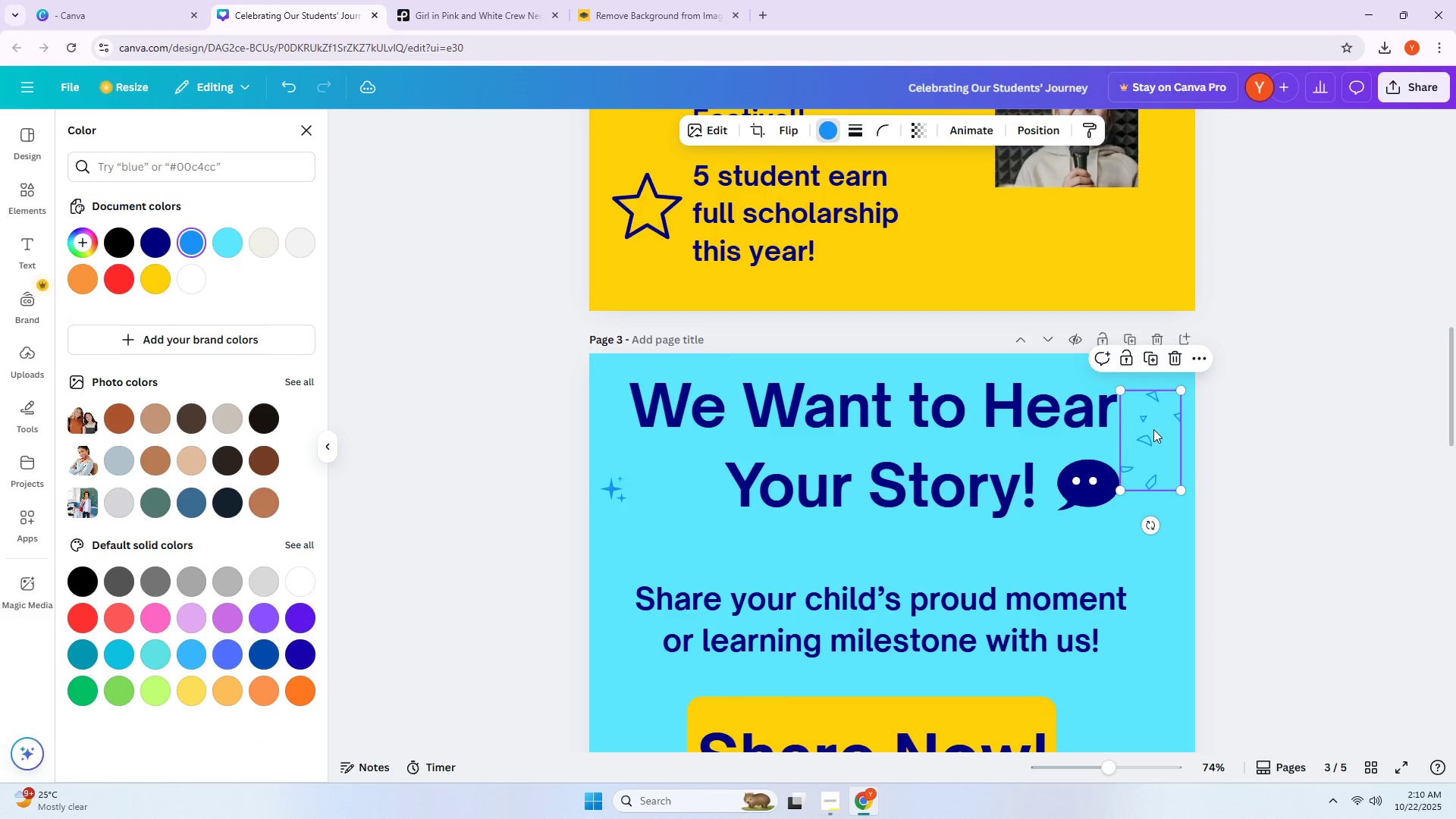 
left_click_drag(start_coordinate=[1150, 434], to_coordinate=[629, 556])
 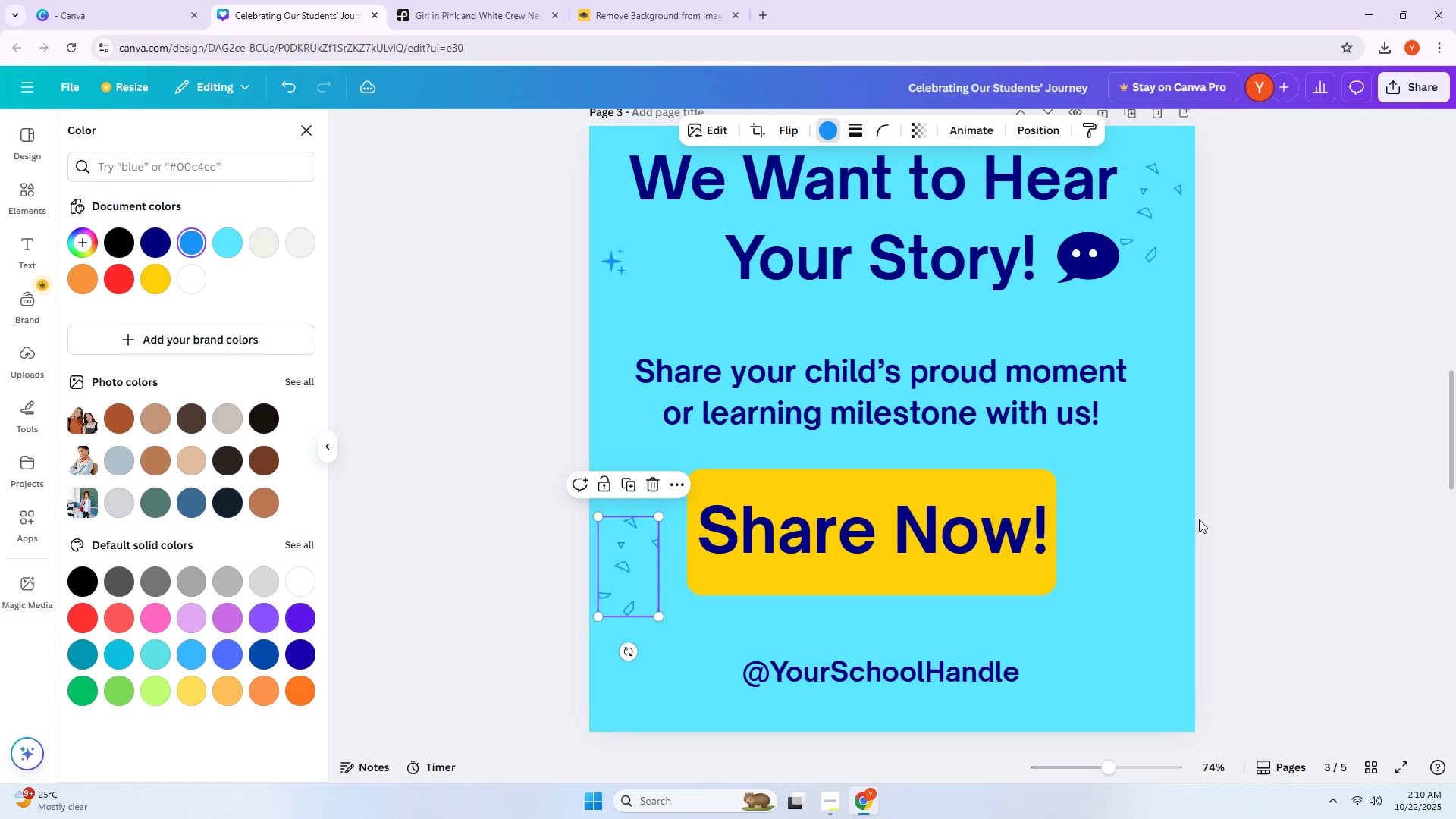 
hold_key(key=AltLeft, duration=1.11)
scroll: coordinate [522, 679], scroll_direction: down, amount: 3.0
 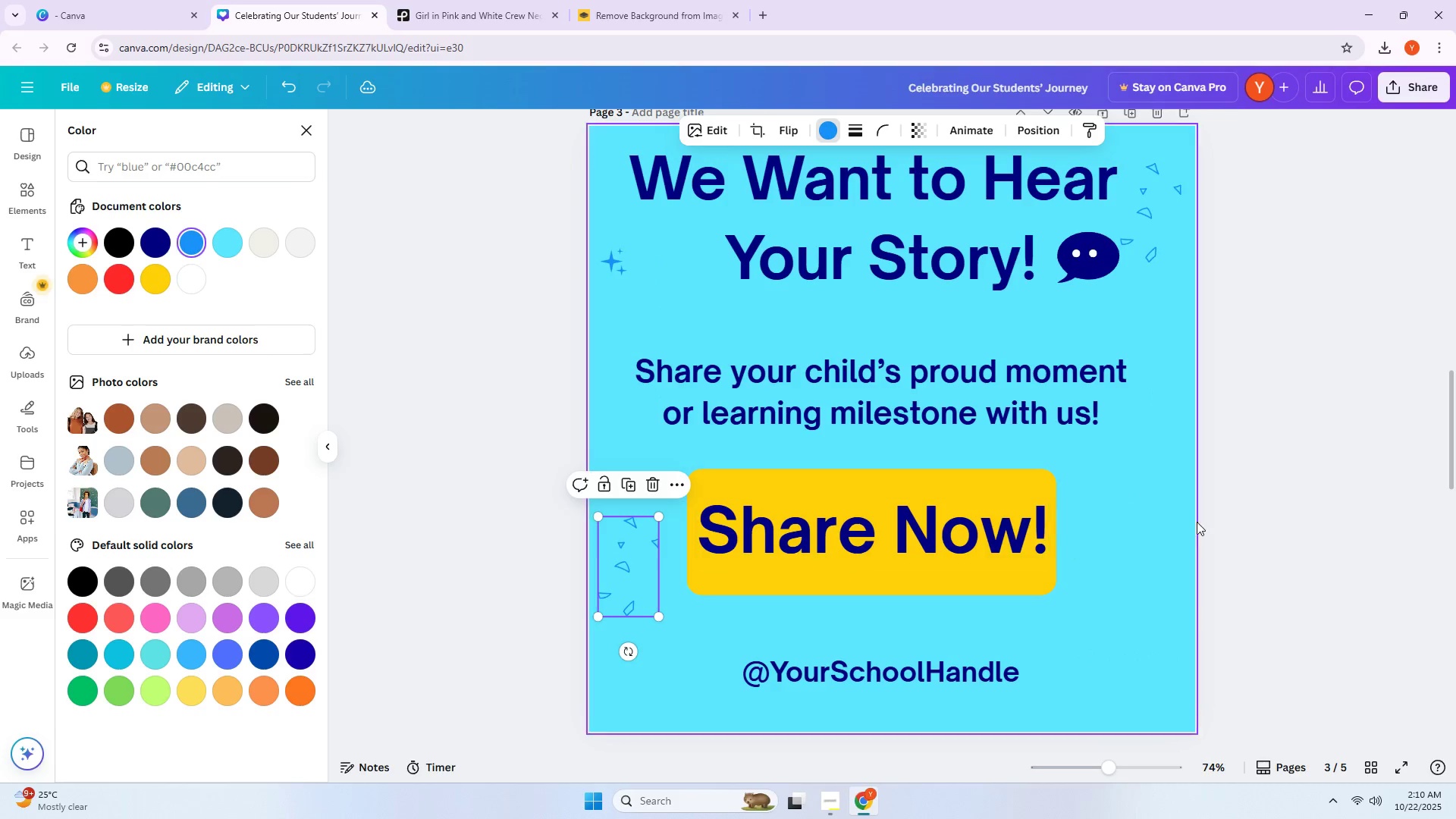 
left_click([1291, 478])
 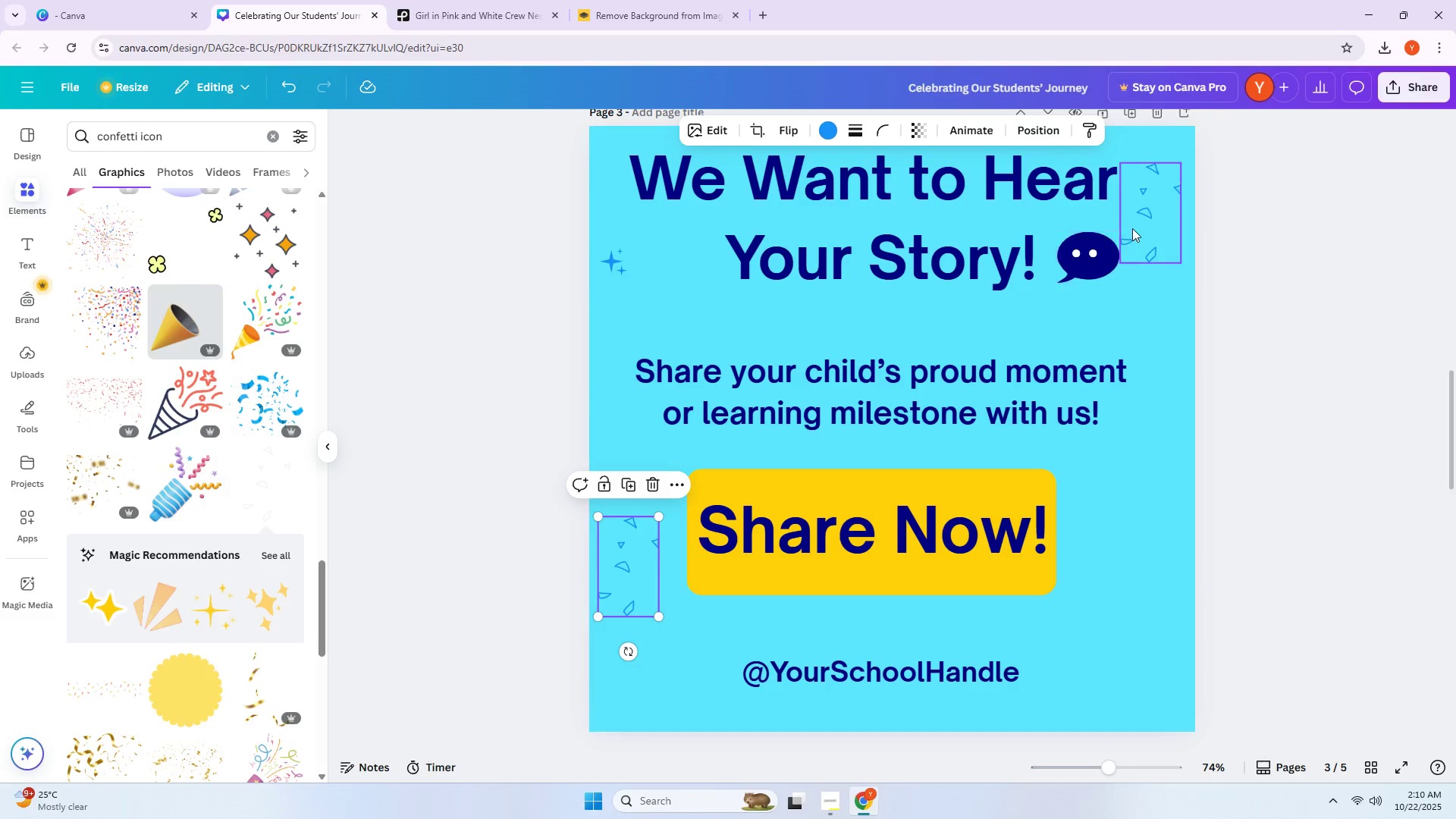 
left_click([1139, 225])
 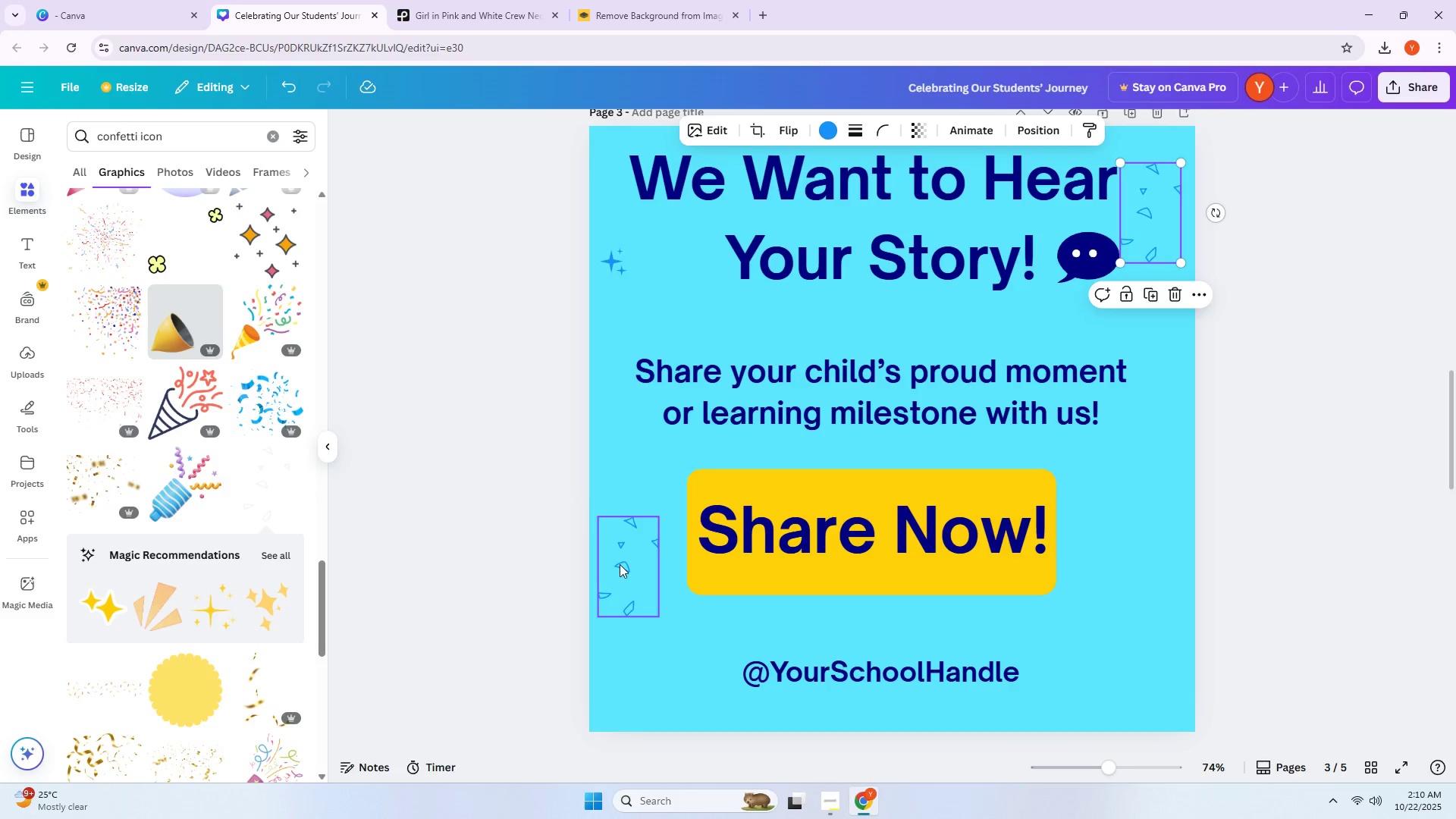 
left_click_drag(start_coordinate=[620, 564], to_coordinate=[626, 535])
 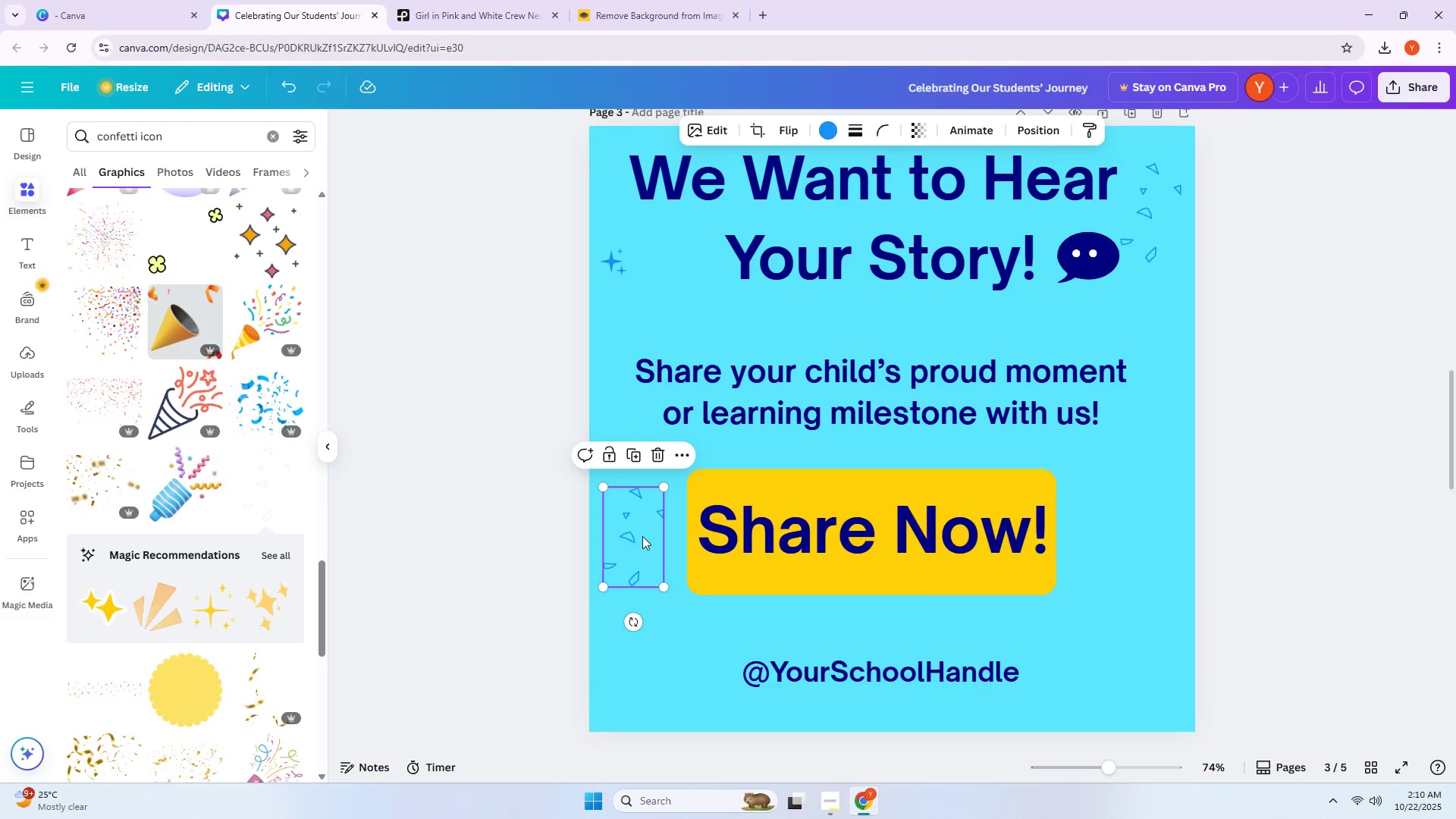 
hold_key(key=AltLeft, duration=0.49)
scroll: coordinate [642, 537], scroll_direction: up, amount: 2.0
 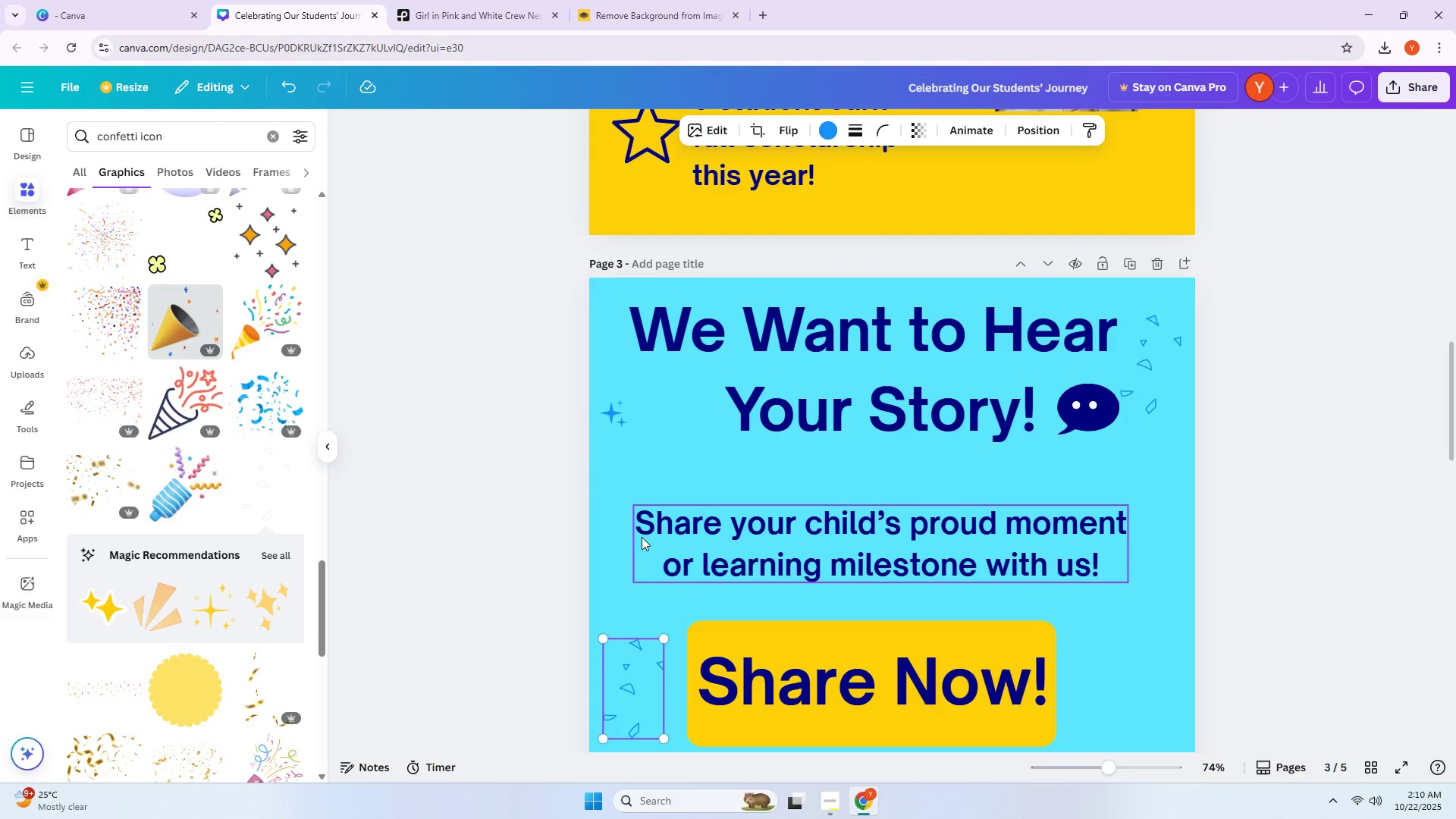 
scroll: coordinate [636, 570], scroll_direction: down, amount: 4.0
 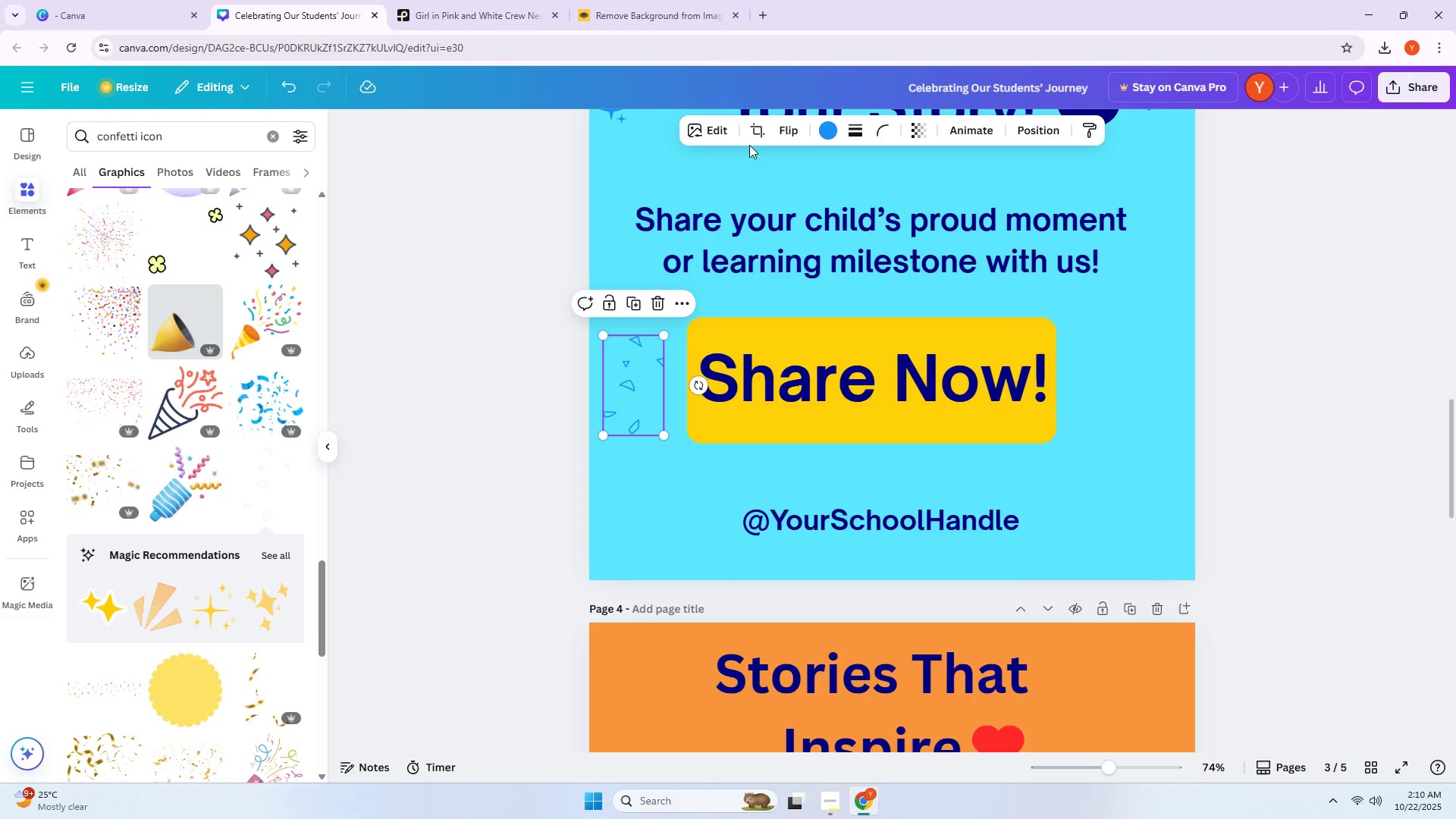 
left_click([757, 133])
 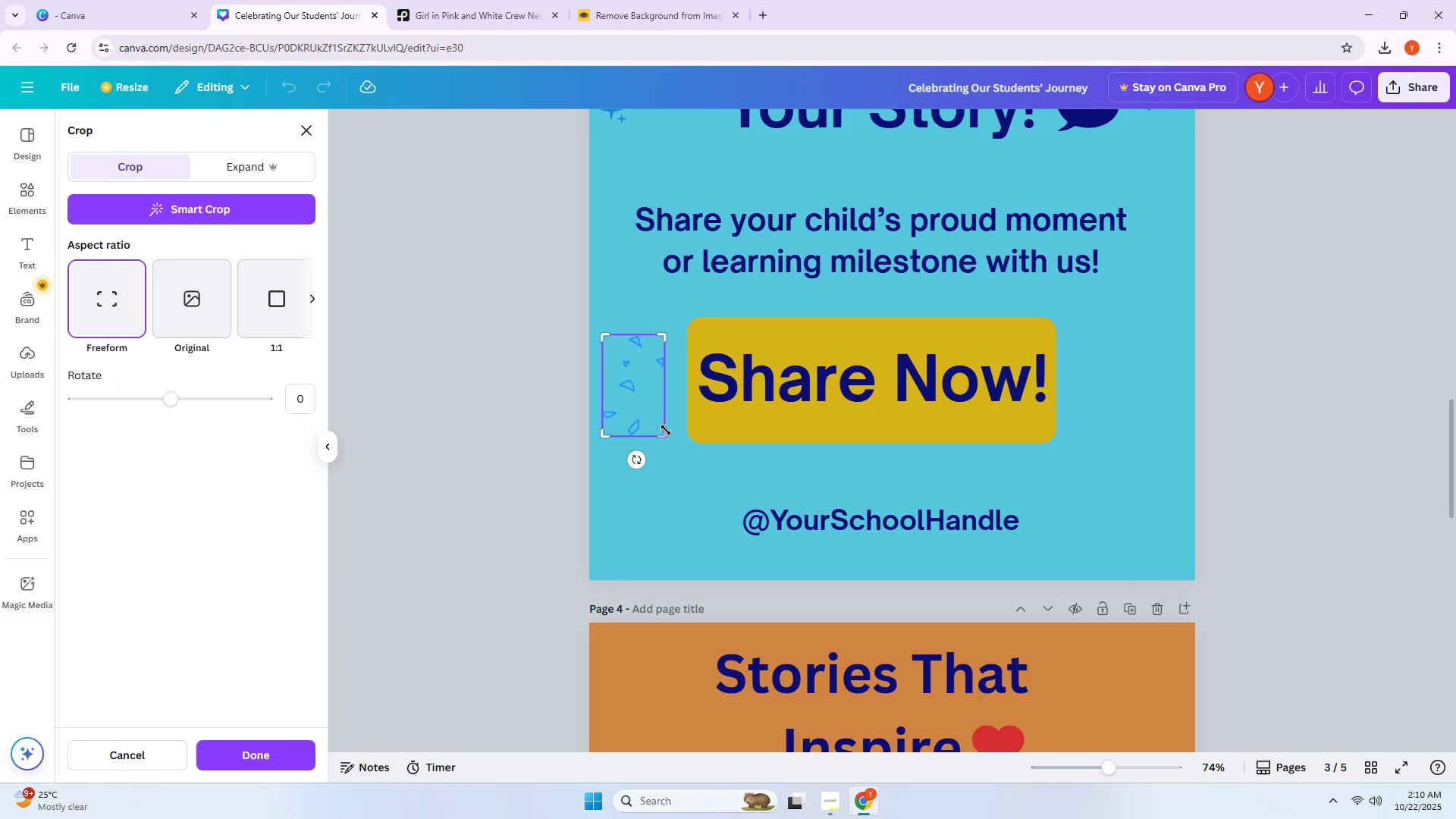 
left_click_drag(start_coordinate=[664, 433], to_coordinate=[642, 405])
 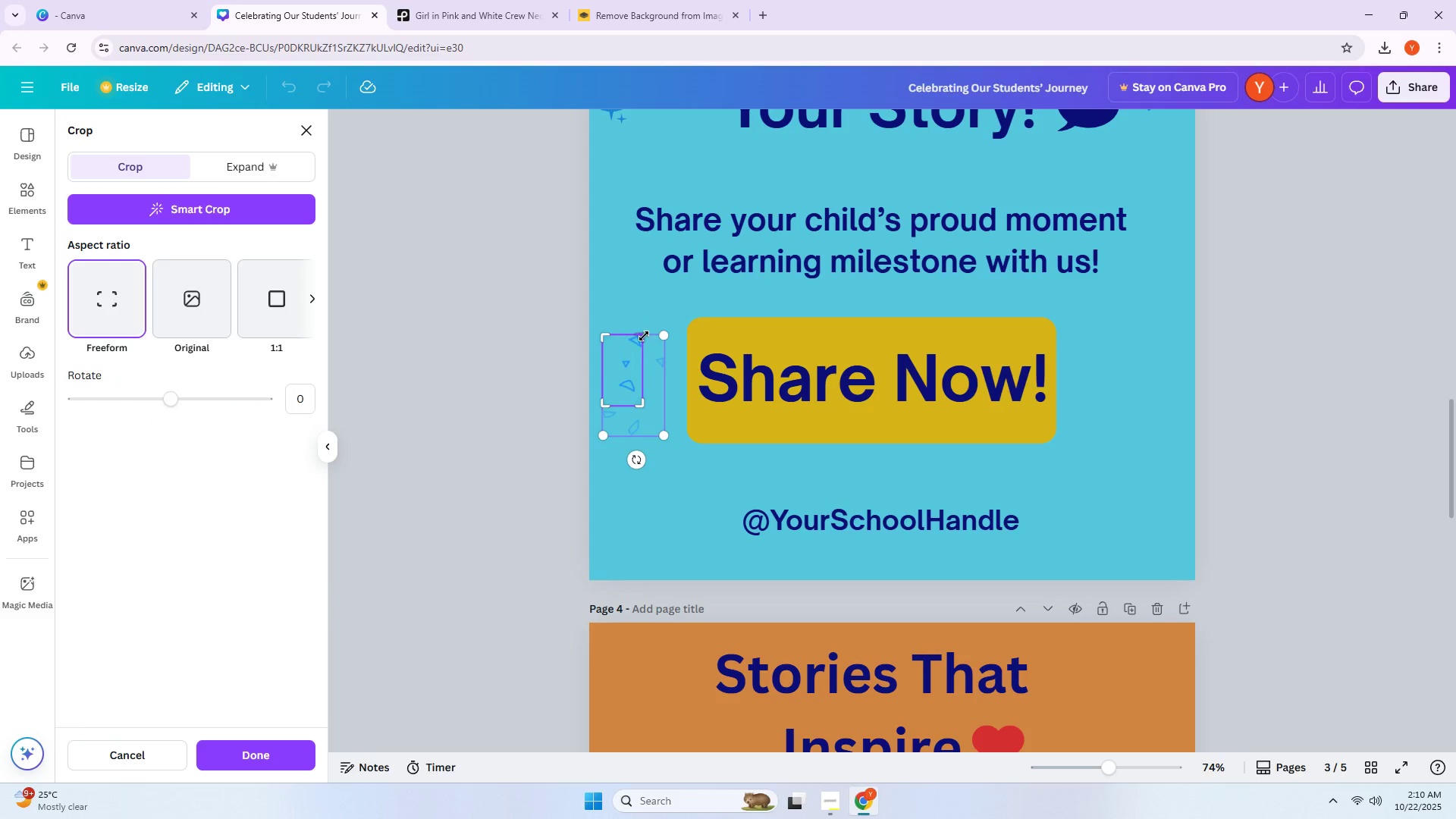 
left_click_drag(start_coordinate=[645, 338], to_coordinate=[651, 333])
 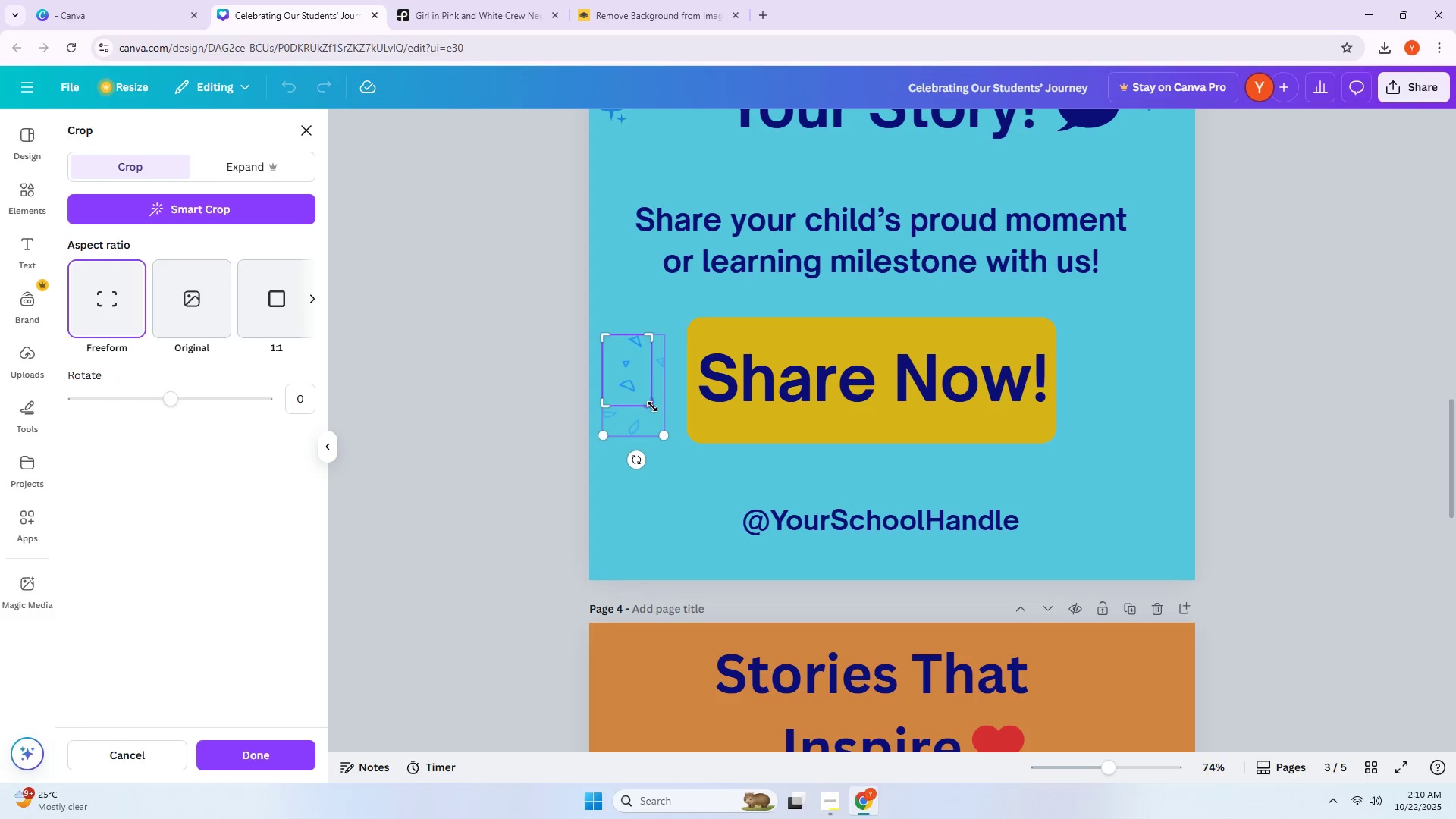 
left_click_drag(start_coordinate=[654, 412], to_coordinate=[646, 357])
 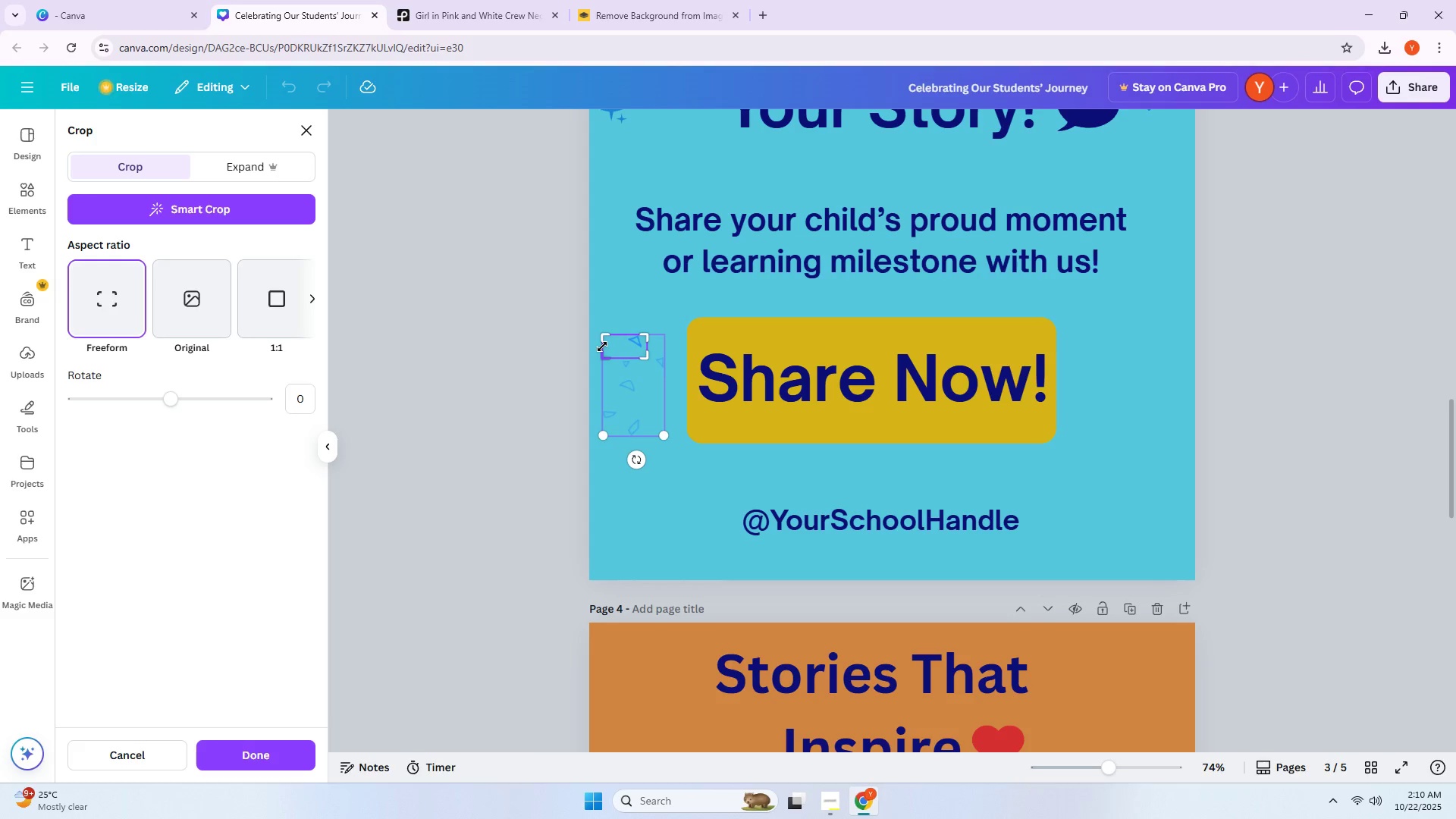 
left_click_drag(start_coordinate=[604, 353], to_coordinate=[626, 355])
 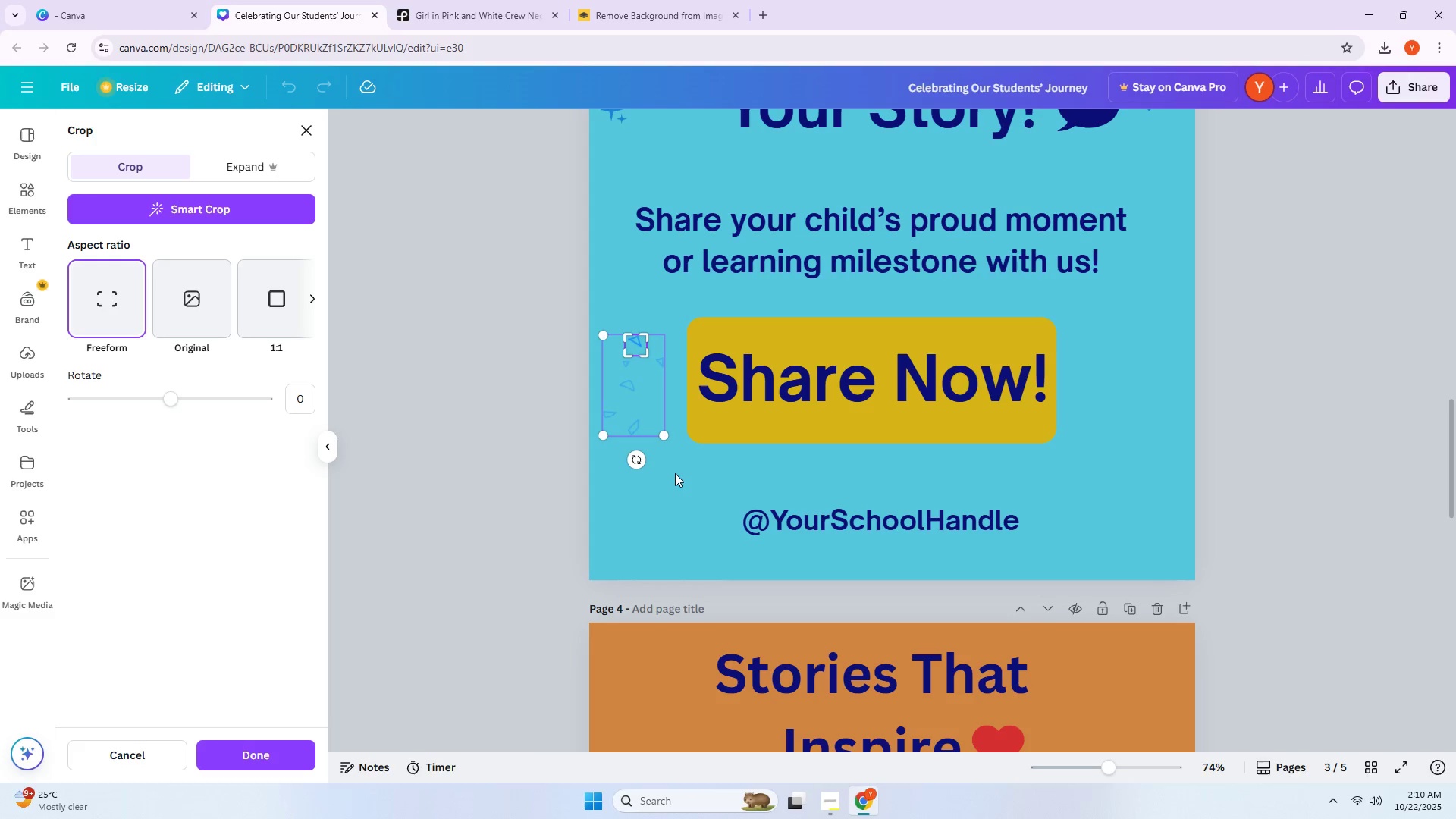 
key(Enter)
 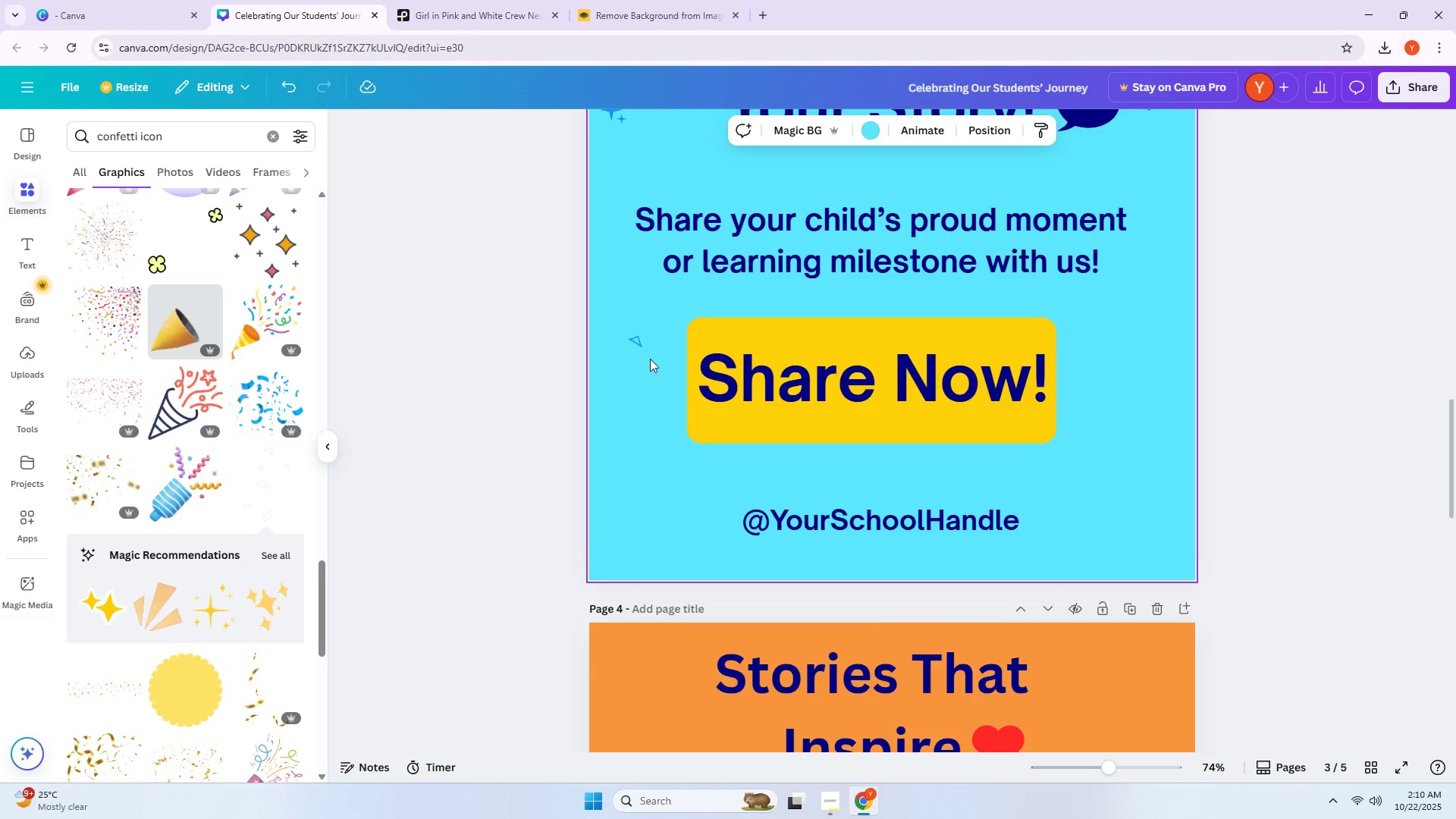 
left_click_drag(start_coordinate=[642, 342], to_coordinate=[626, 376])
 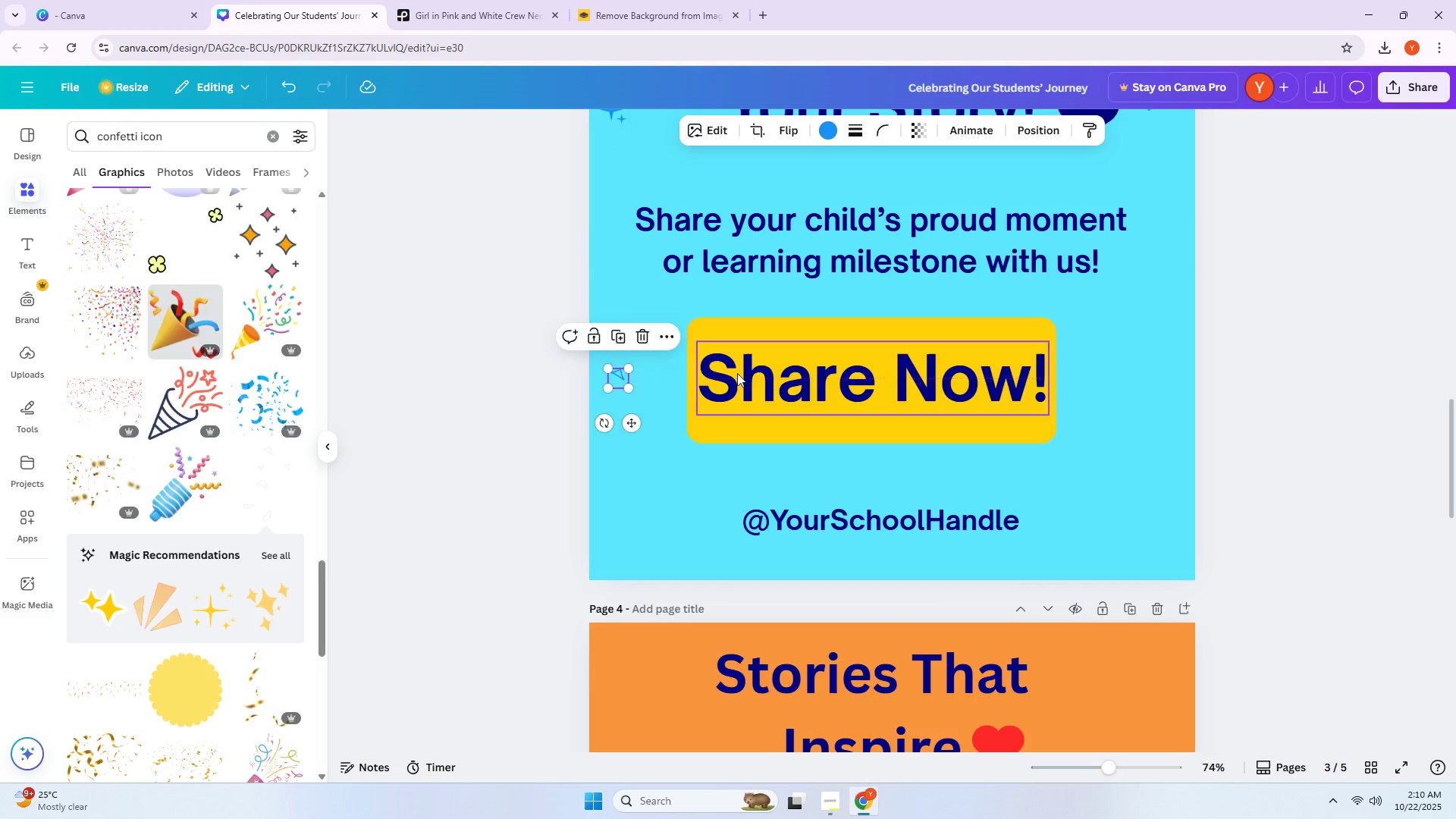 
scroll: coordinate [934, 360], scroll_direction: up, amount: 4.0
 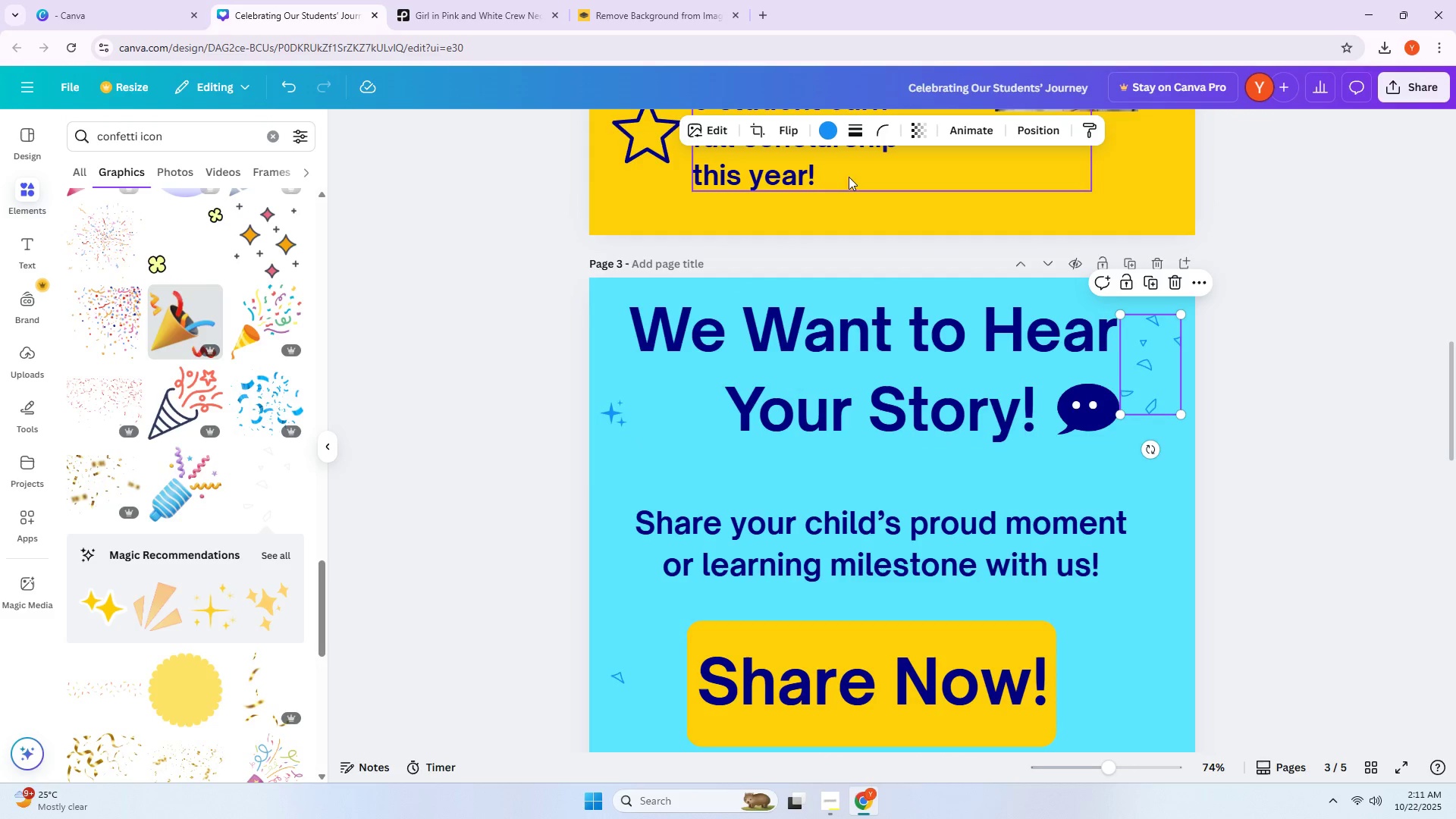 
left_click([752, 133])
 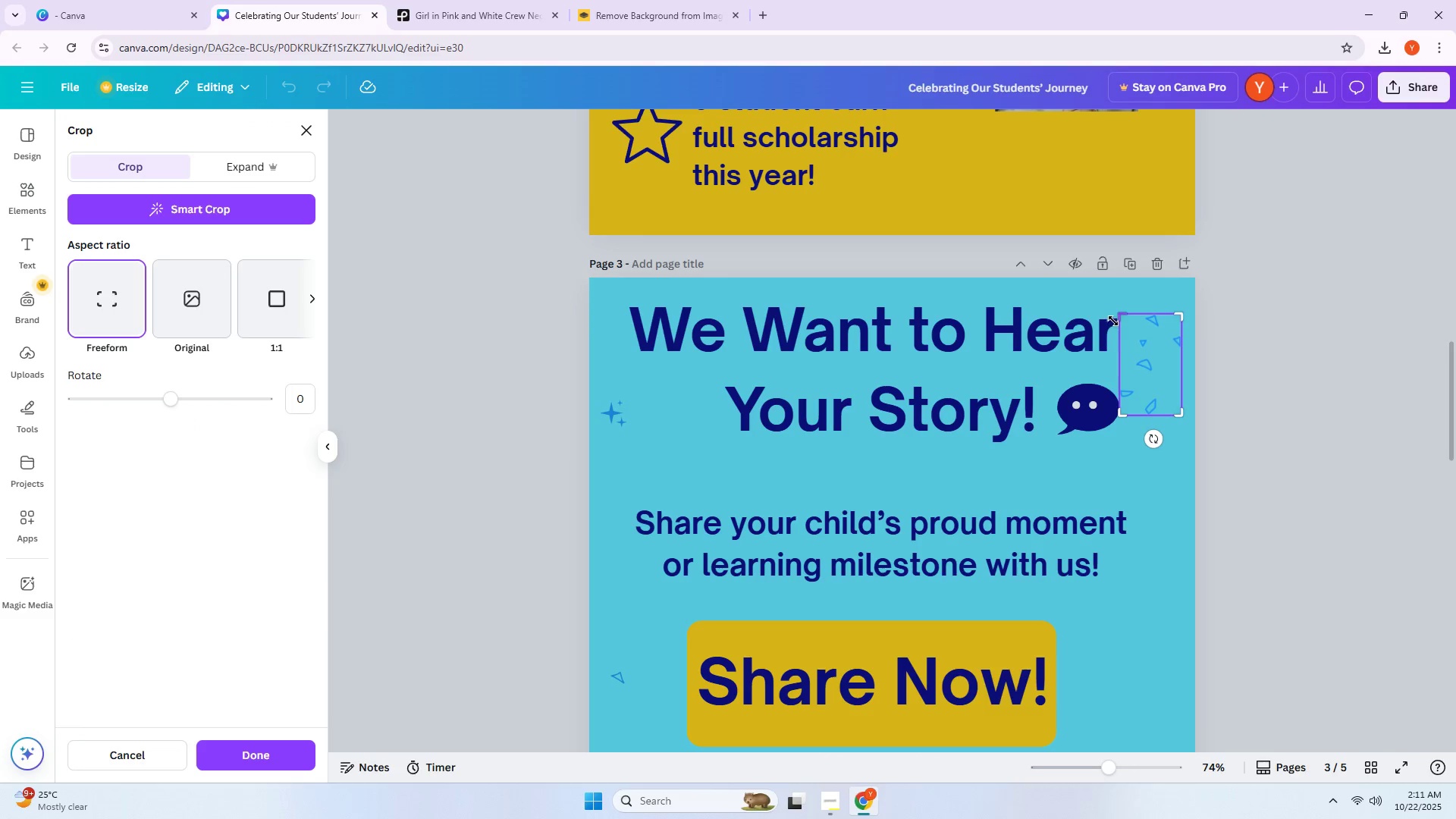 
left_click_drag(start_coordinate=[1122, 318], to_coordinate=[1134, 357])
 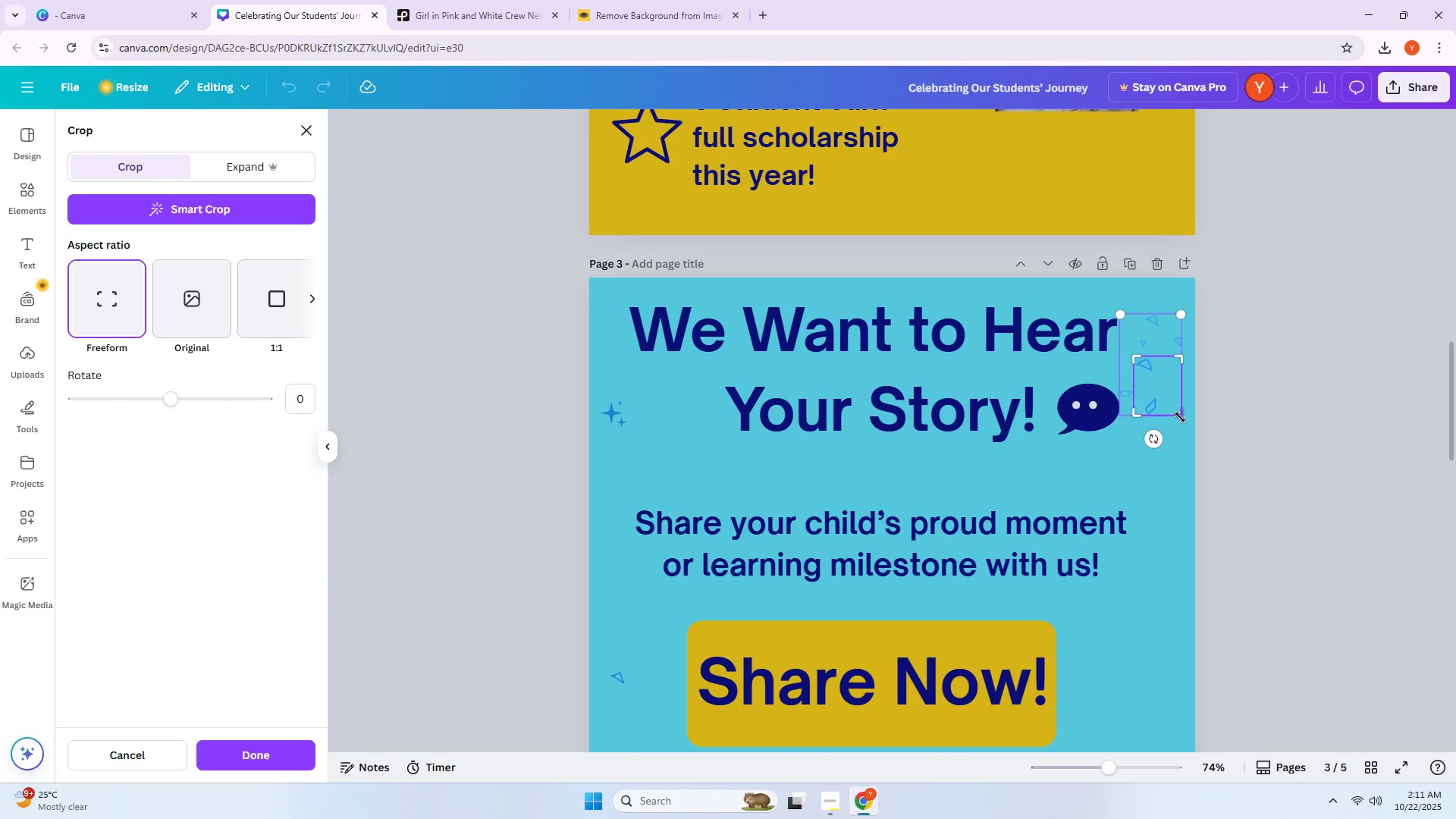 
left_click_drag(start_coordinate=[1180, 418], to_coordinate=[1158, 377])
 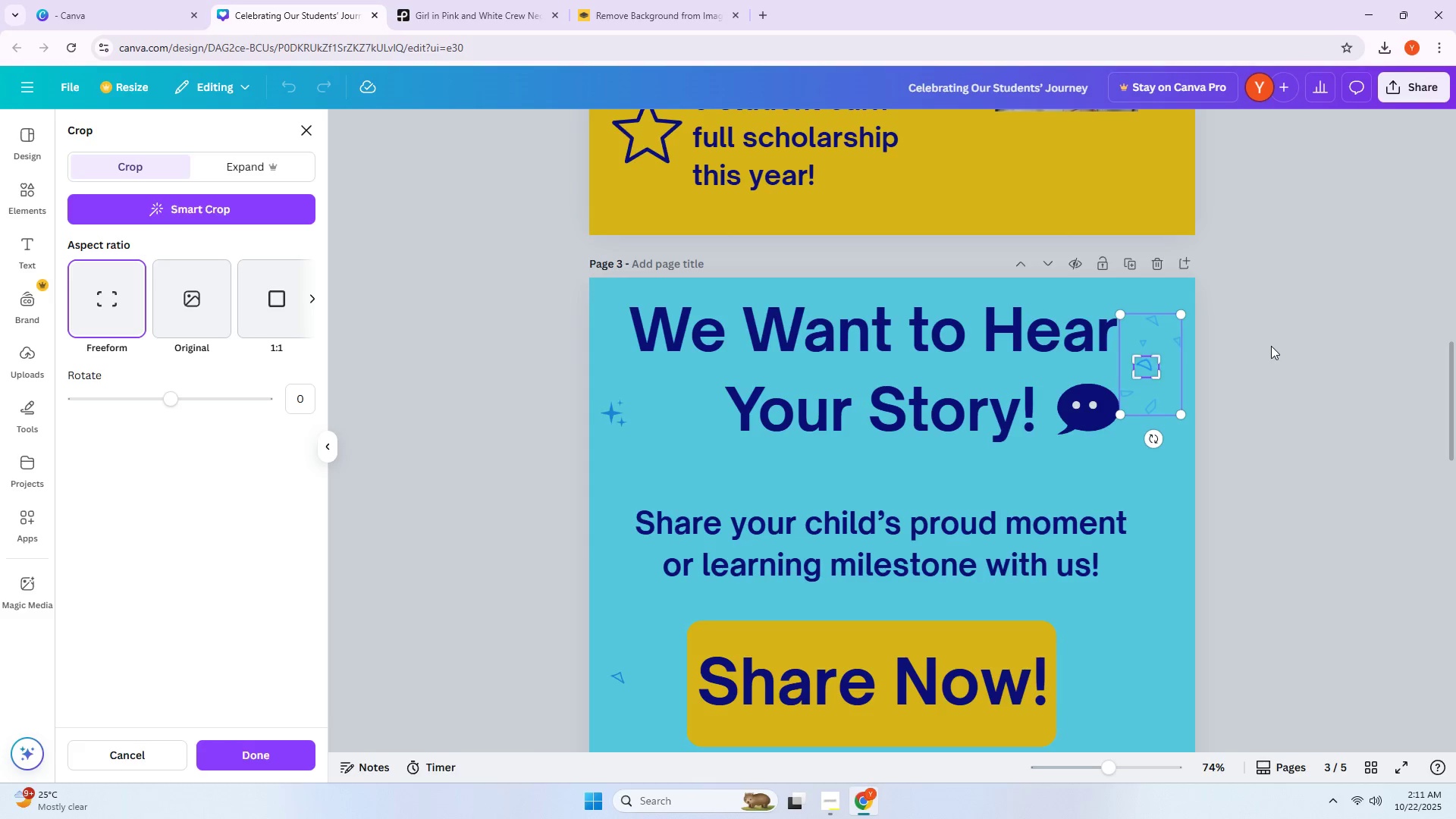 
left_click([1271, 346])
 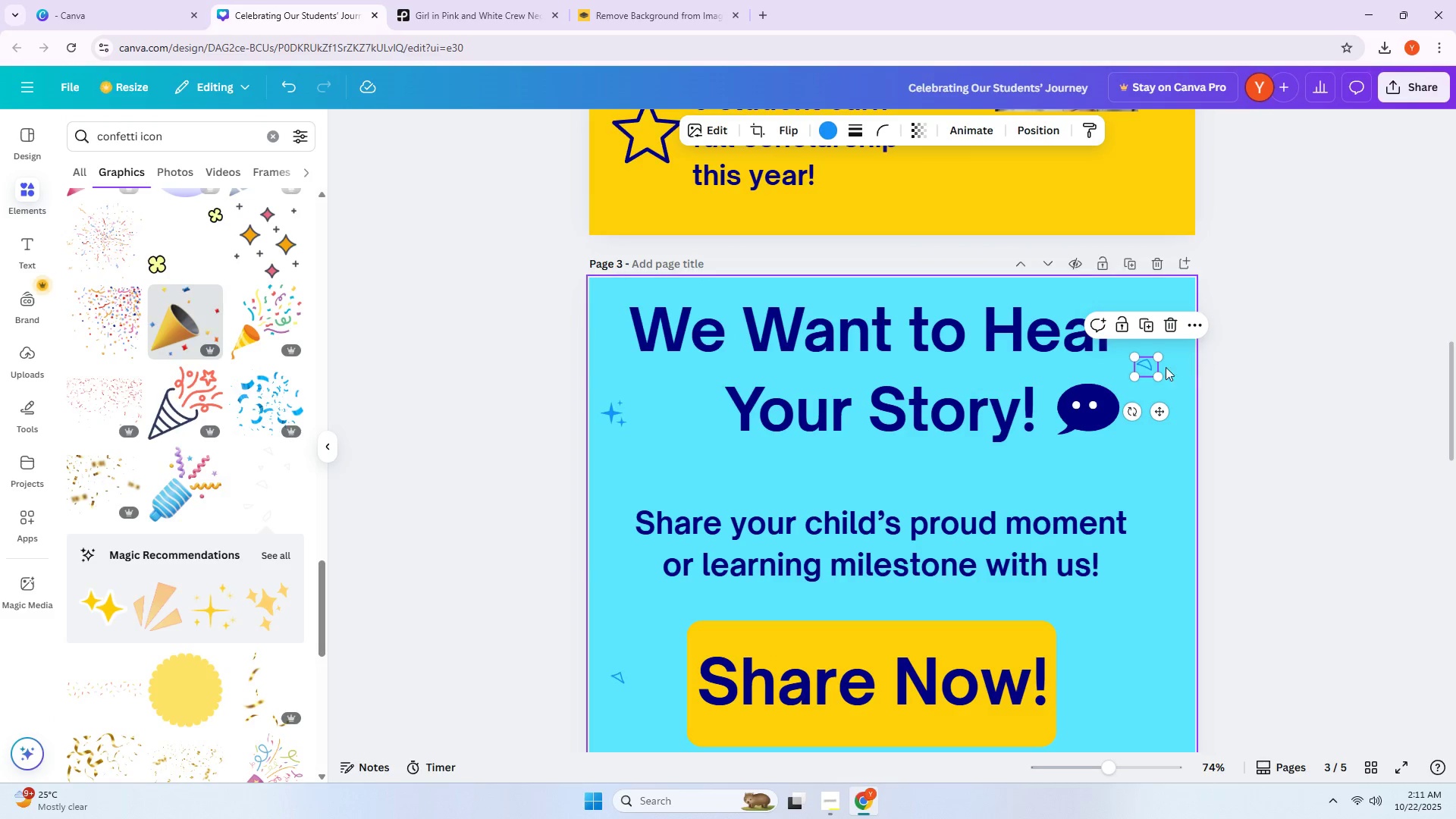 
left_click_drag(start_coordinate=[1146, 369], to_coordinate=[1162, 402])
 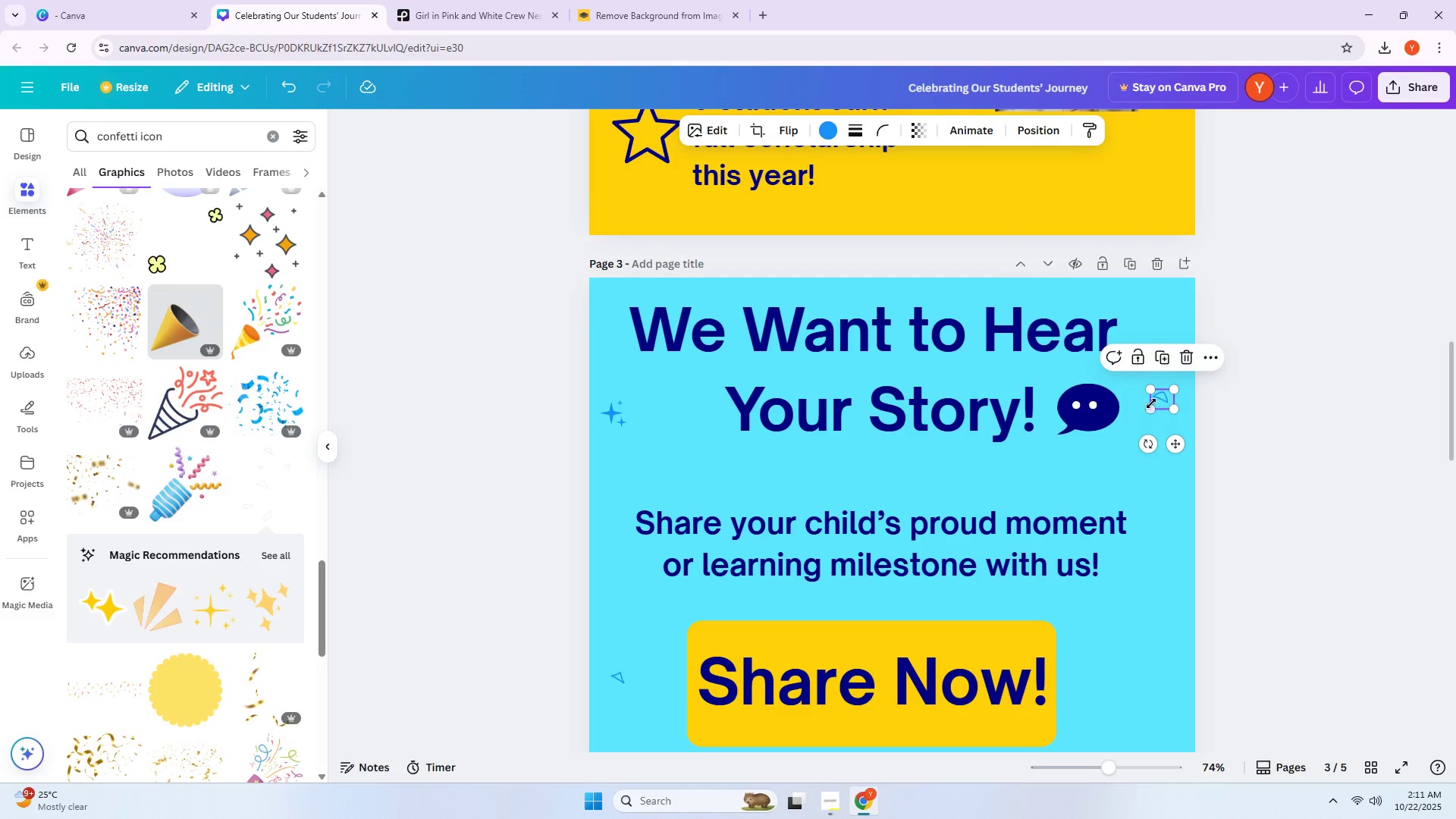 
scroll: coordinate [1138, 418], scroll_direction: down, amount: 6.0
 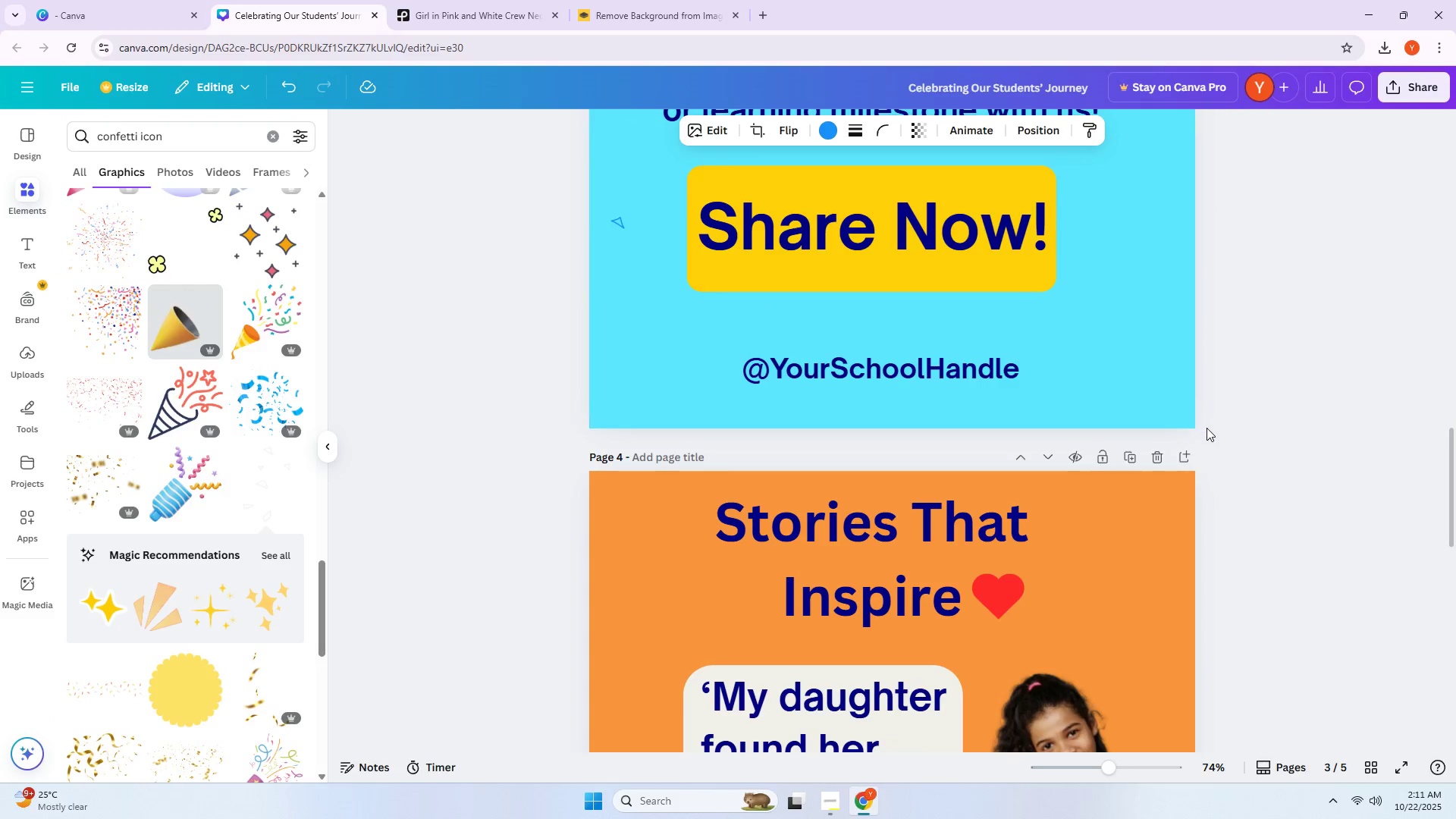 
left_click([1207, 428])
 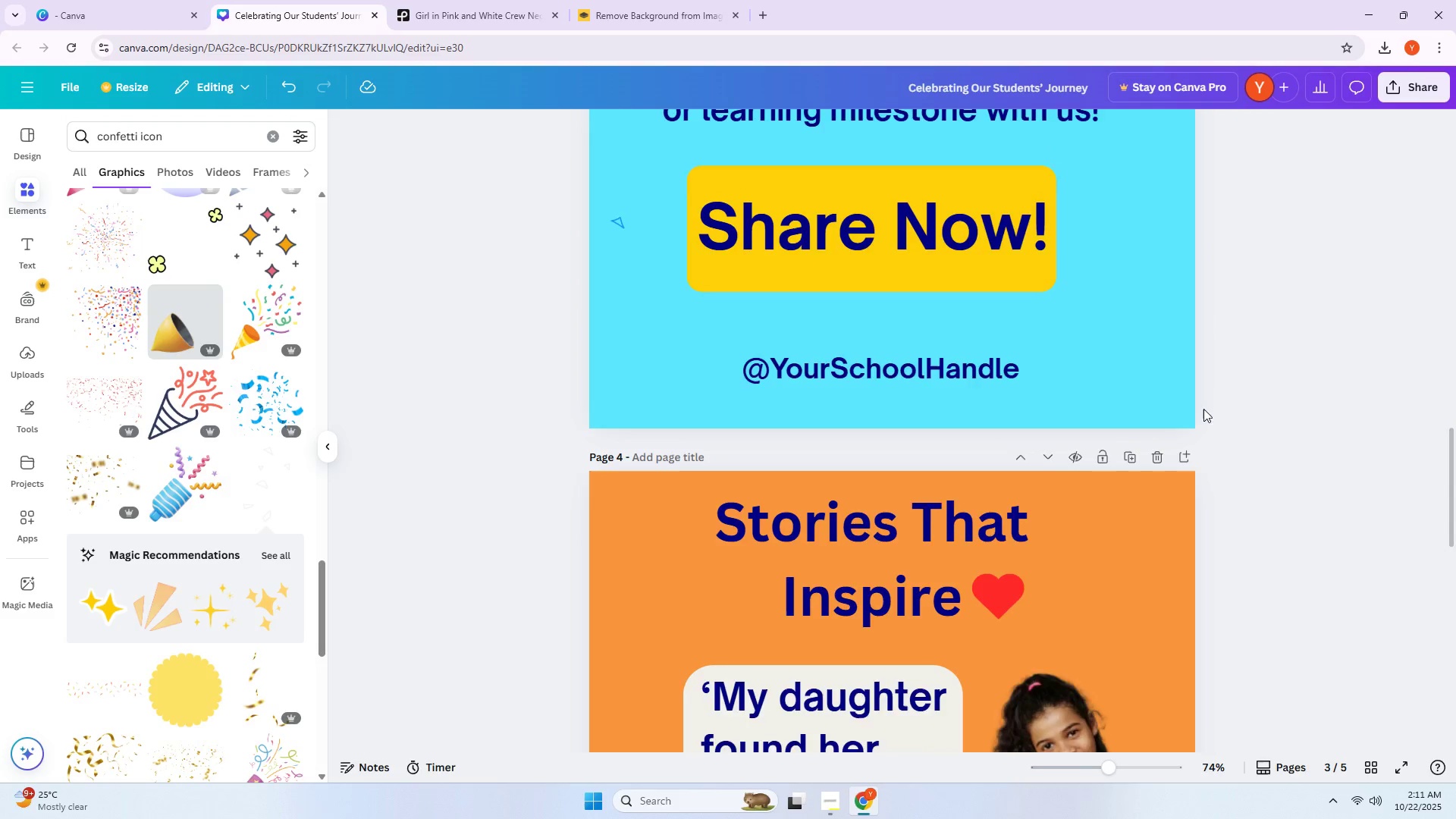 
hold_key(key=ControlLeft, duration=0.51)
scroll: coordinate [1203, 400], scroll_direction: down, amount: 3.0
 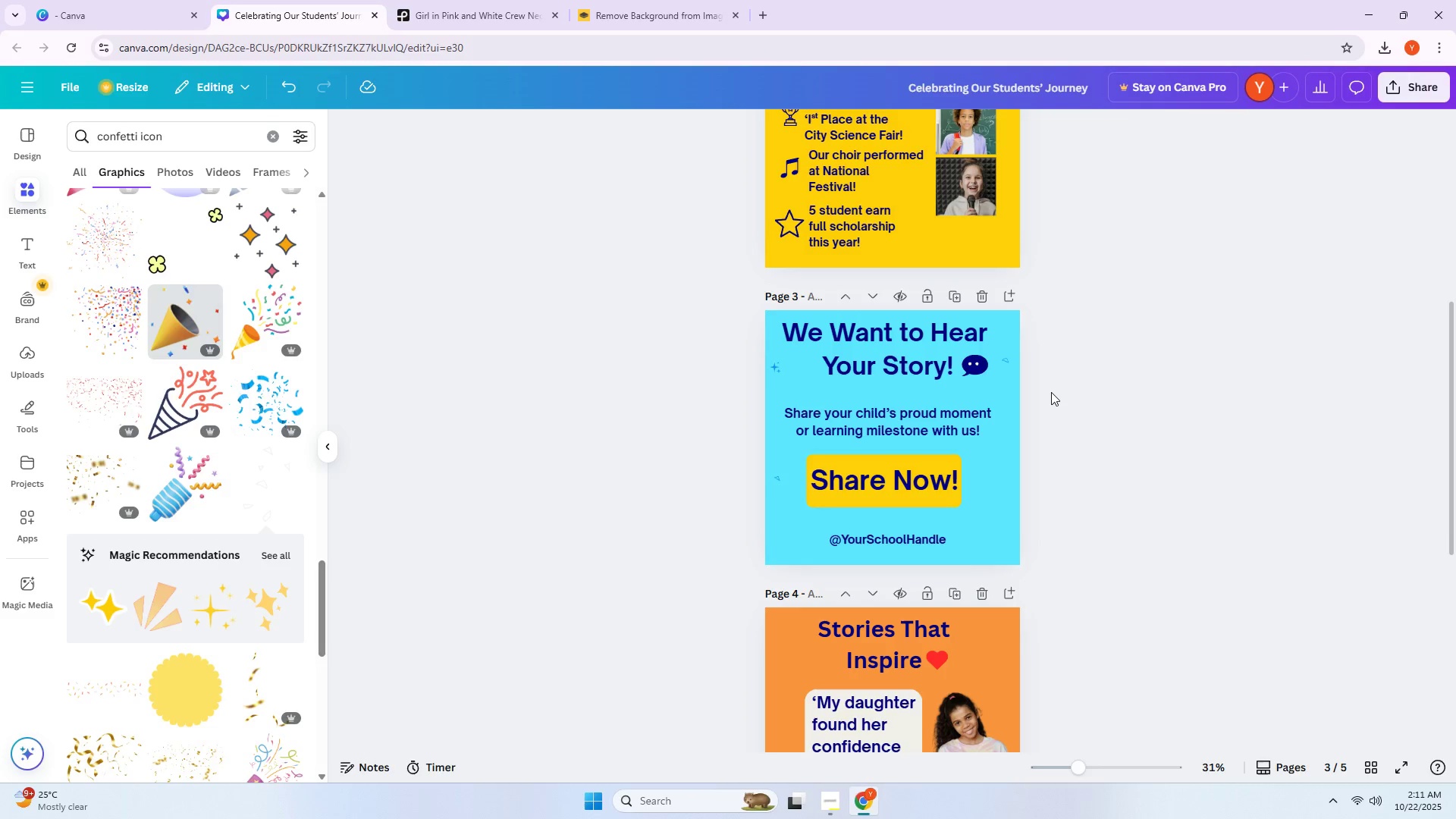 
wait(5.26)
 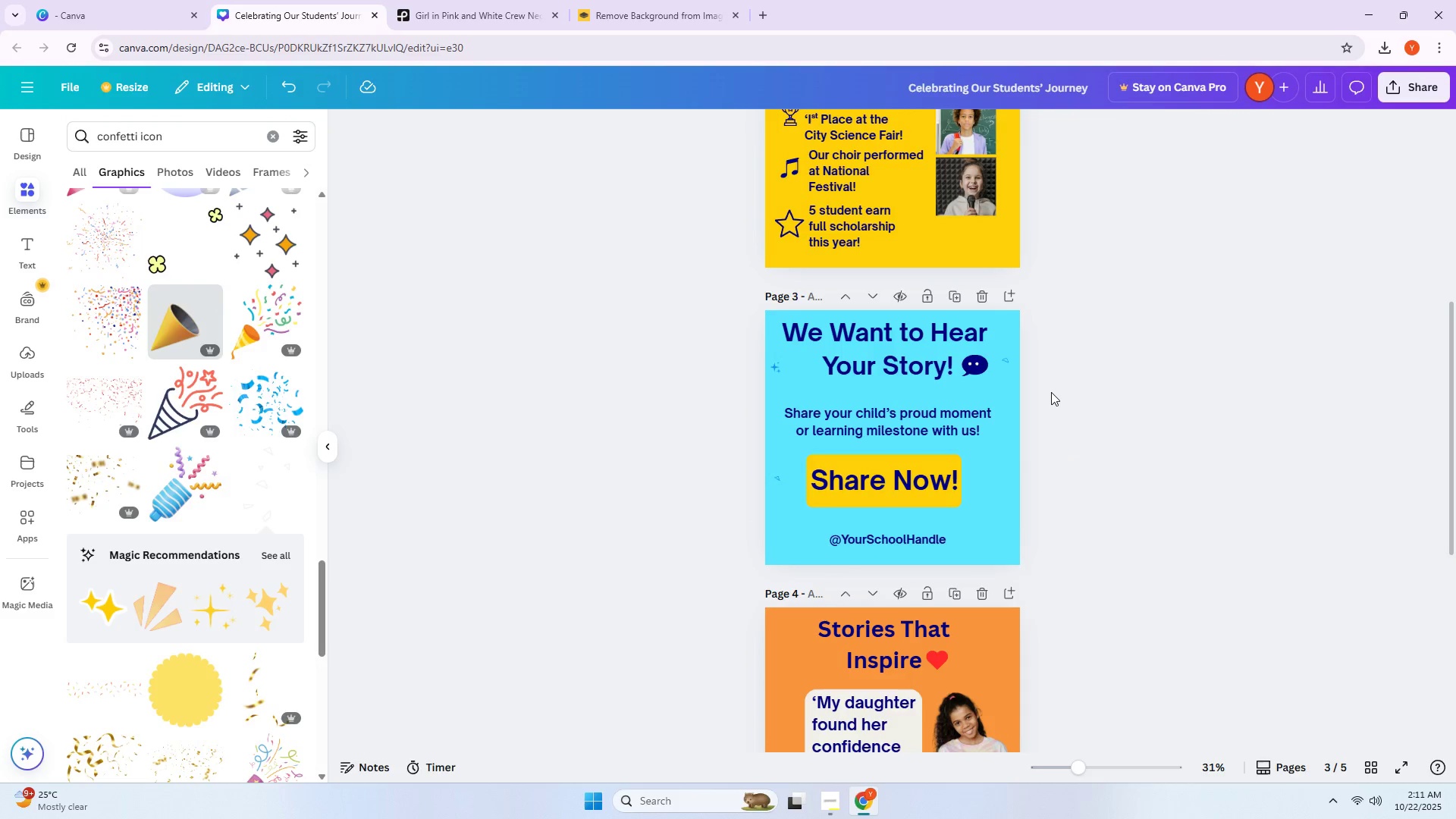 
scroll: coordinate [1051, 392], scroll_direction: up, amount: 4.0
 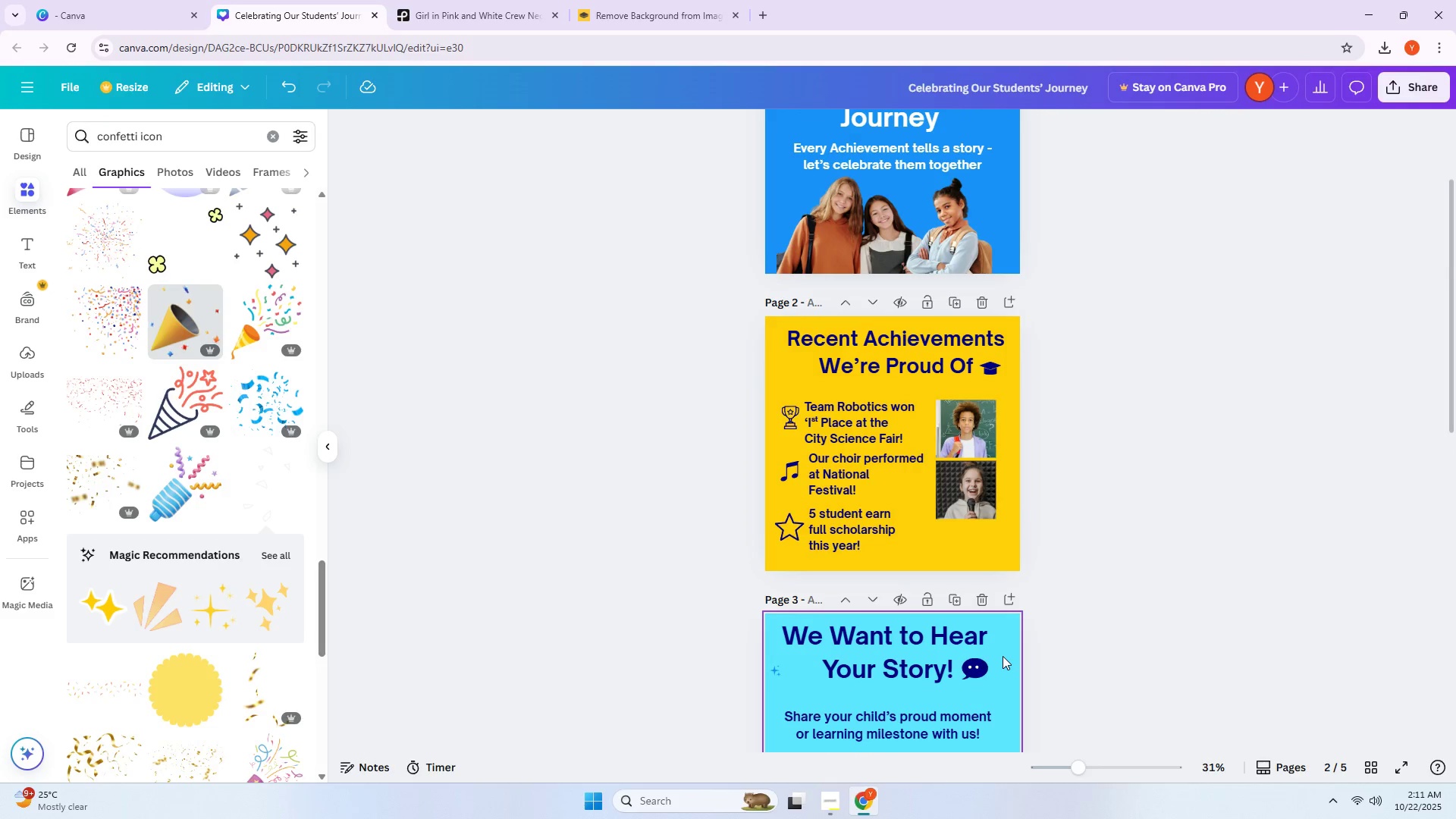 
hold_key(key=AltLeft, duration=1.09)
left_click_drag(start_coordinate=[1007, 664], to_coordinate=[880, 344])
 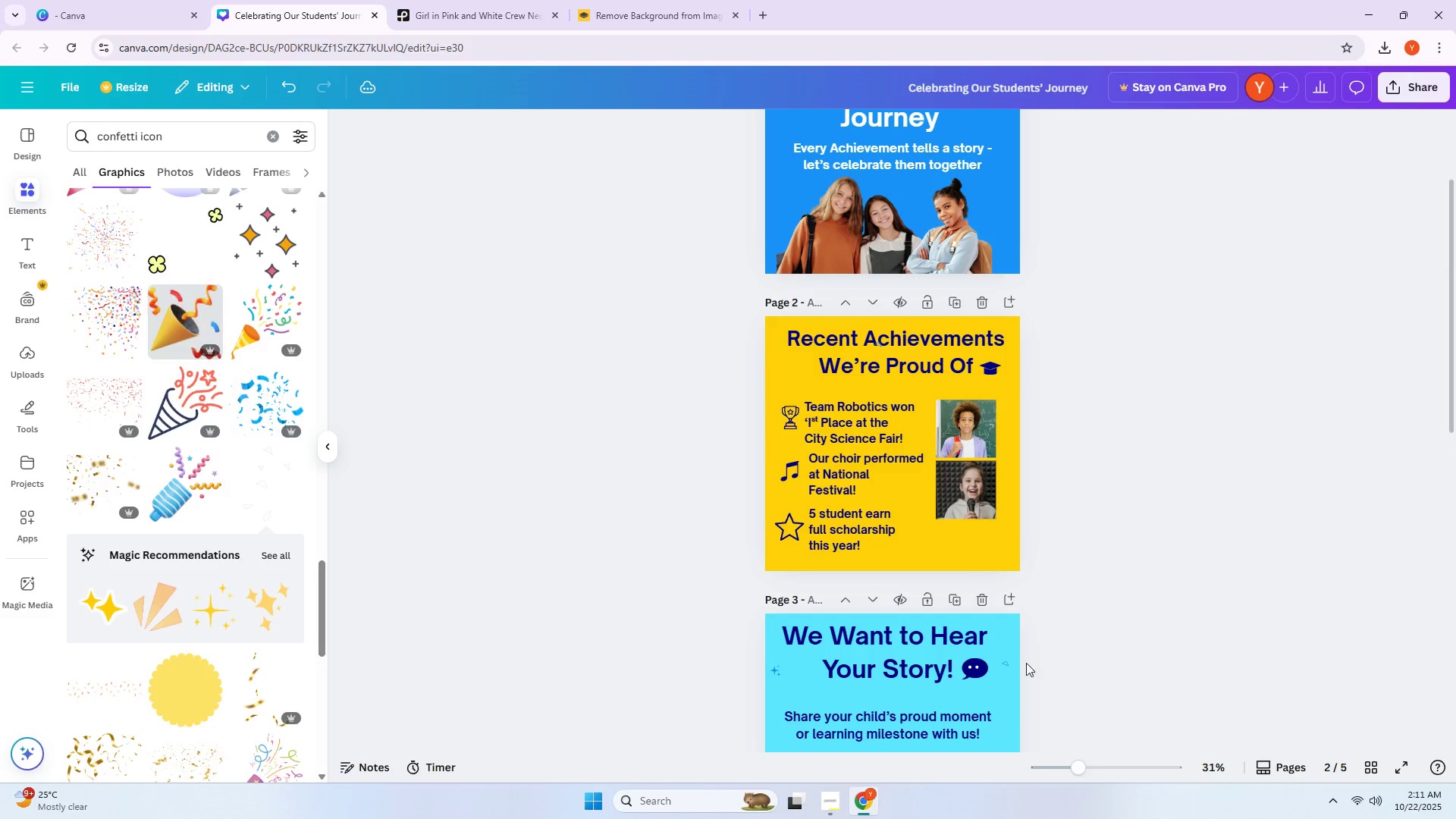 
hold_key(key=AltLeft, duration=1.09)
left_click_drag(start_coordinate=[1007, 663], to_coordinate=[983, 477])
 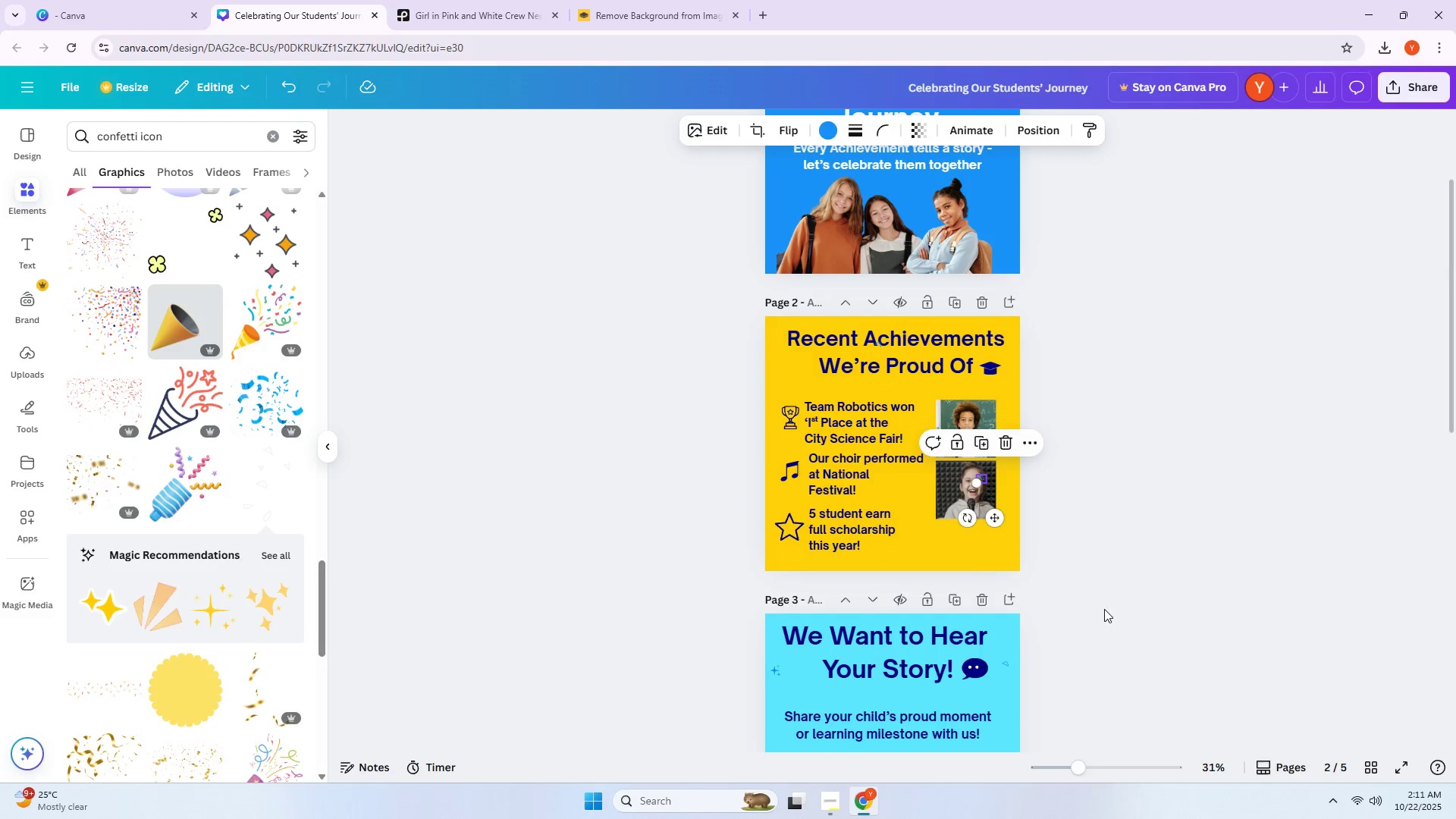 
left_click([1104, 609])
 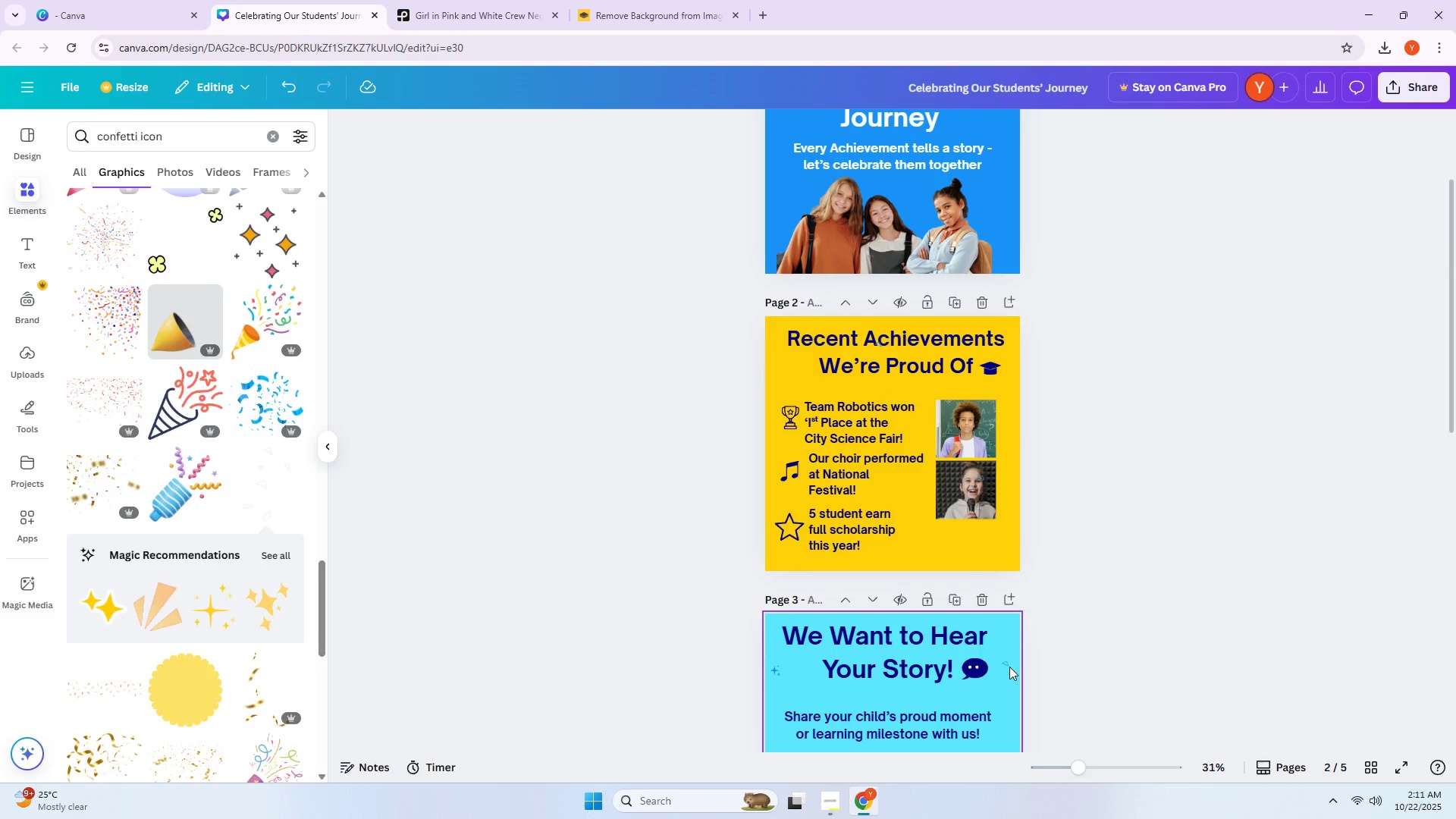 
hold_key(key=AltLeft, duration=1.5)
left_click_drag(start_coordinate=[1006, 667], to_coordinate=[1039, 618])
 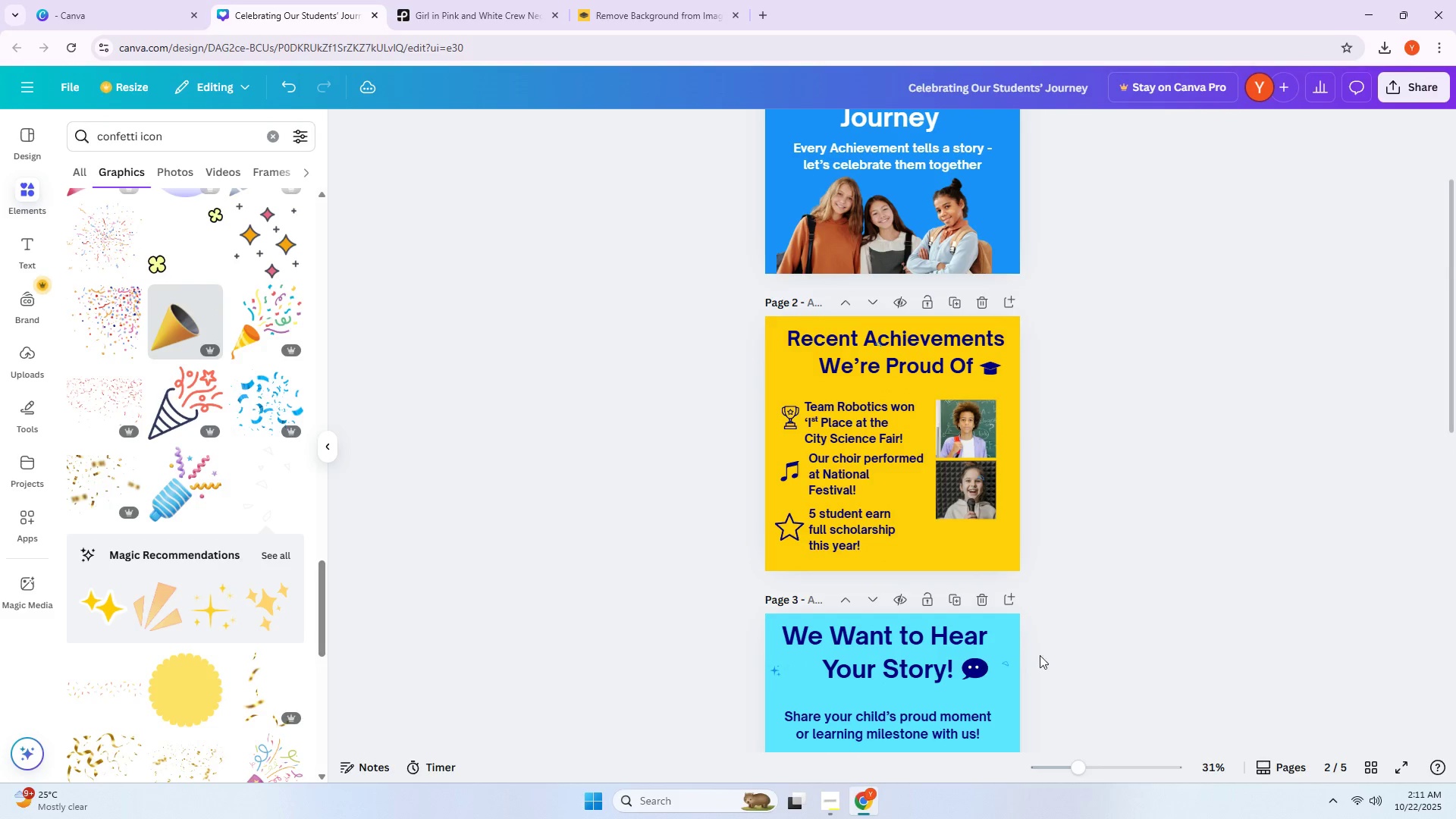 
hold_key(key=AltLeft, duration=0.36)
 